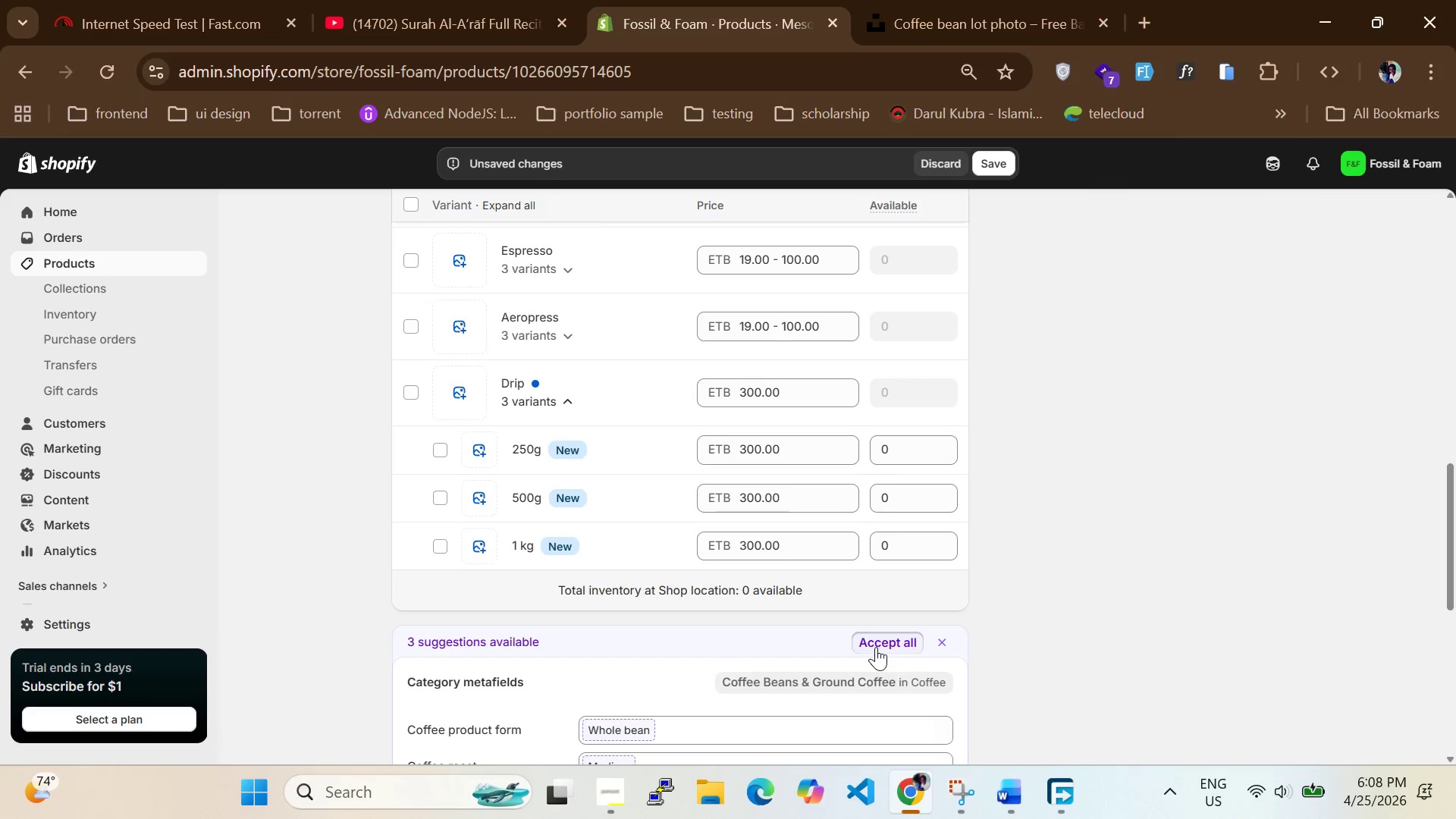 
scroll: coordinate [469, 488], scroll_direction: none, amount: 0.0
 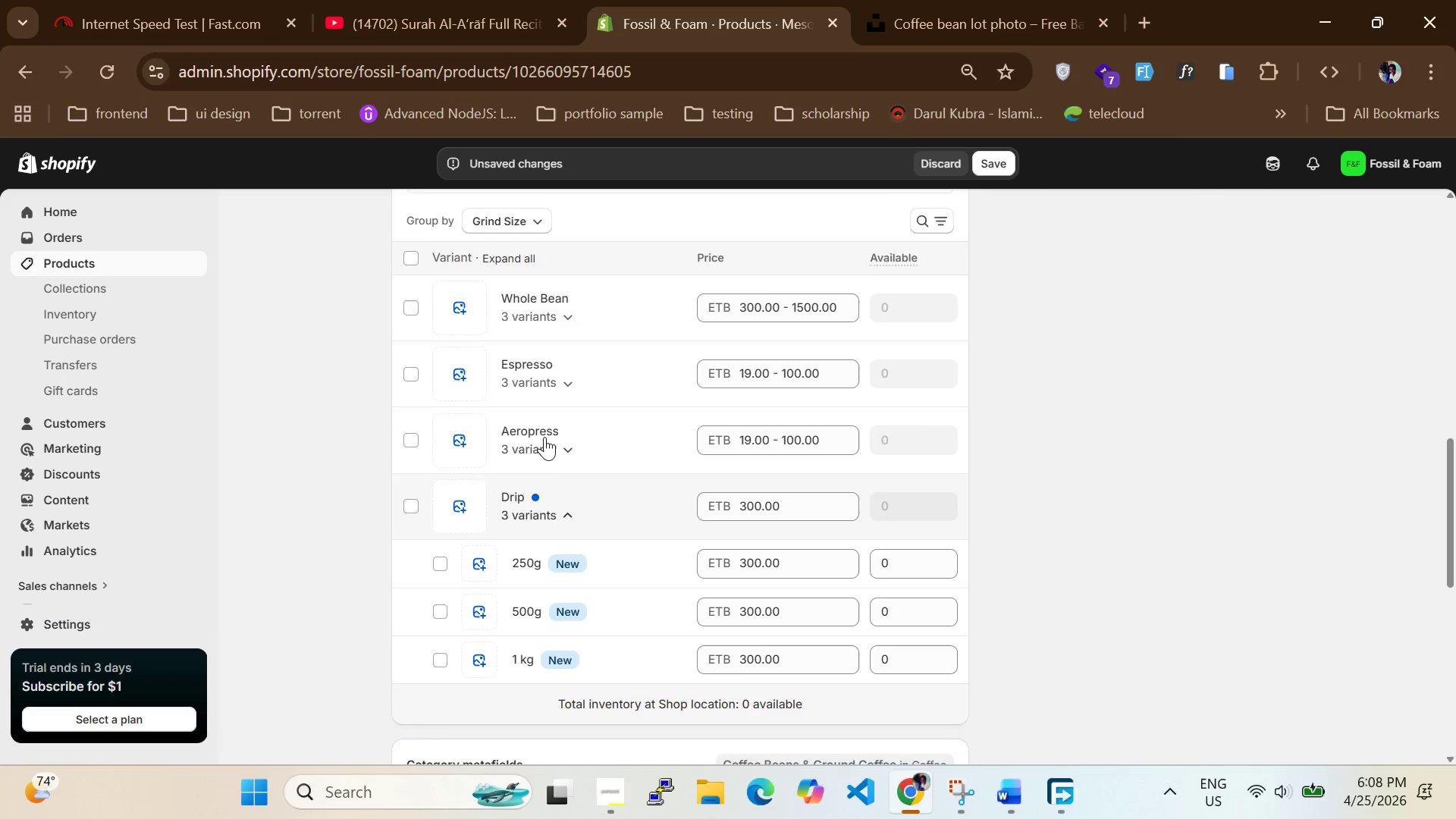 
scroll: coordinate [546, 431], scroll_direction: up, amount: 1.0
 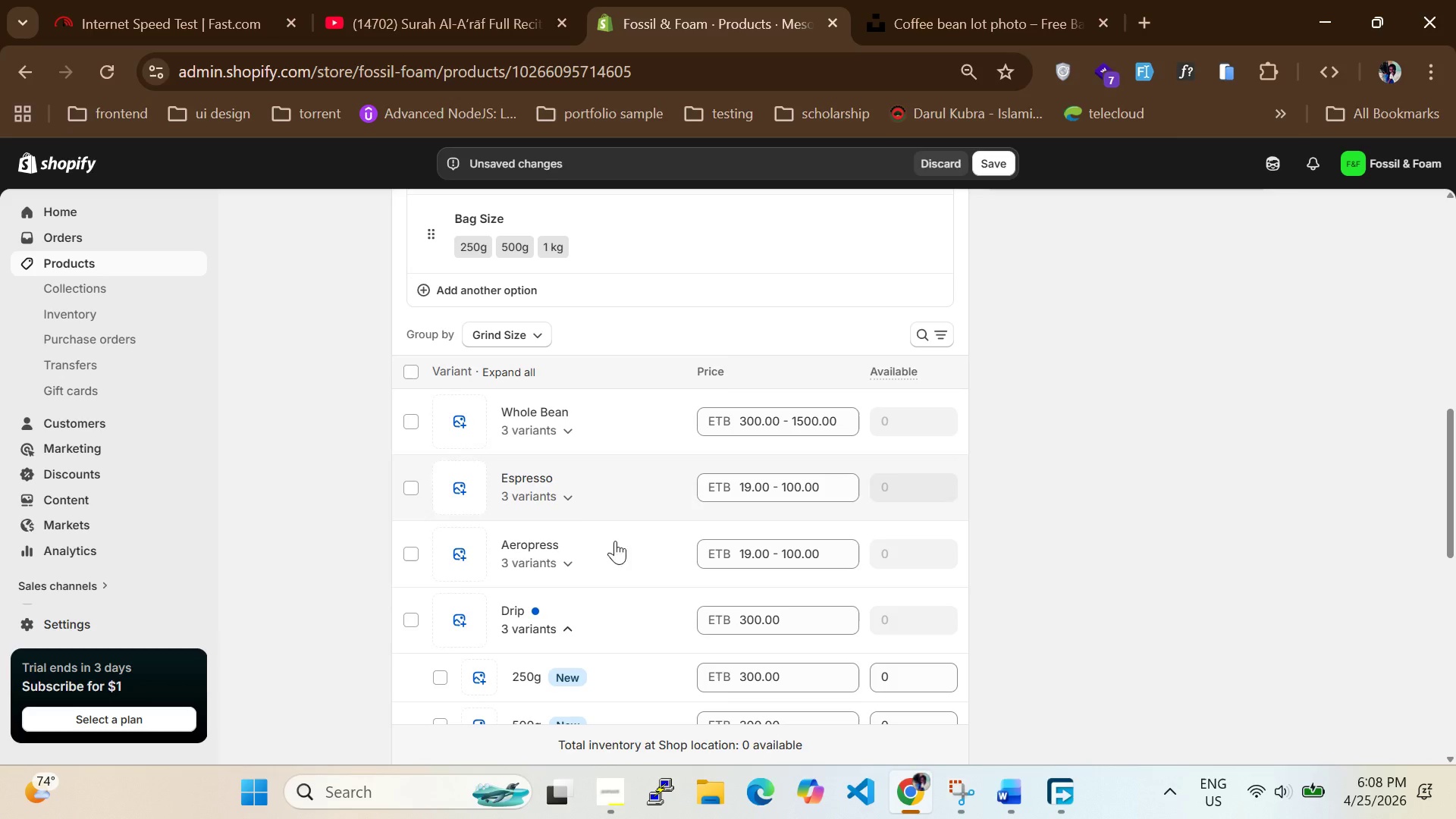 
mouse_move([562, 556])
 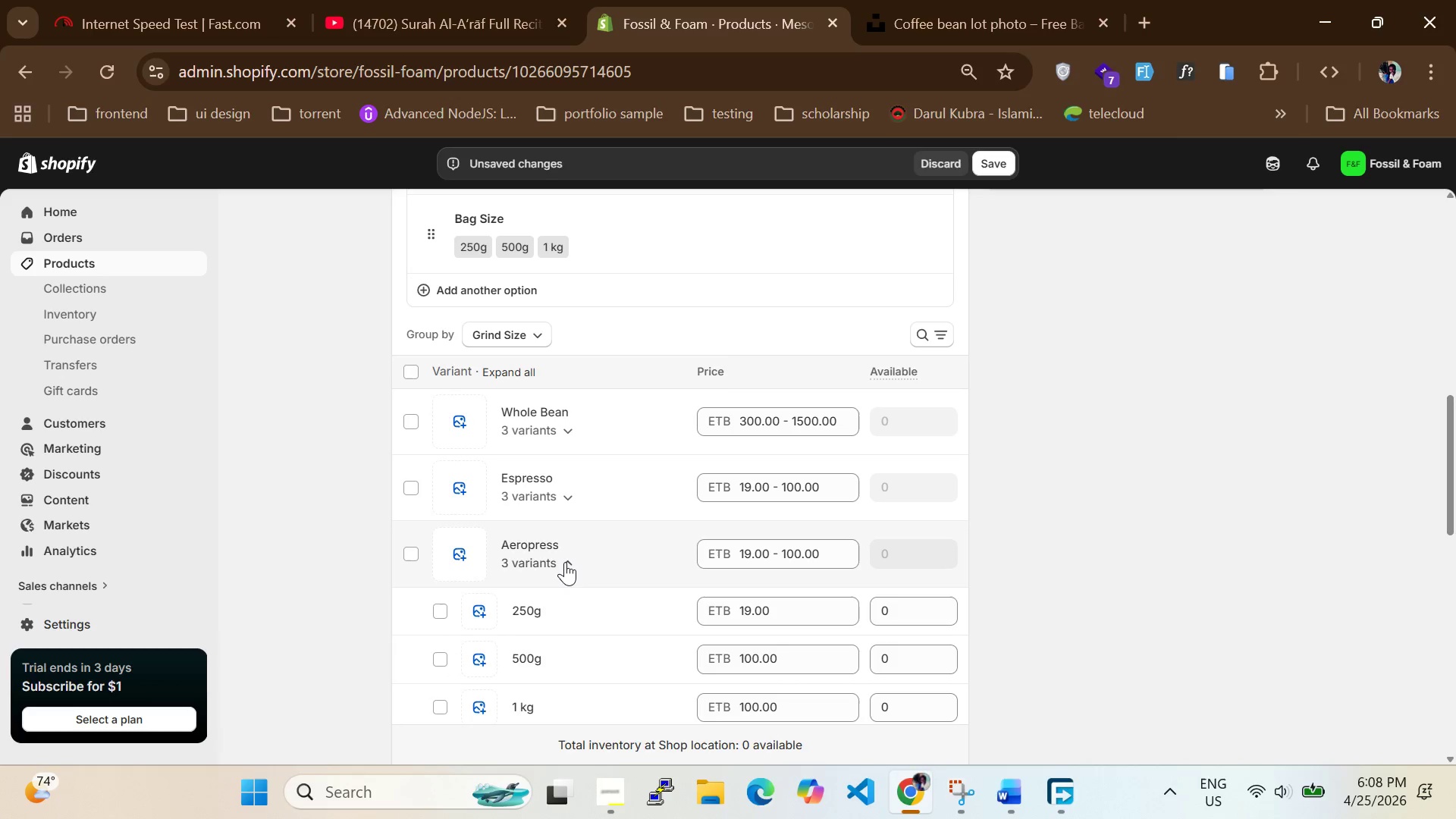 
left_click([565, 562])
 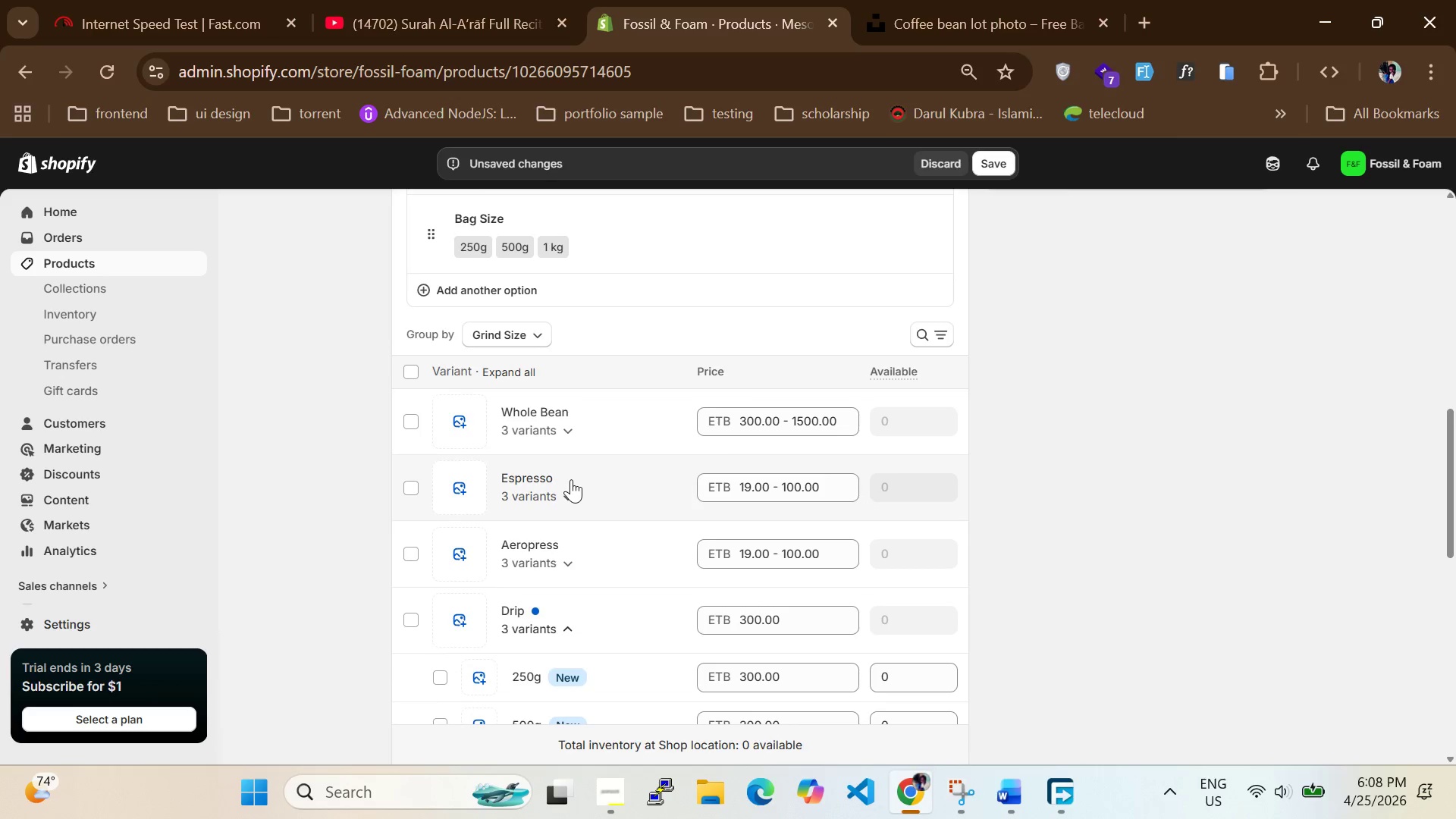 
scroll: coordinate [572, 479], scroll_direction: none, amount: 0.0
 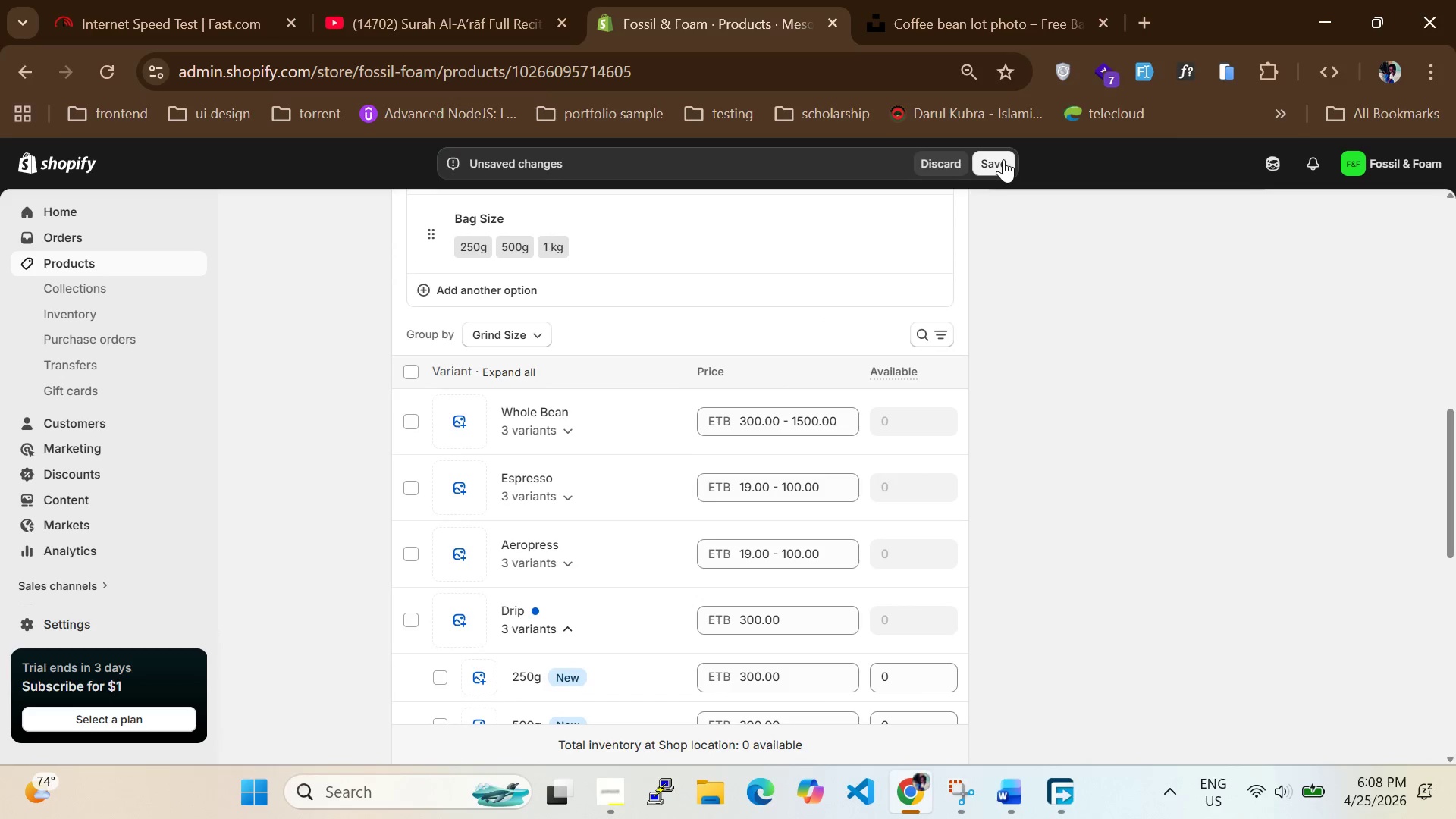 
left_click([1003, 159])
 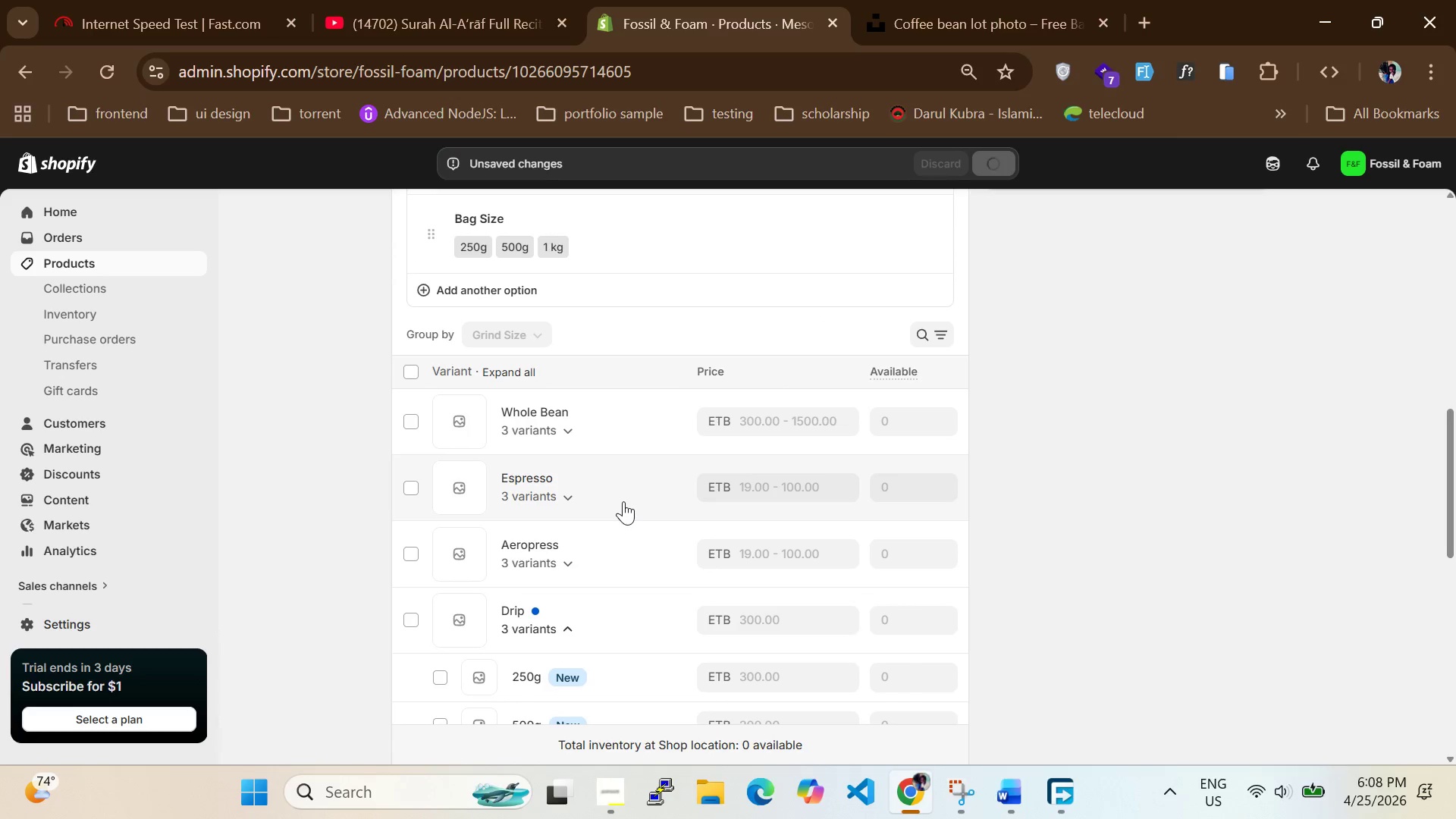 
wait(5.14)
 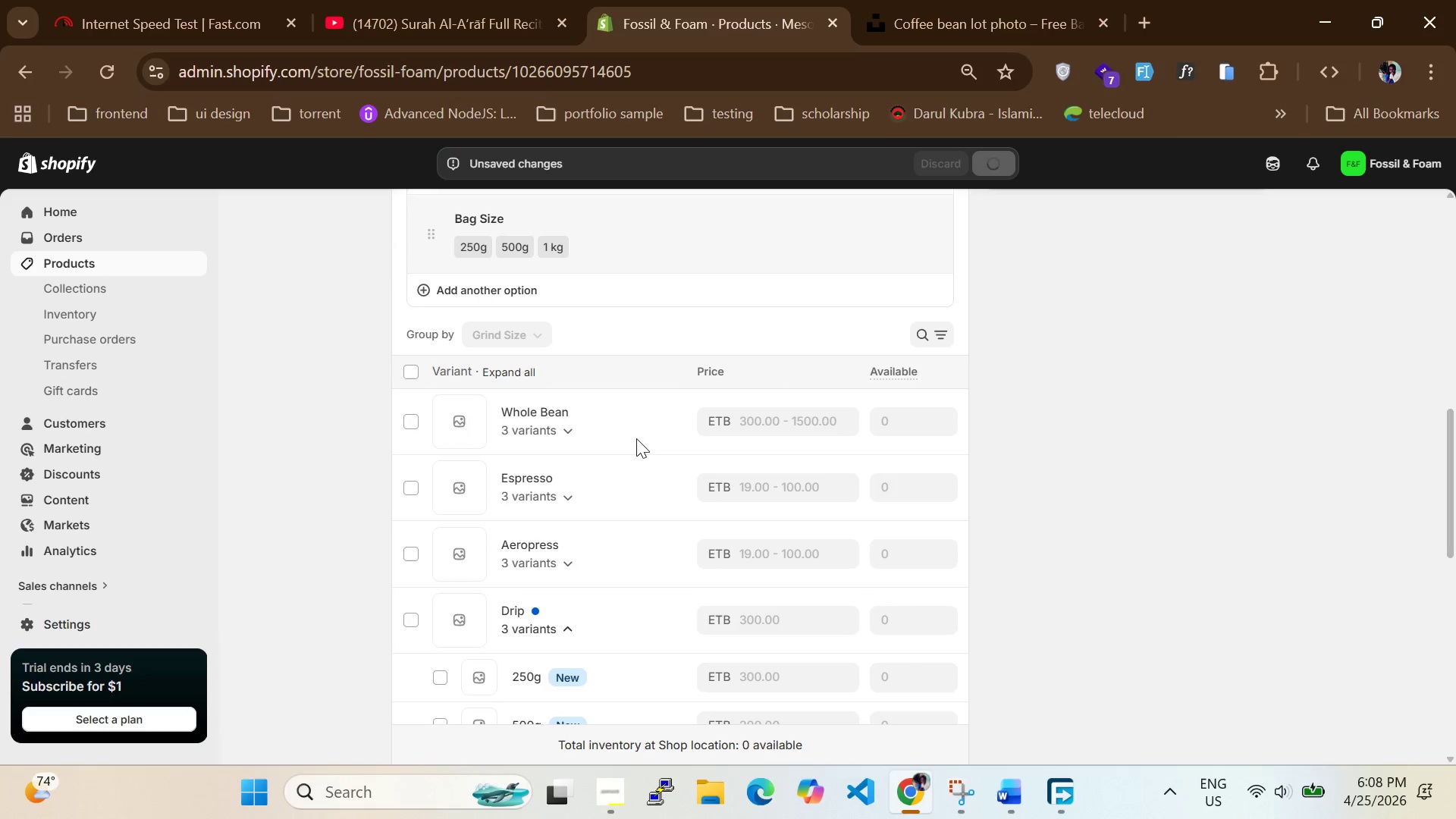 
scroll: coordinate [623, 501], scroll_direction: up, amount: 1.0
 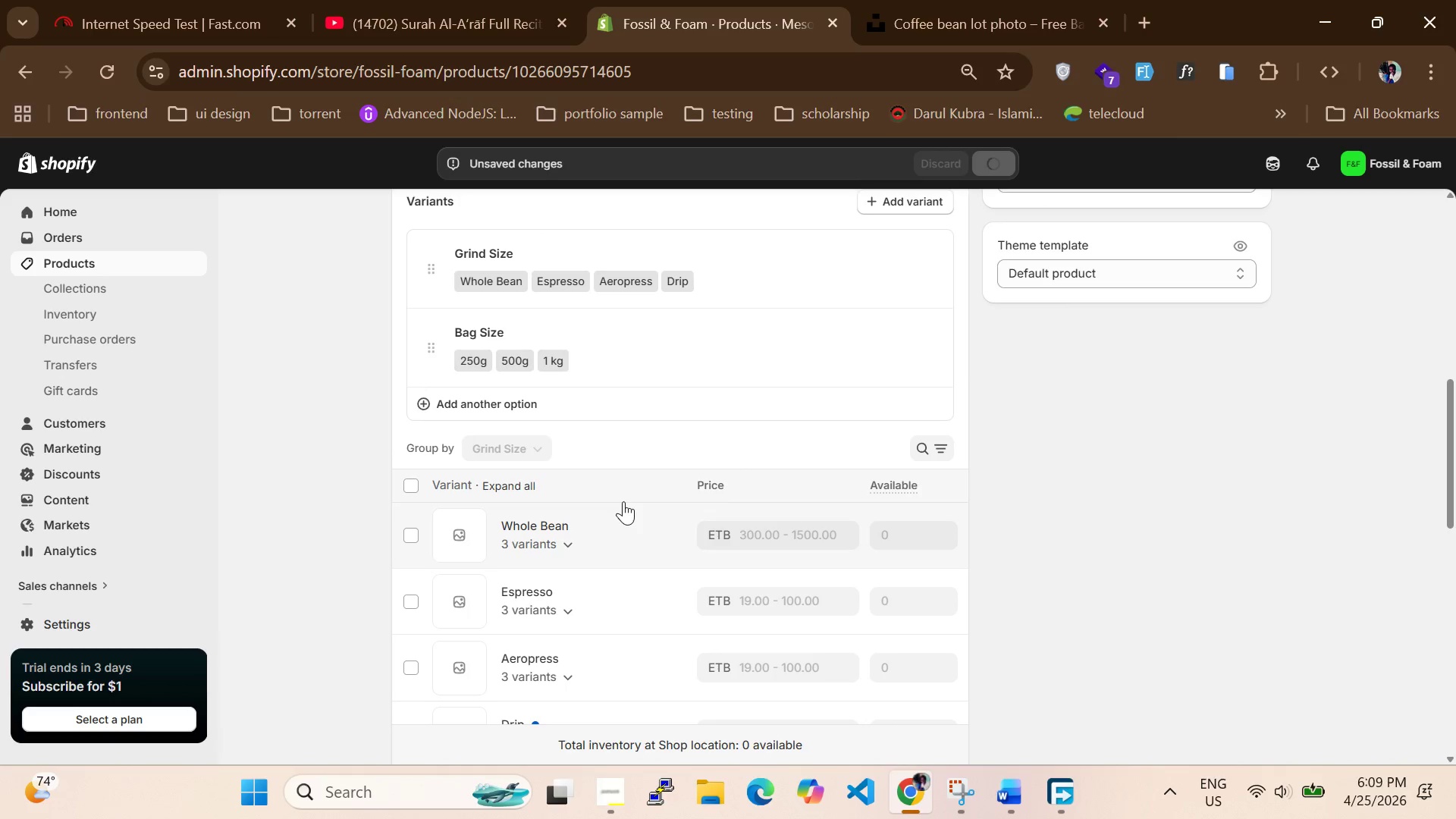 
scroll: coordinate [621, 504], scroll_direction: down, amount: 2.0
 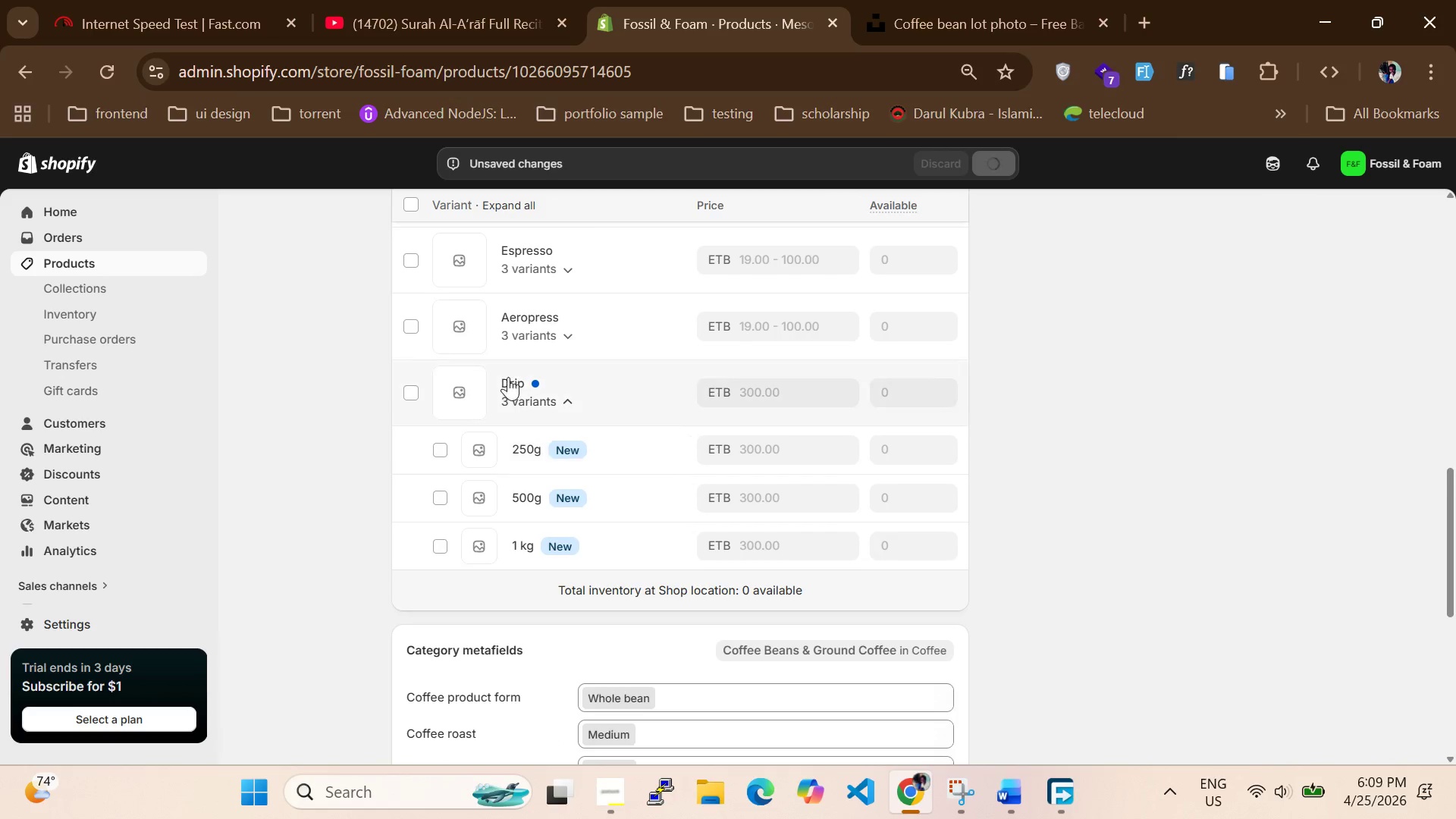 
scroll: coordinate [548, 357], scroll_direction: none, amount: 0.0
 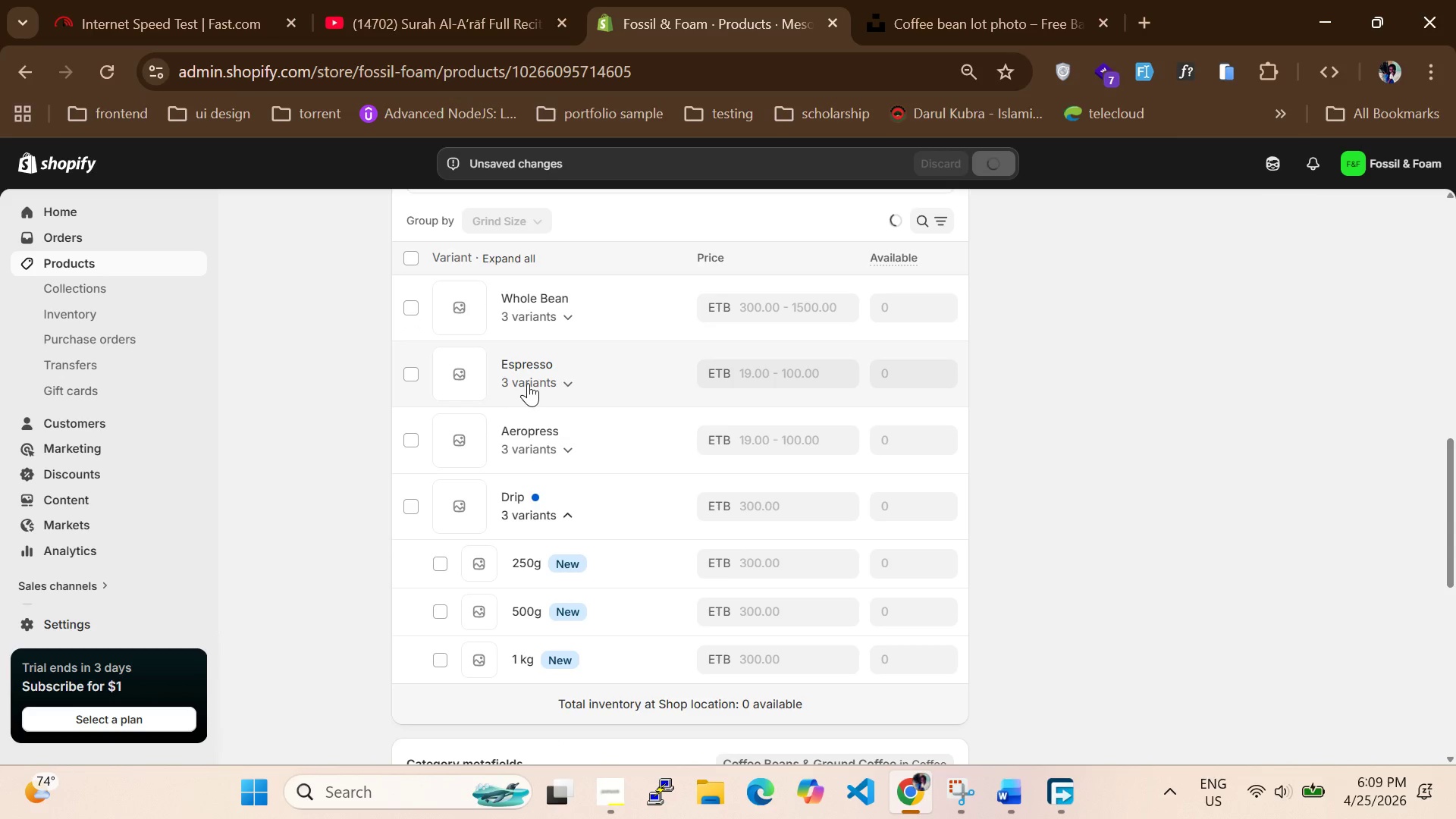 
scroll: coordinate [525, 380], scroll_direction: up, amount: 4.0
 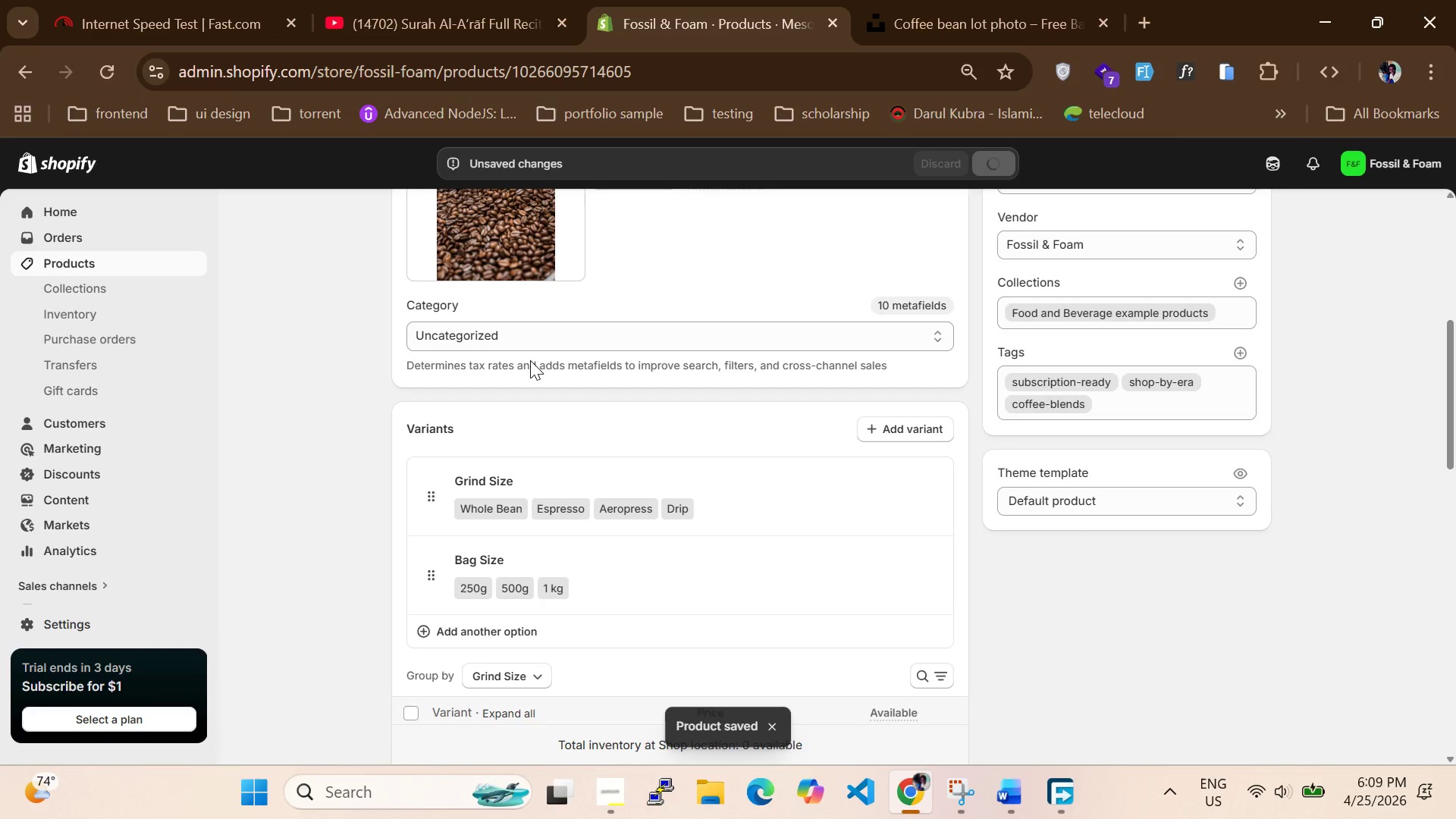 
scroll: coordinate [530, 360], scroll_direction: down, amount: 3.0
 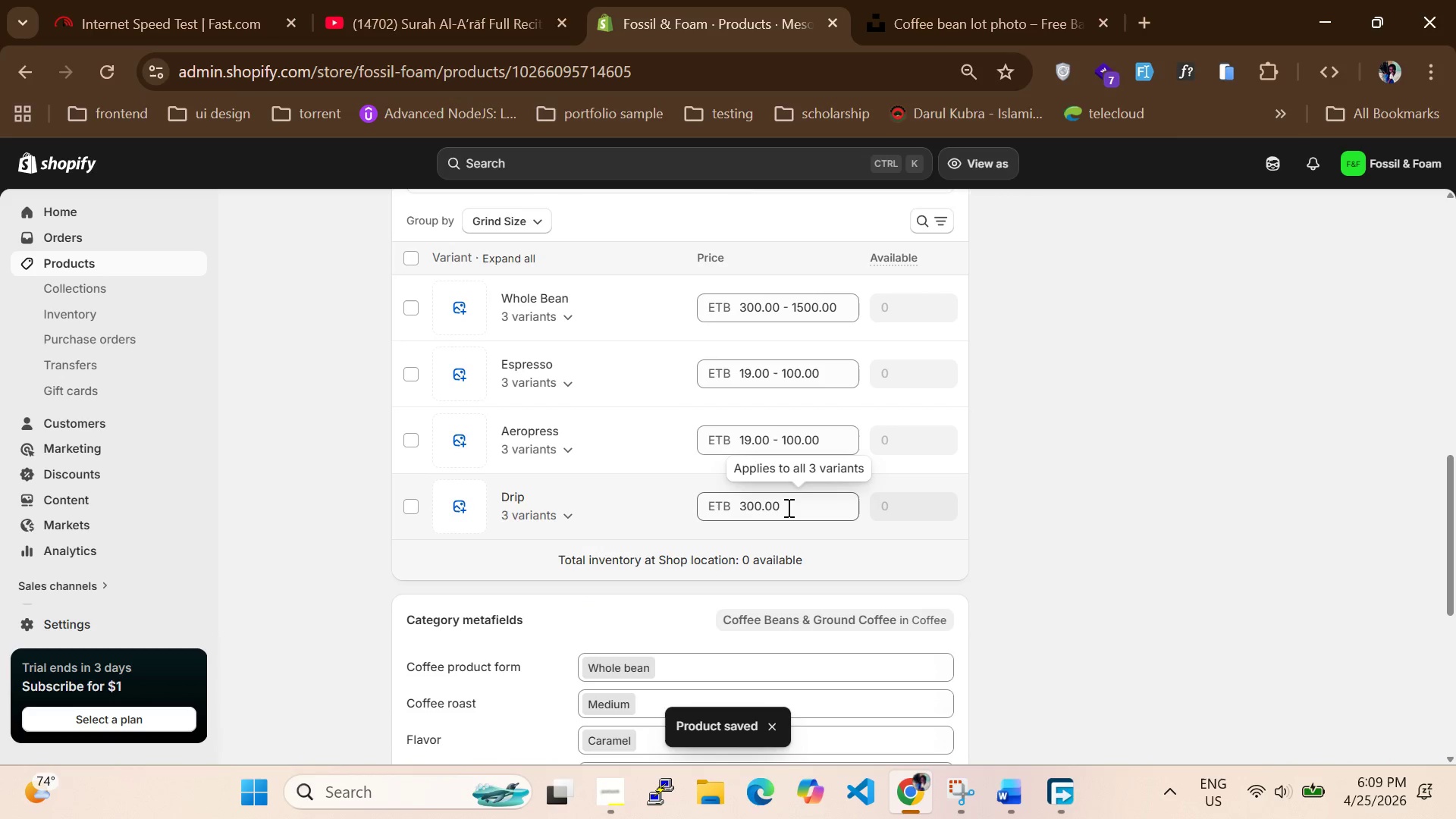 
left_click([787, 507])
 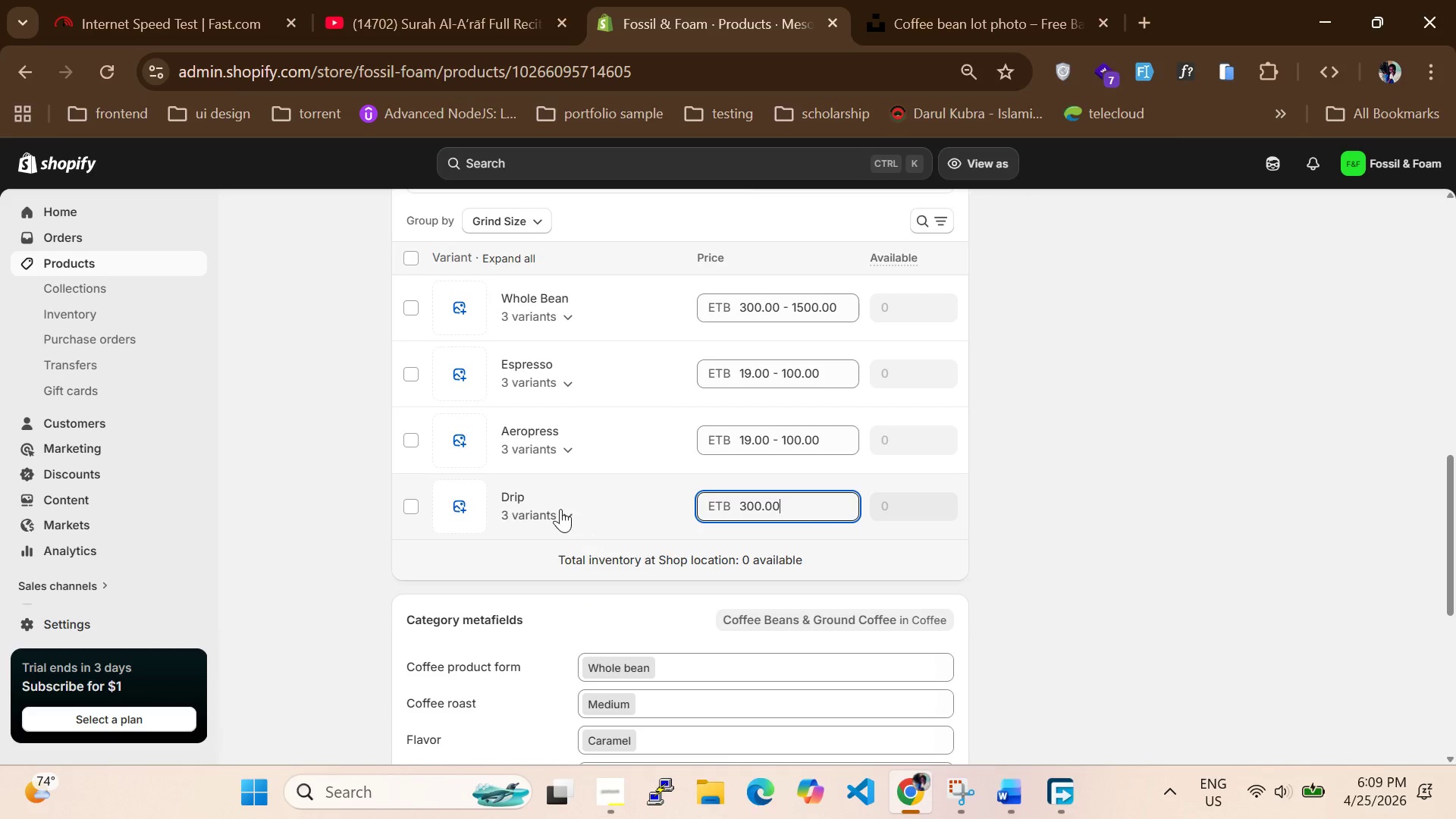 
left_click([560, 509])
 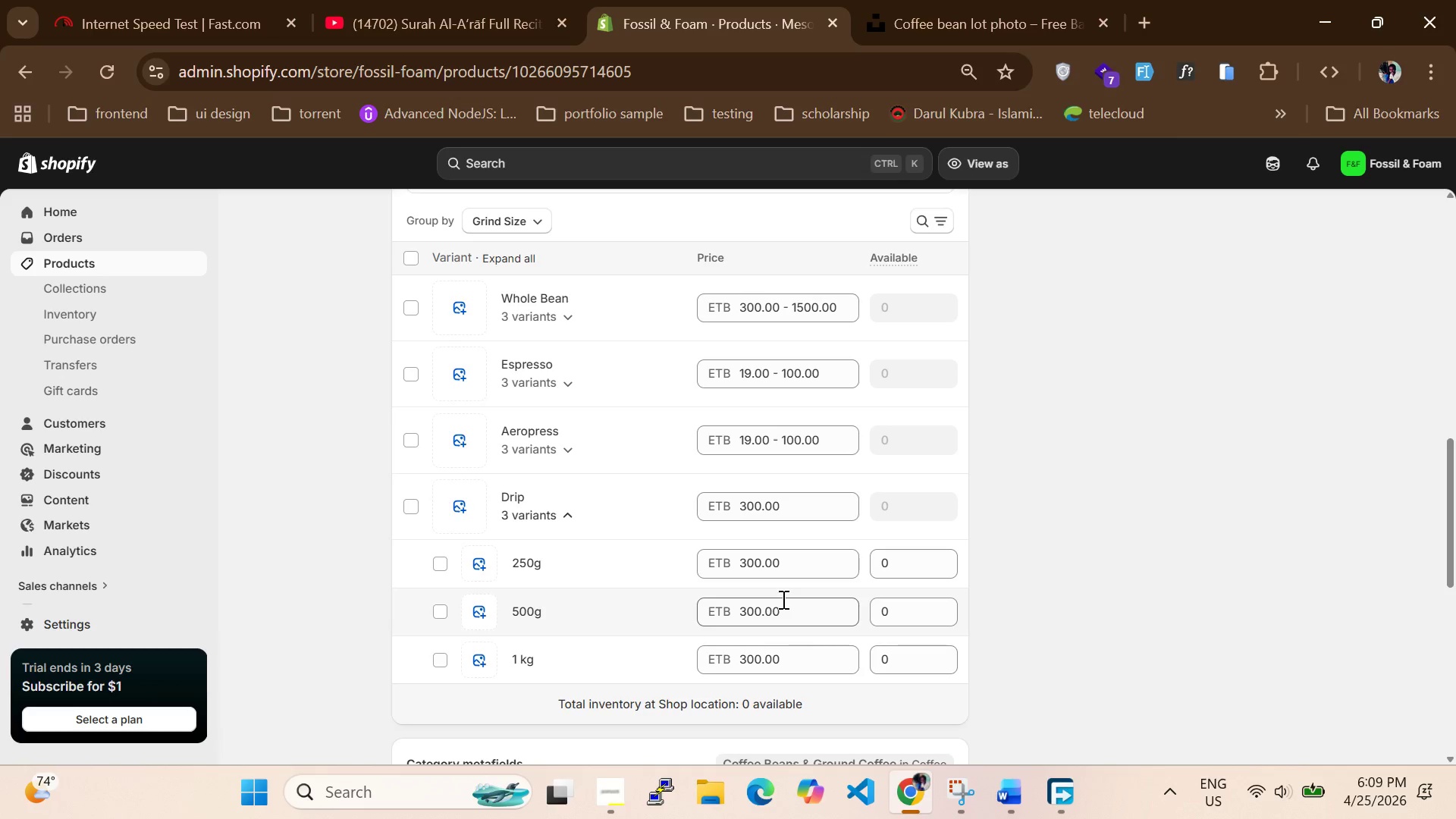 
left_click_drag(start_coordinate=[791, 612], to_coordinate=[672, 605])
 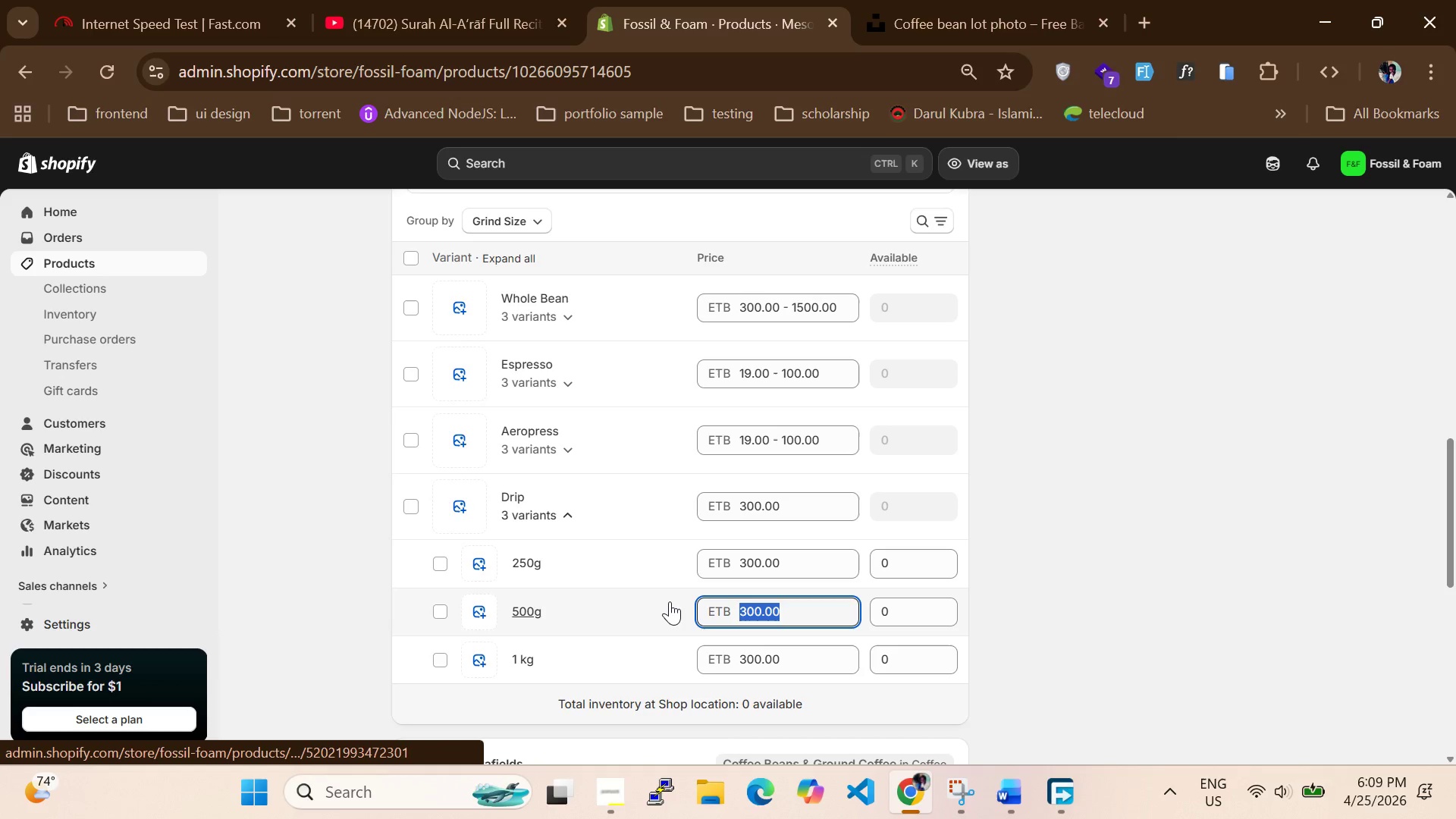 
type(600)
 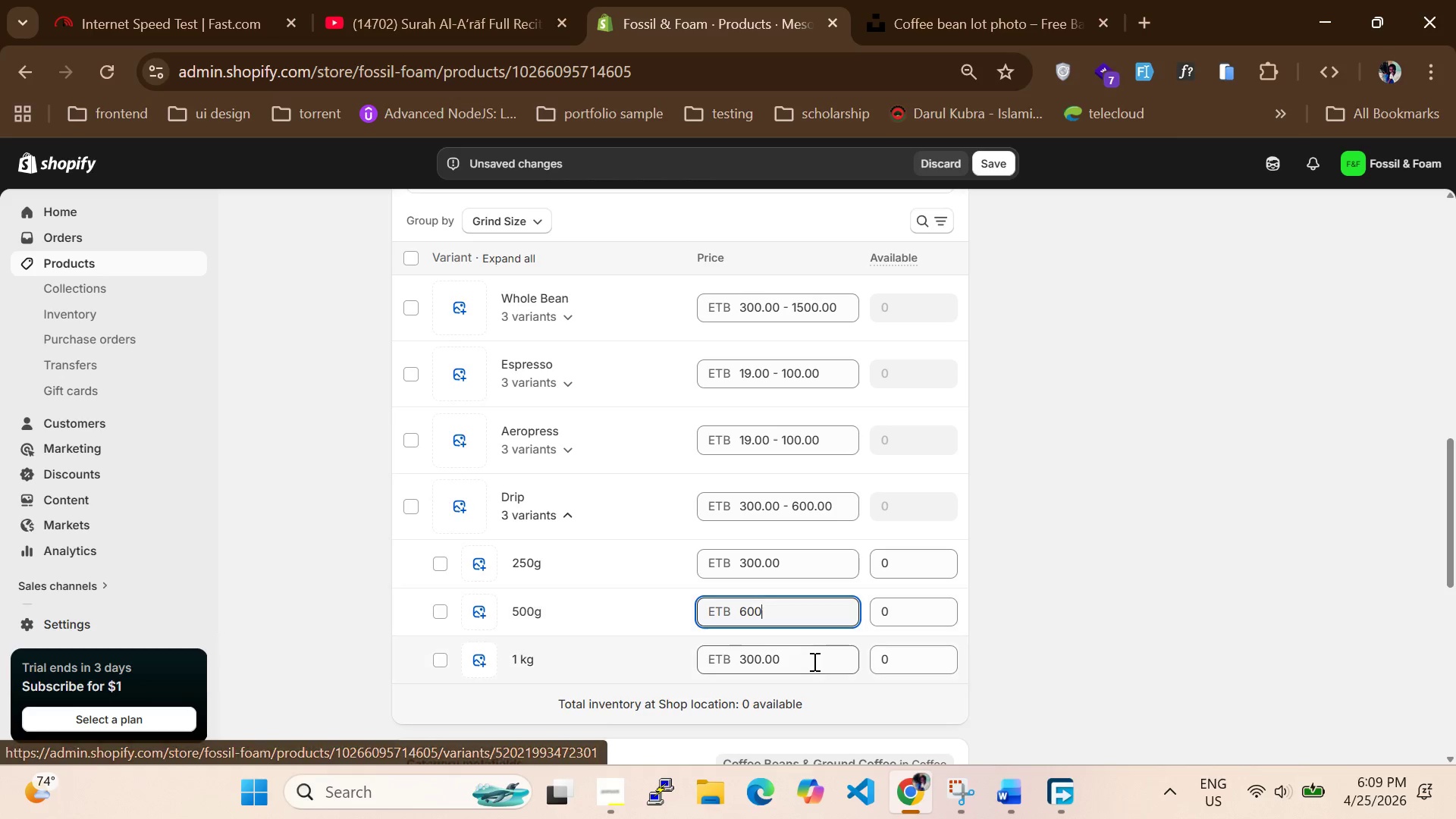 
left_click_drag(start_coordinate=[811, 661], to_coordinate=[657, 664])
 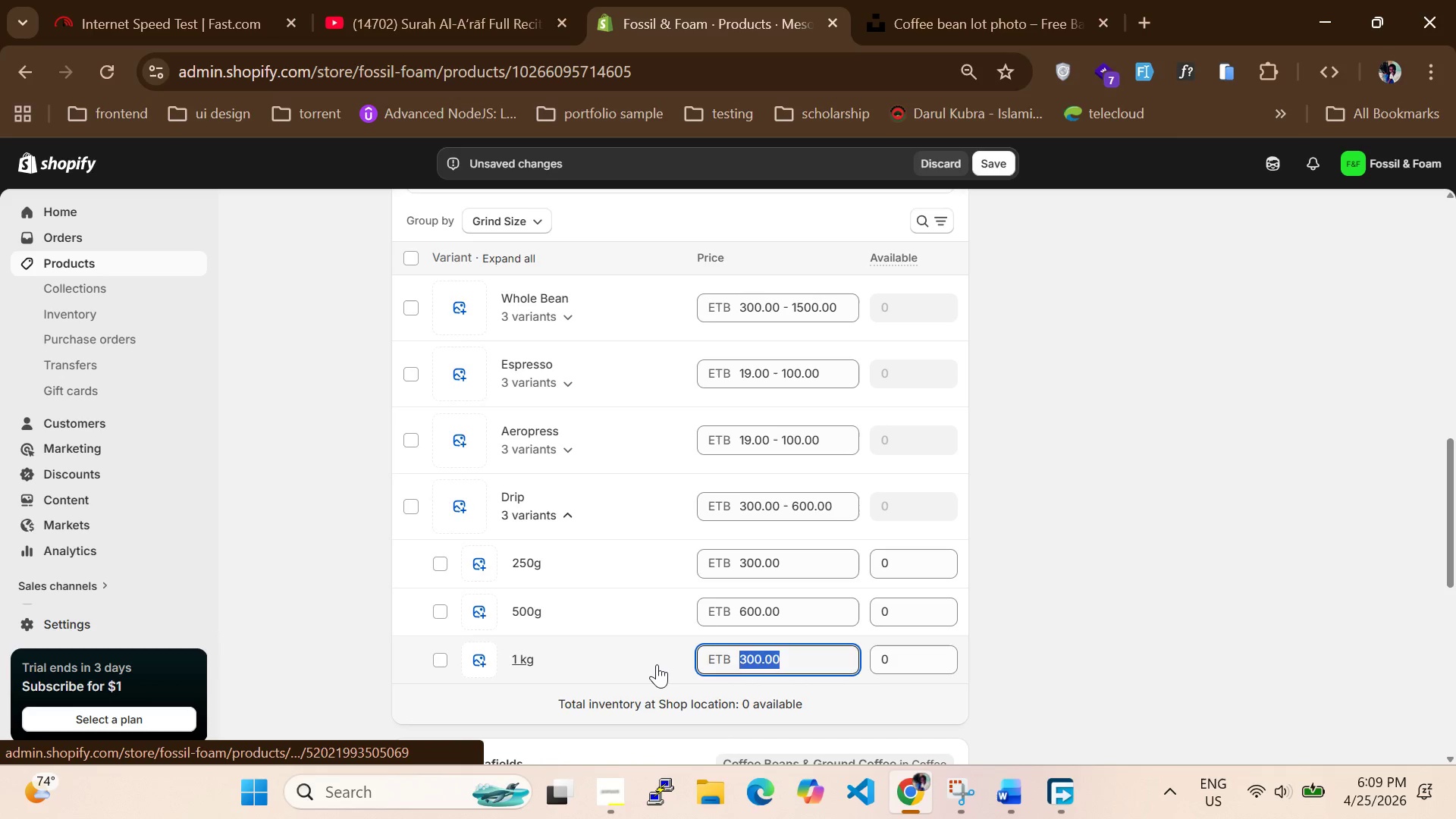 
type(1500)
 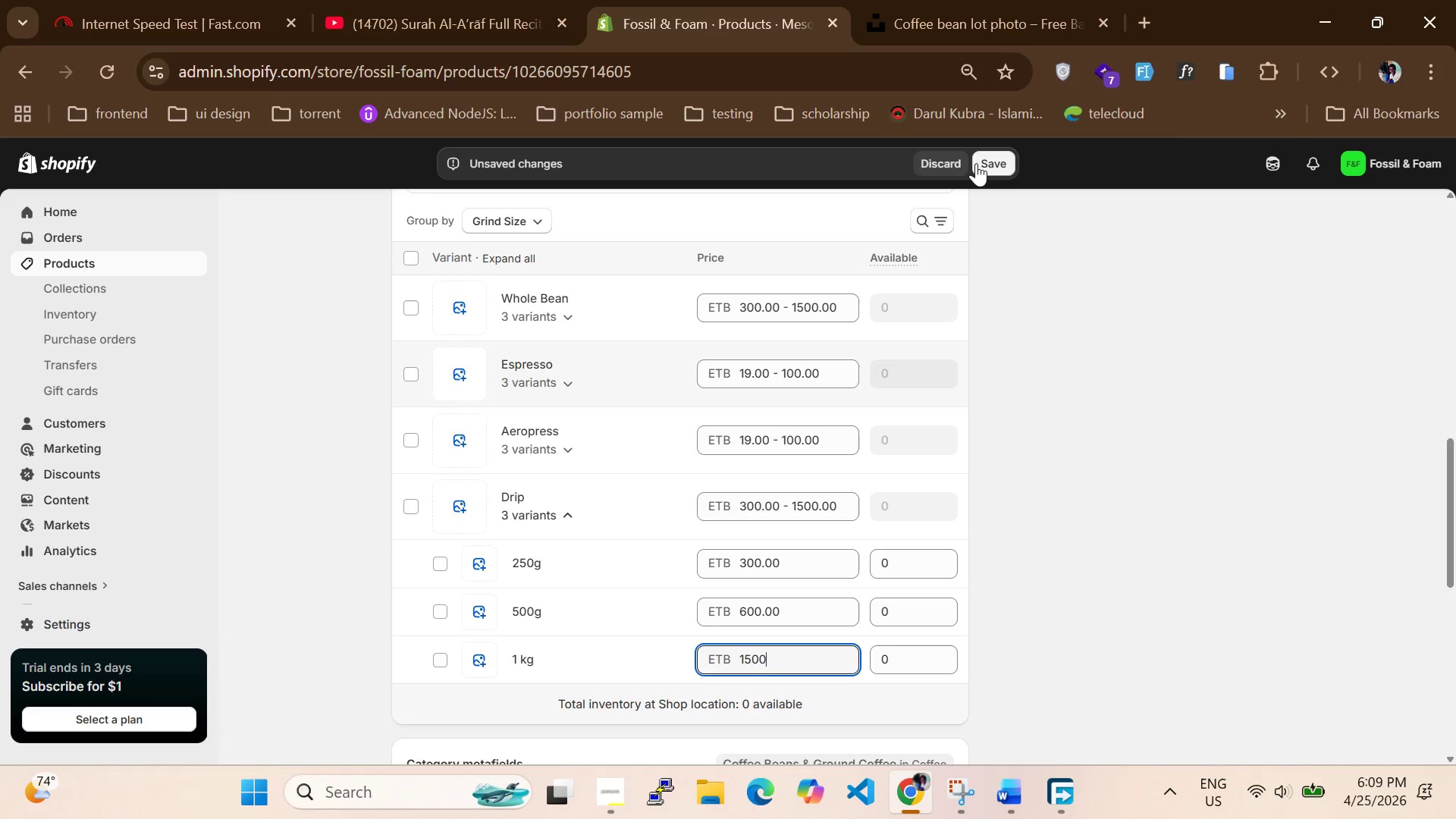 
left_click([980, 163])
 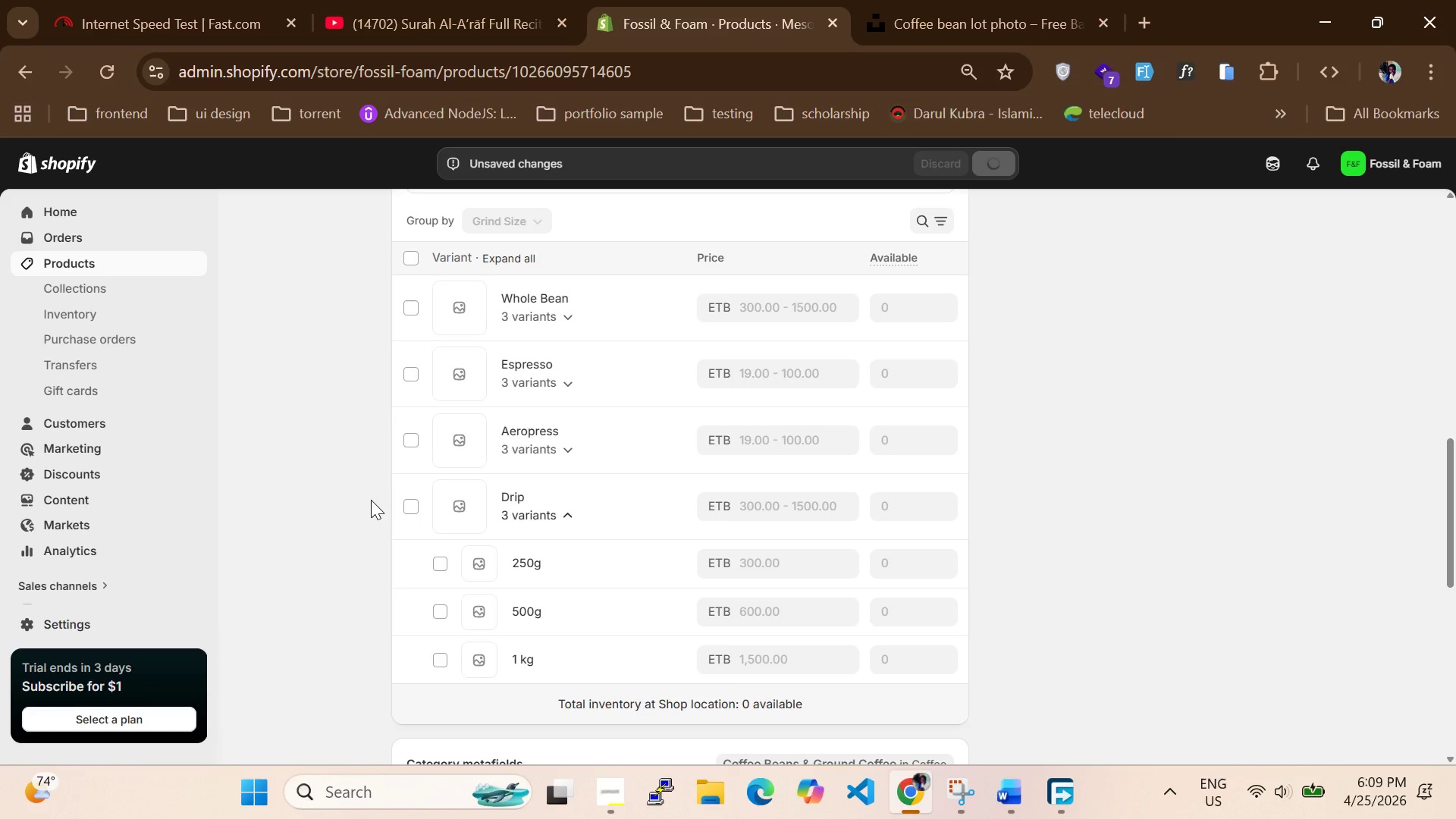 
wait(8.09)
 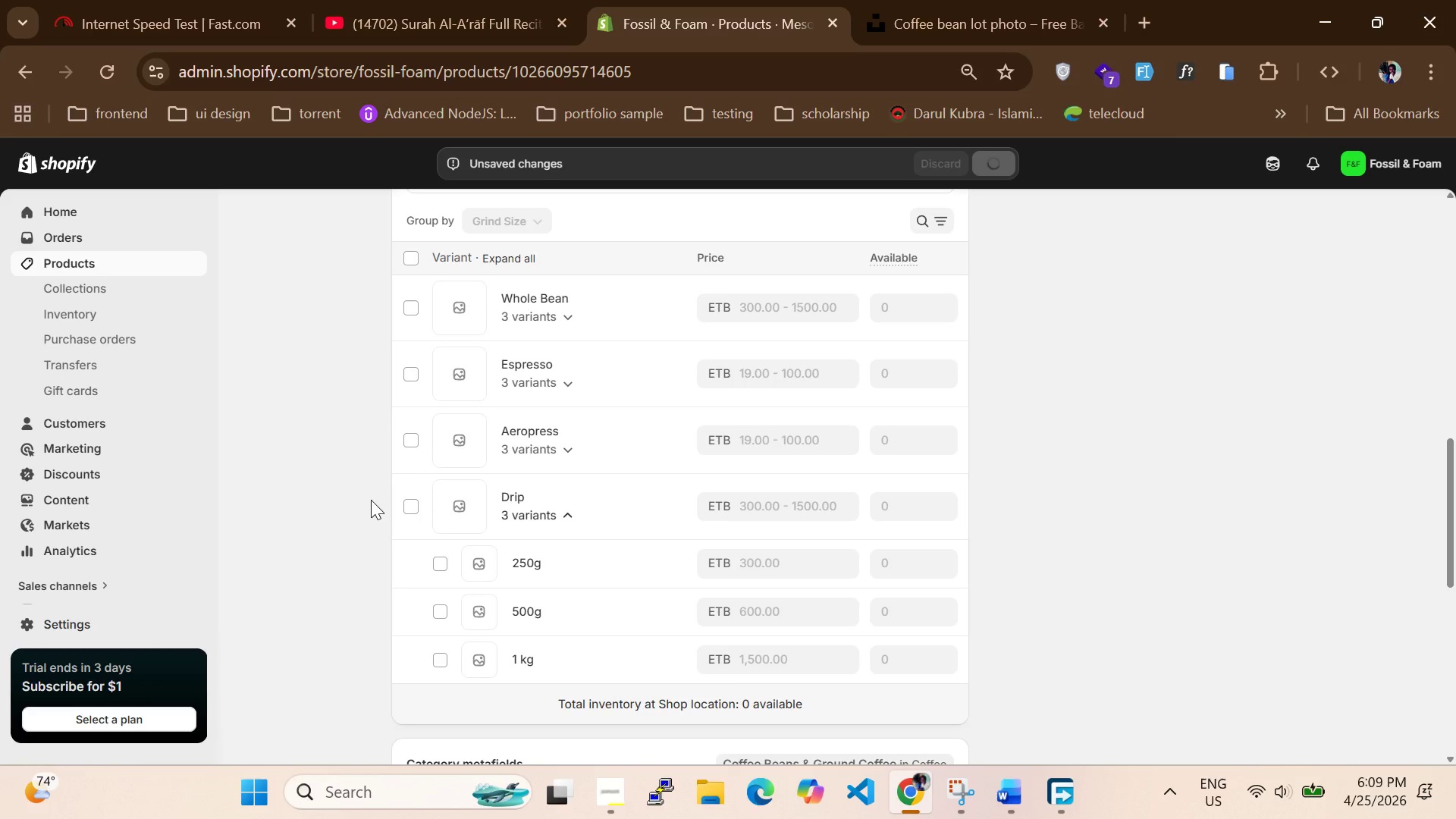 
scroll: coordinate [403, 369], scroll_direction: up, amount: 7.0
 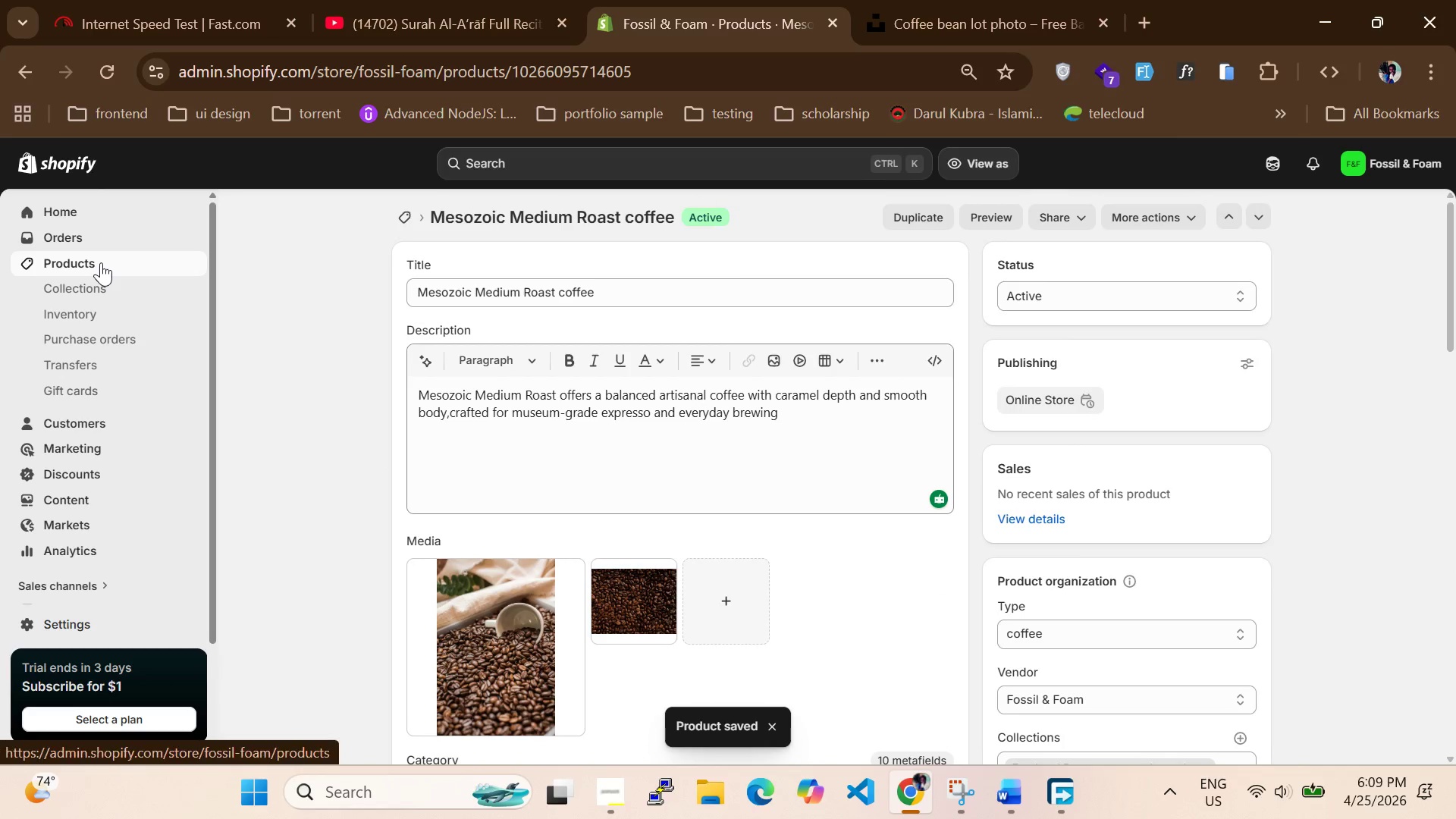 
left_click([101, 262])
 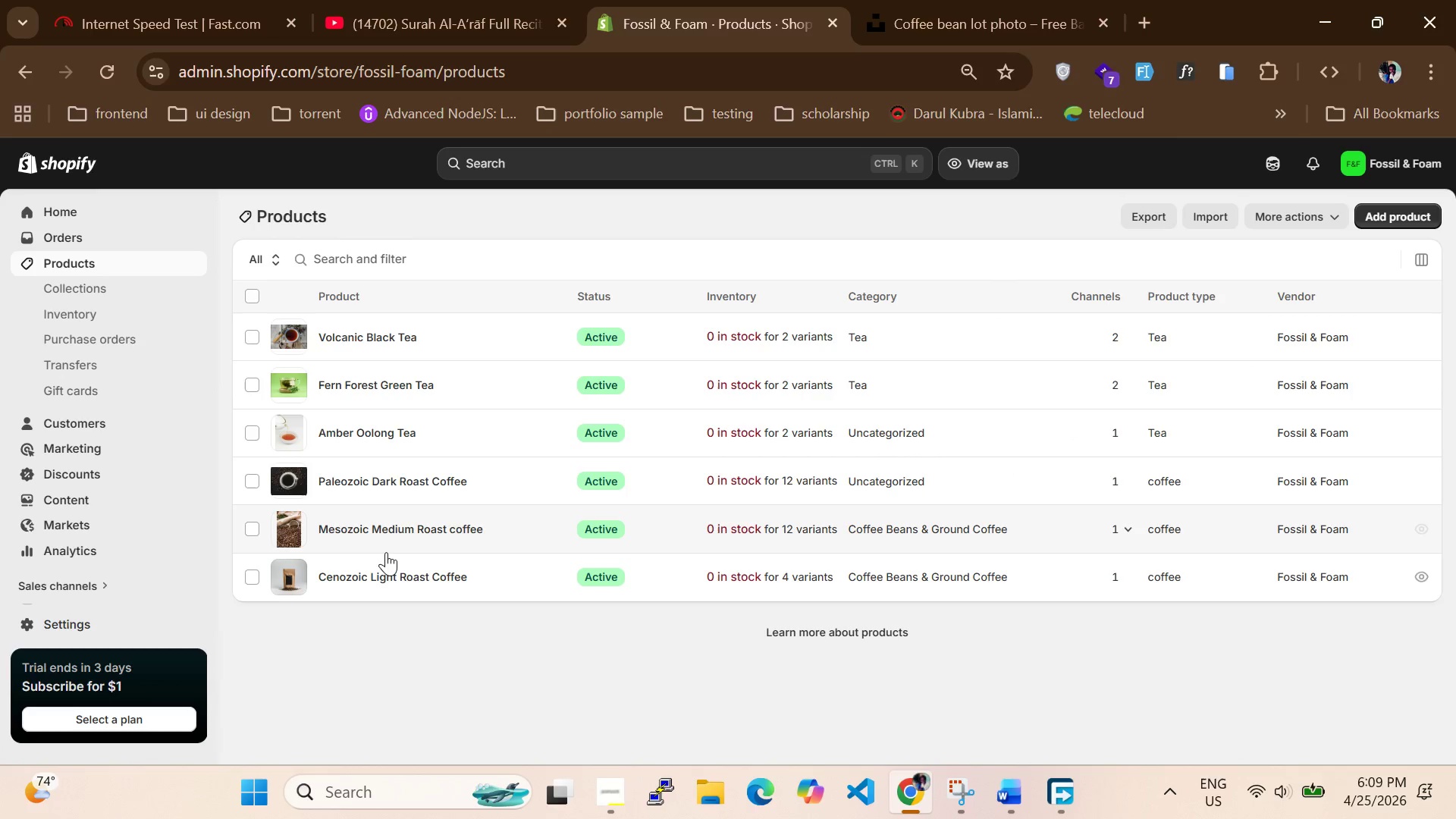 
wait(5.19)
 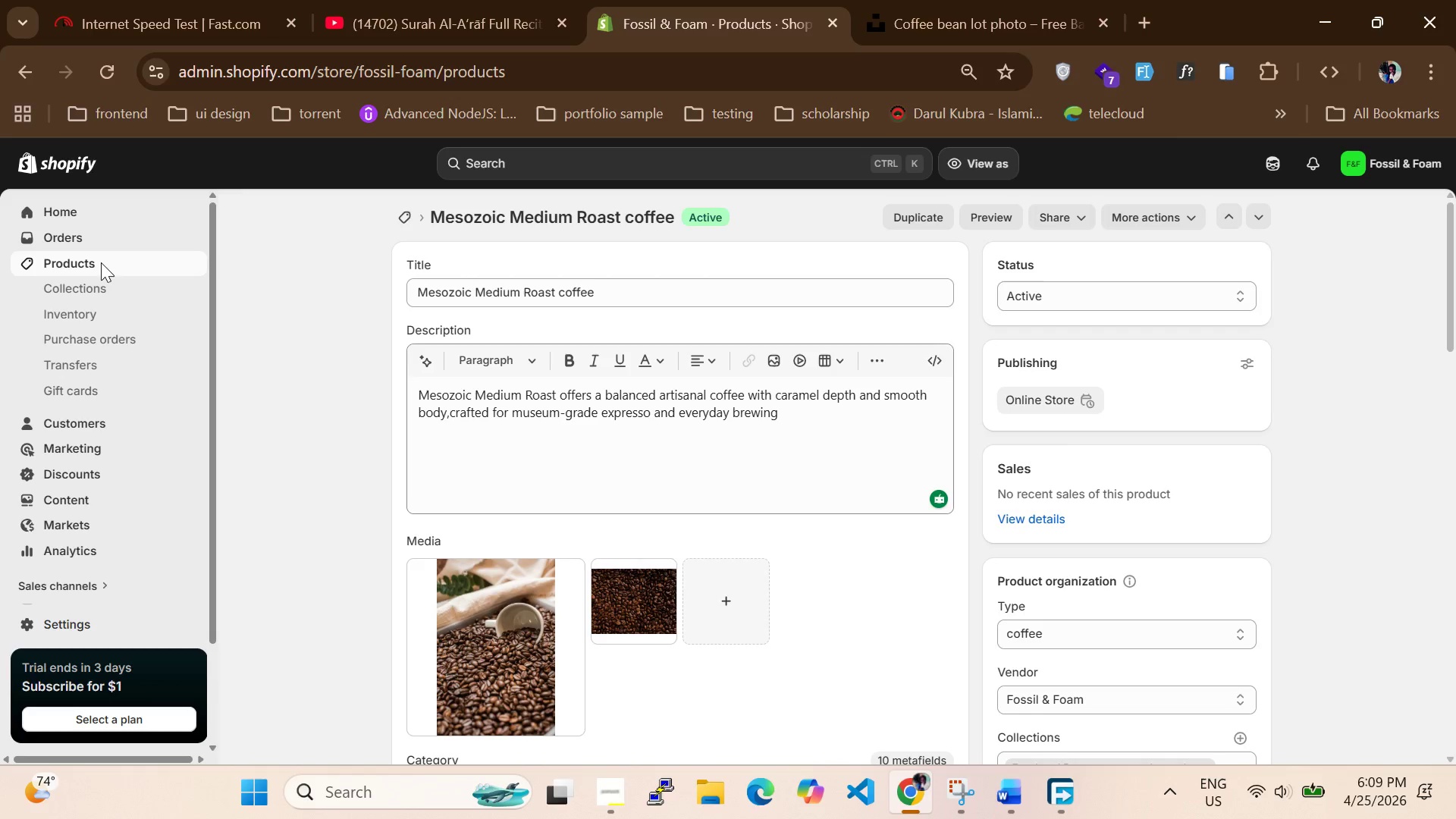 
left_click([400, 579])
 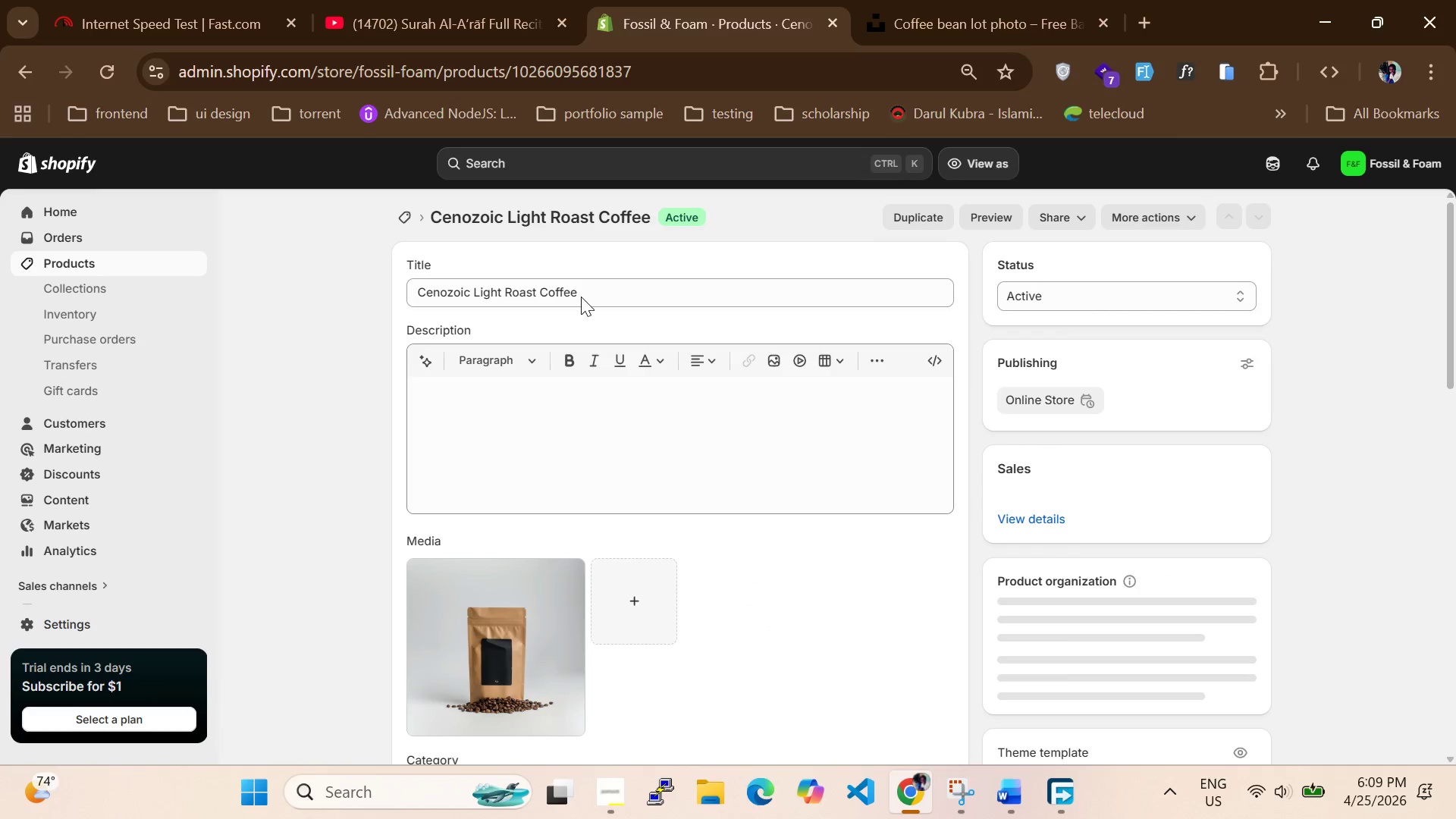 
left_click_drag(start_coordinate=[581, 297], to_coordinate=[398, 278])
 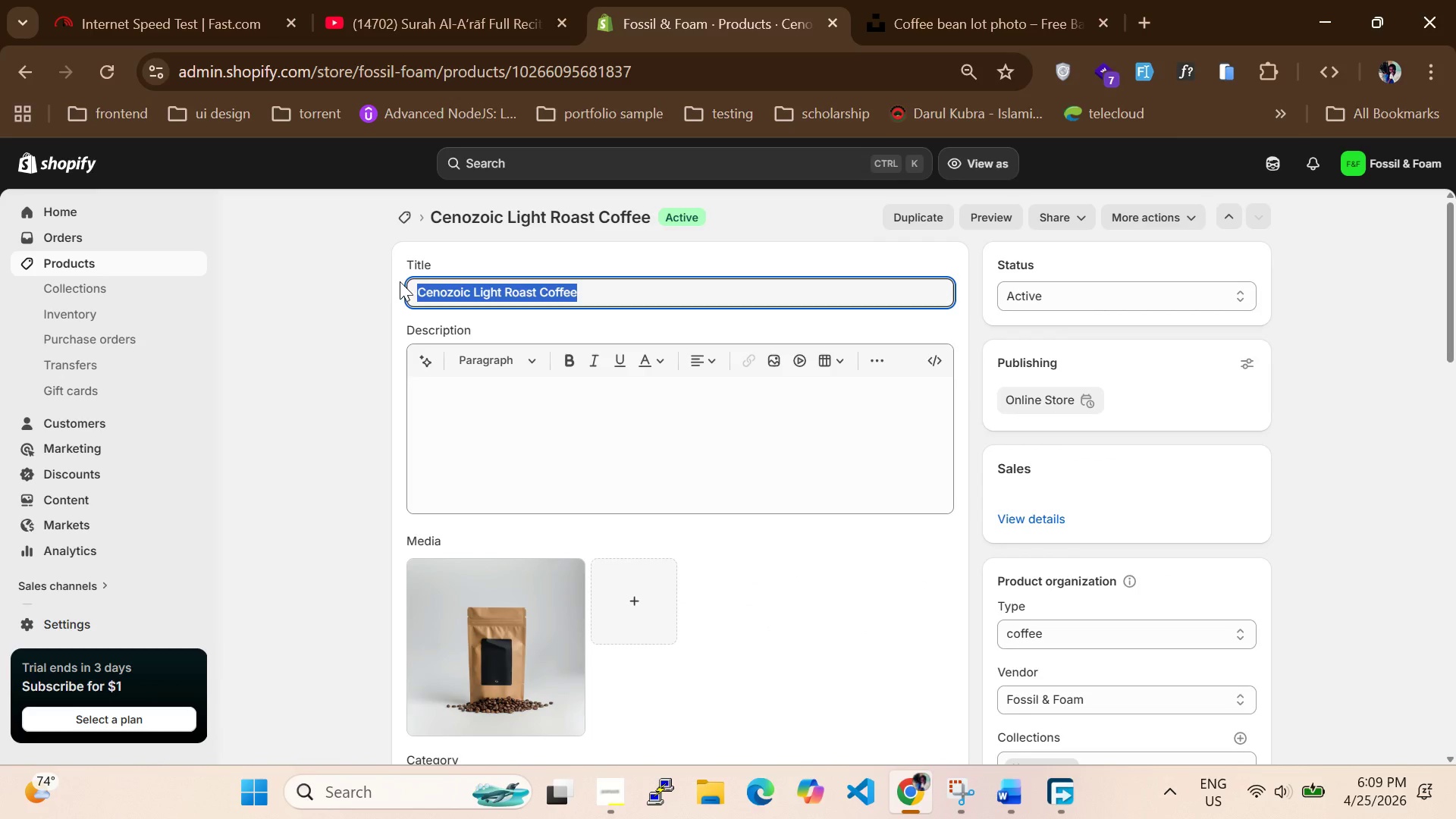 
key(Control+C)
 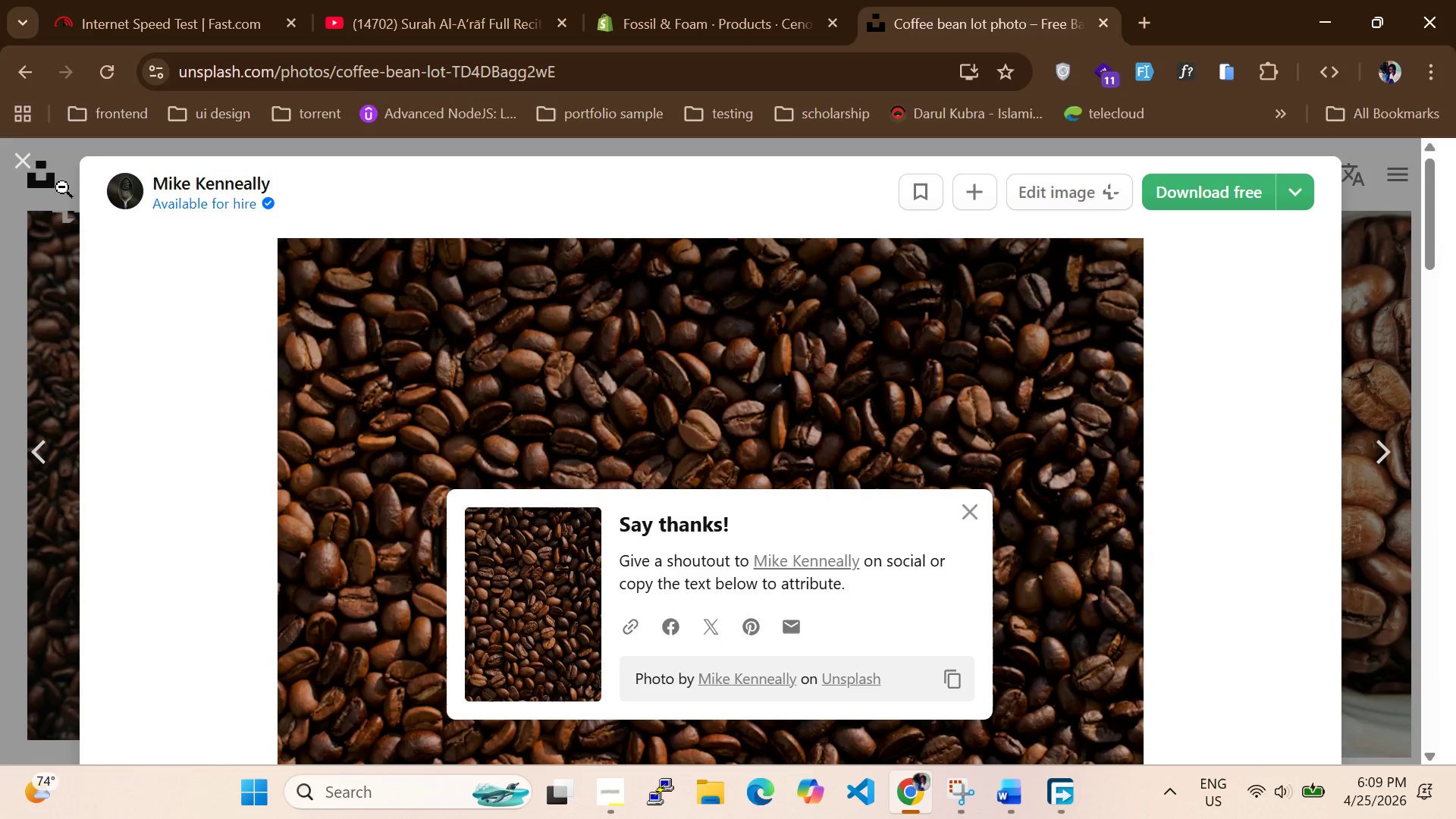 
left_click([16, 160])
 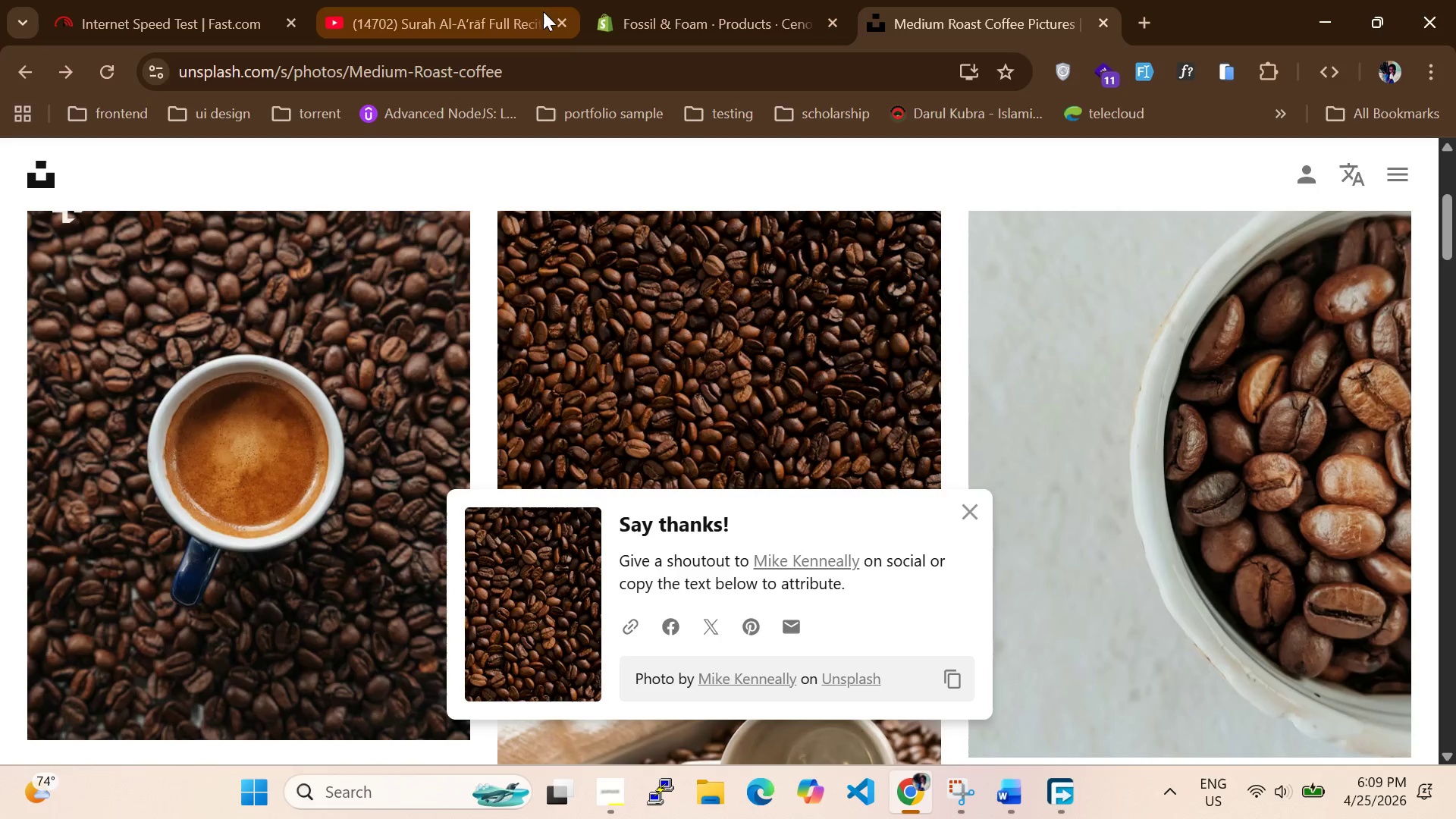 
left_click([629, 5])
 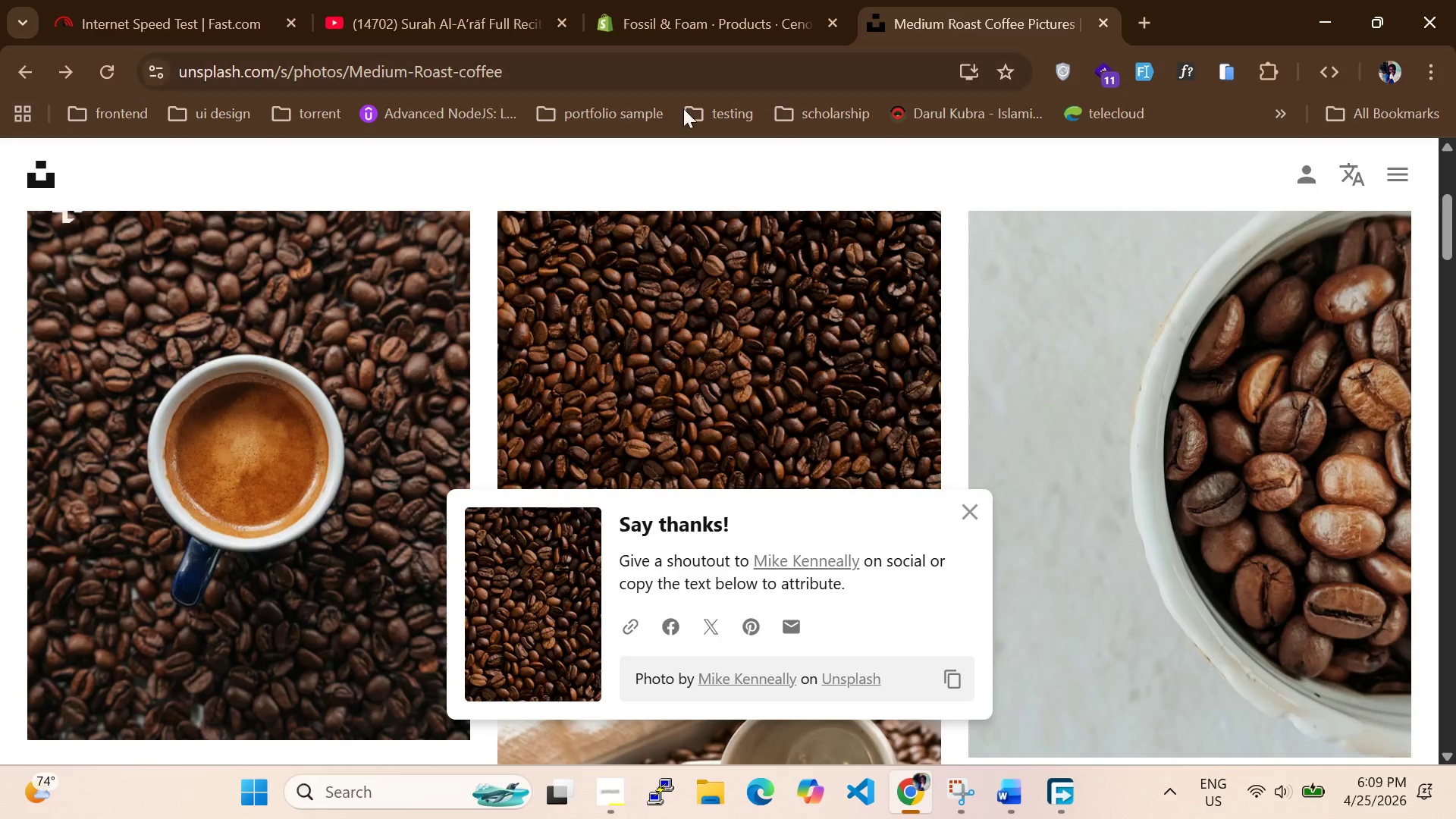 
left_click([10, 171])
 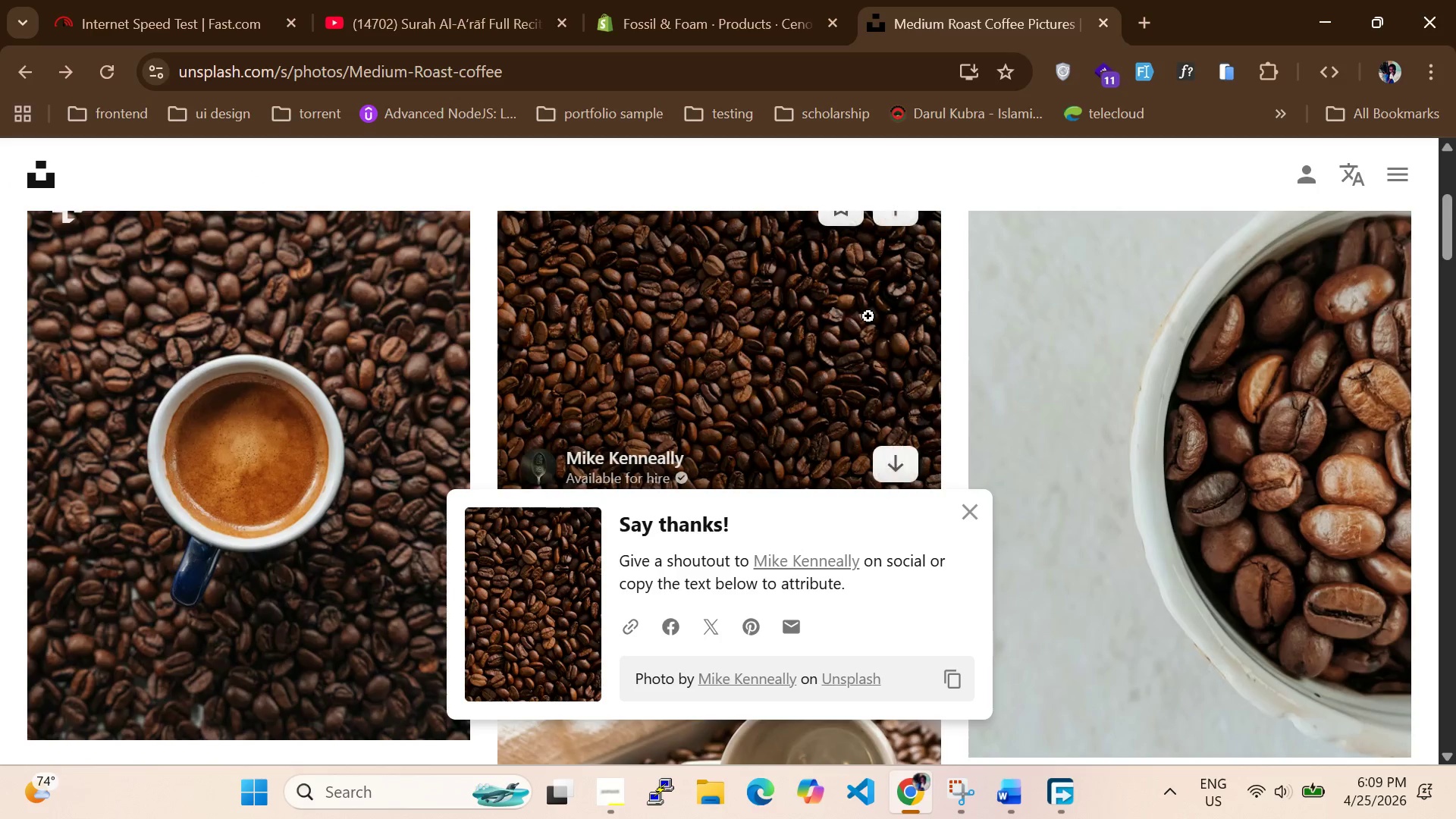 
left_click_drag(start_coordinate=[864, 314], to_coordinate=[893, 320])
 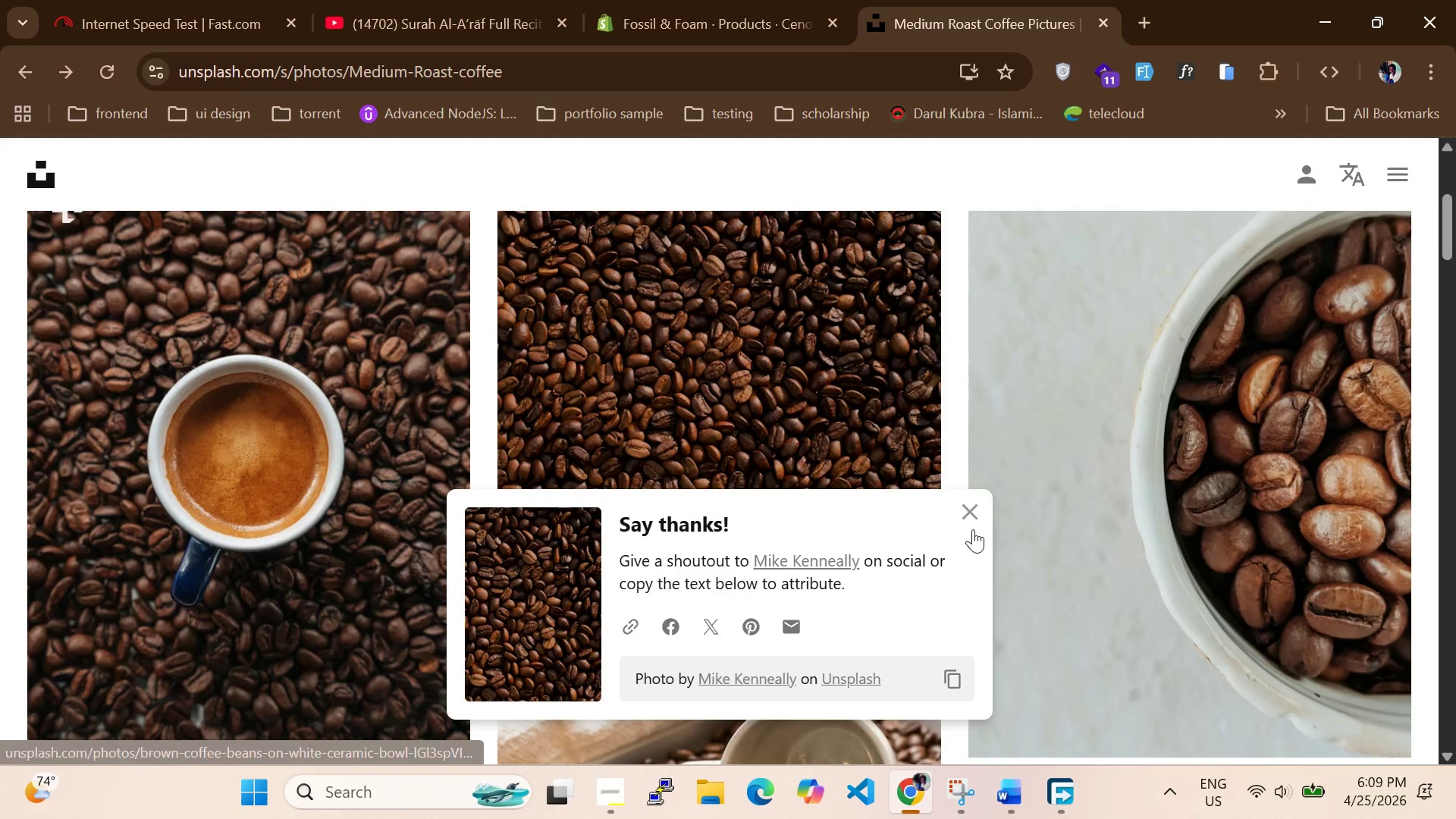 
left_click([977, 521])
 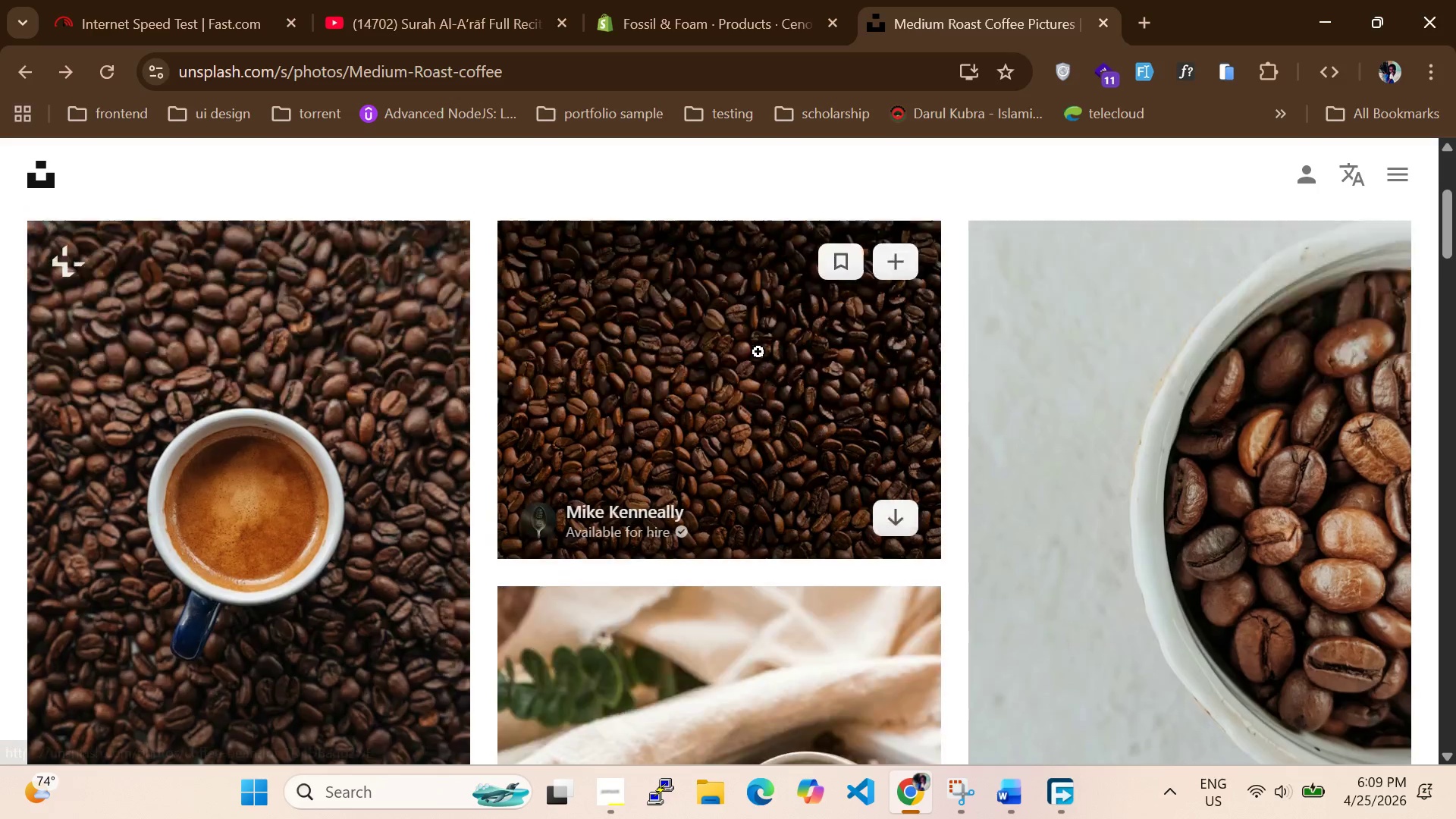 
scroll: coordinate [184, 334], scroll_direction: up, amount: 9.0
 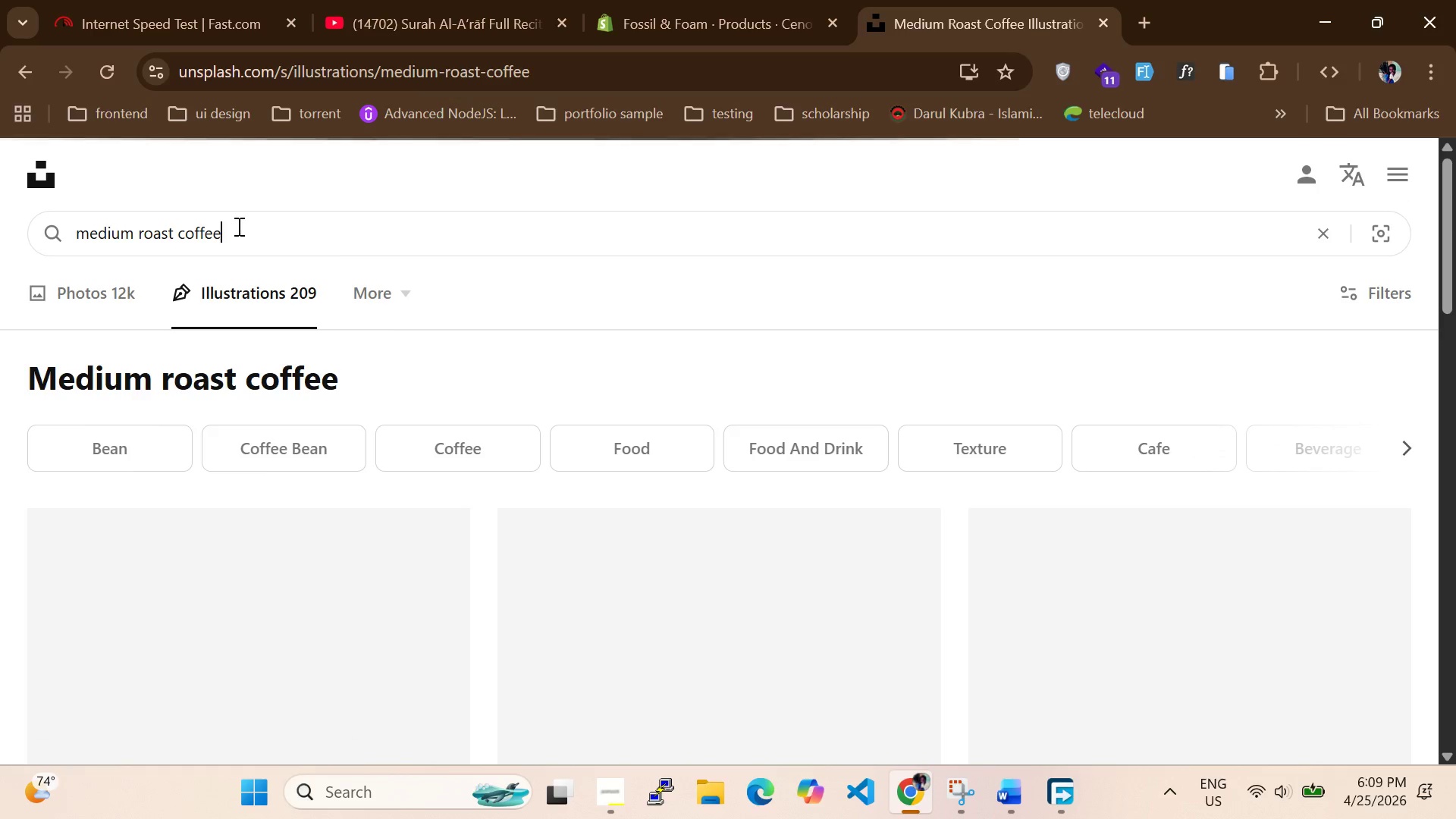 
key(Control+A)
 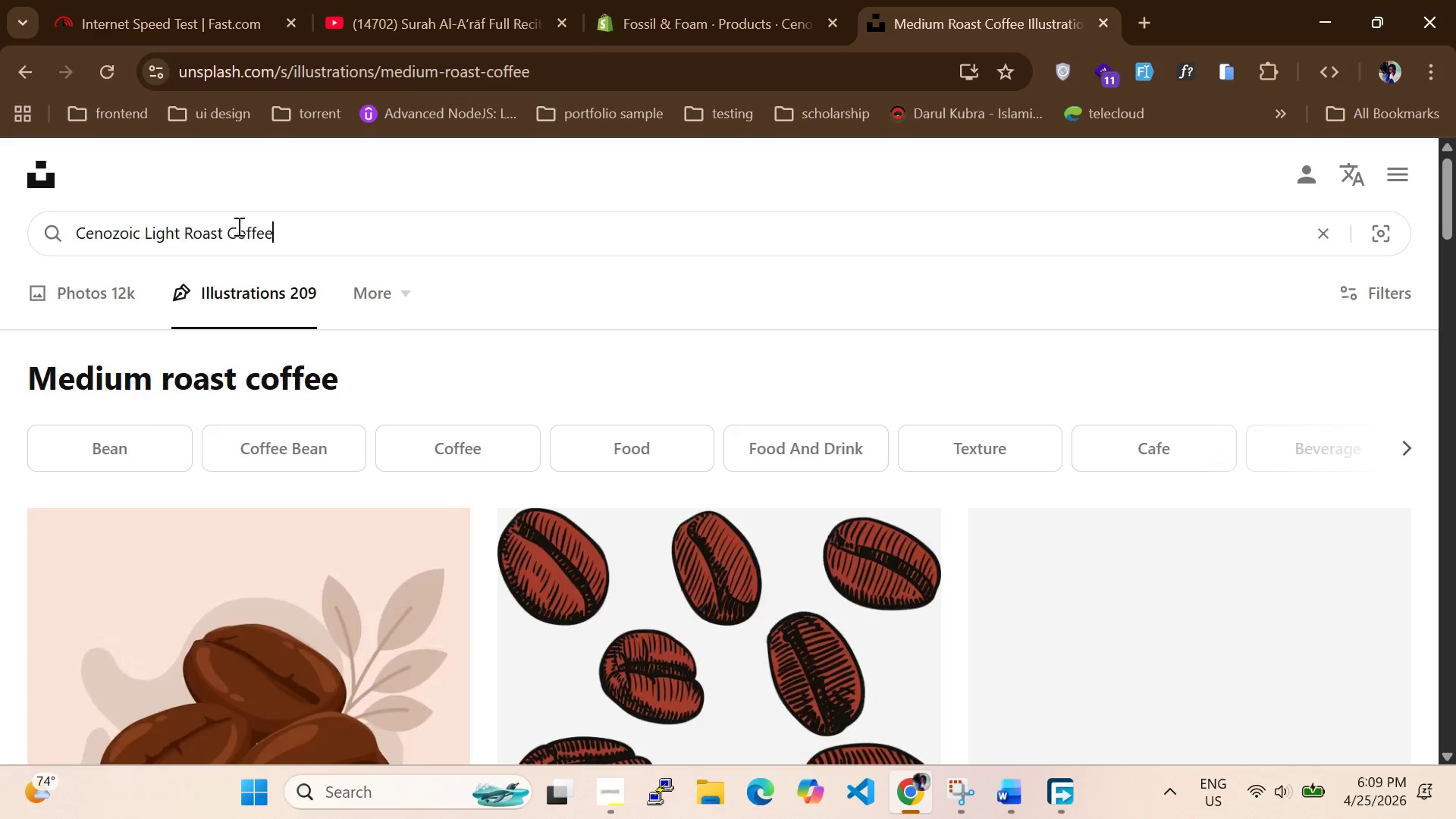 
key(Control+V)
 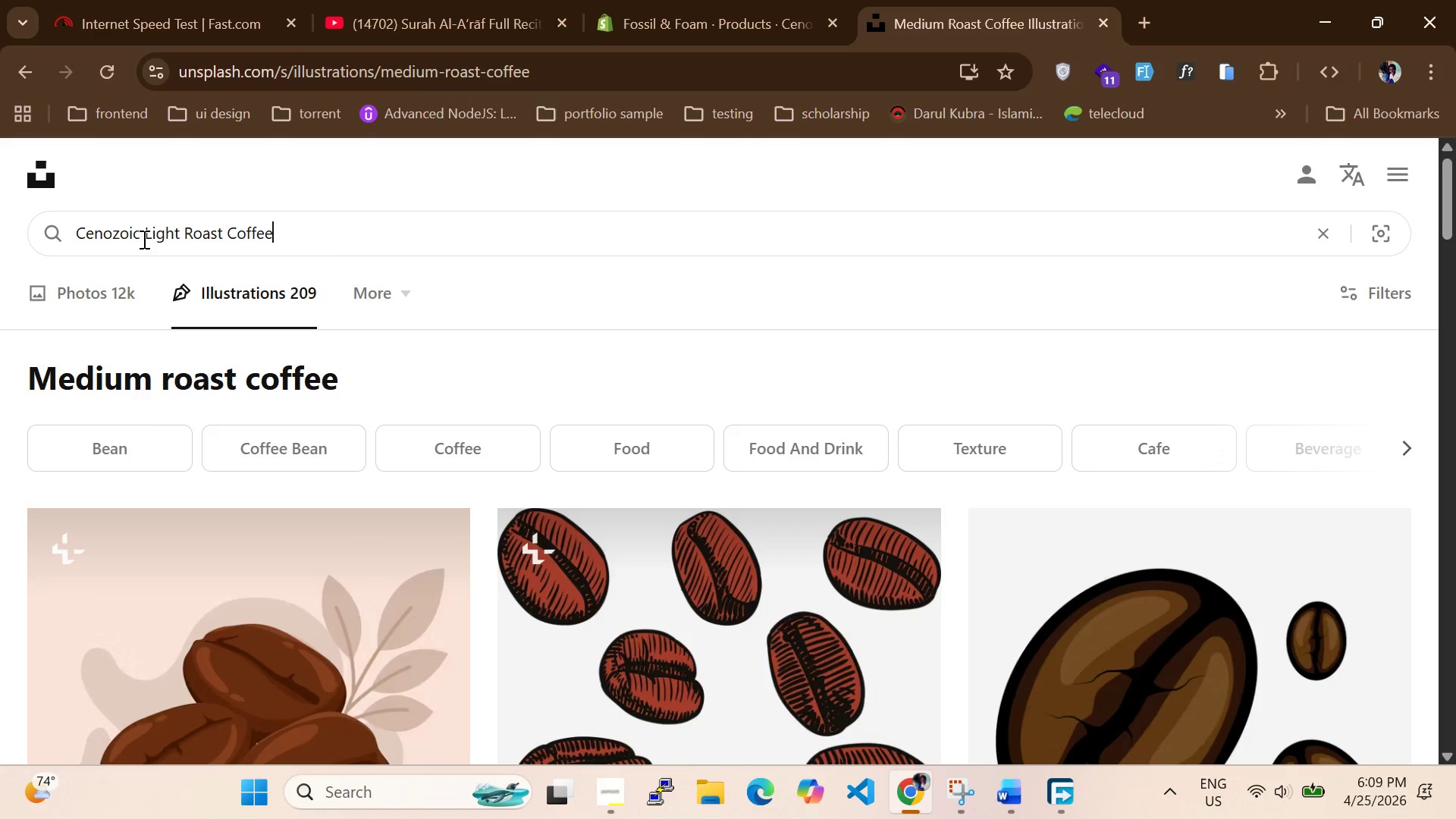 
left_click_drag(start_coordinate=[141, 239], to_coordinate=[0, 218])
 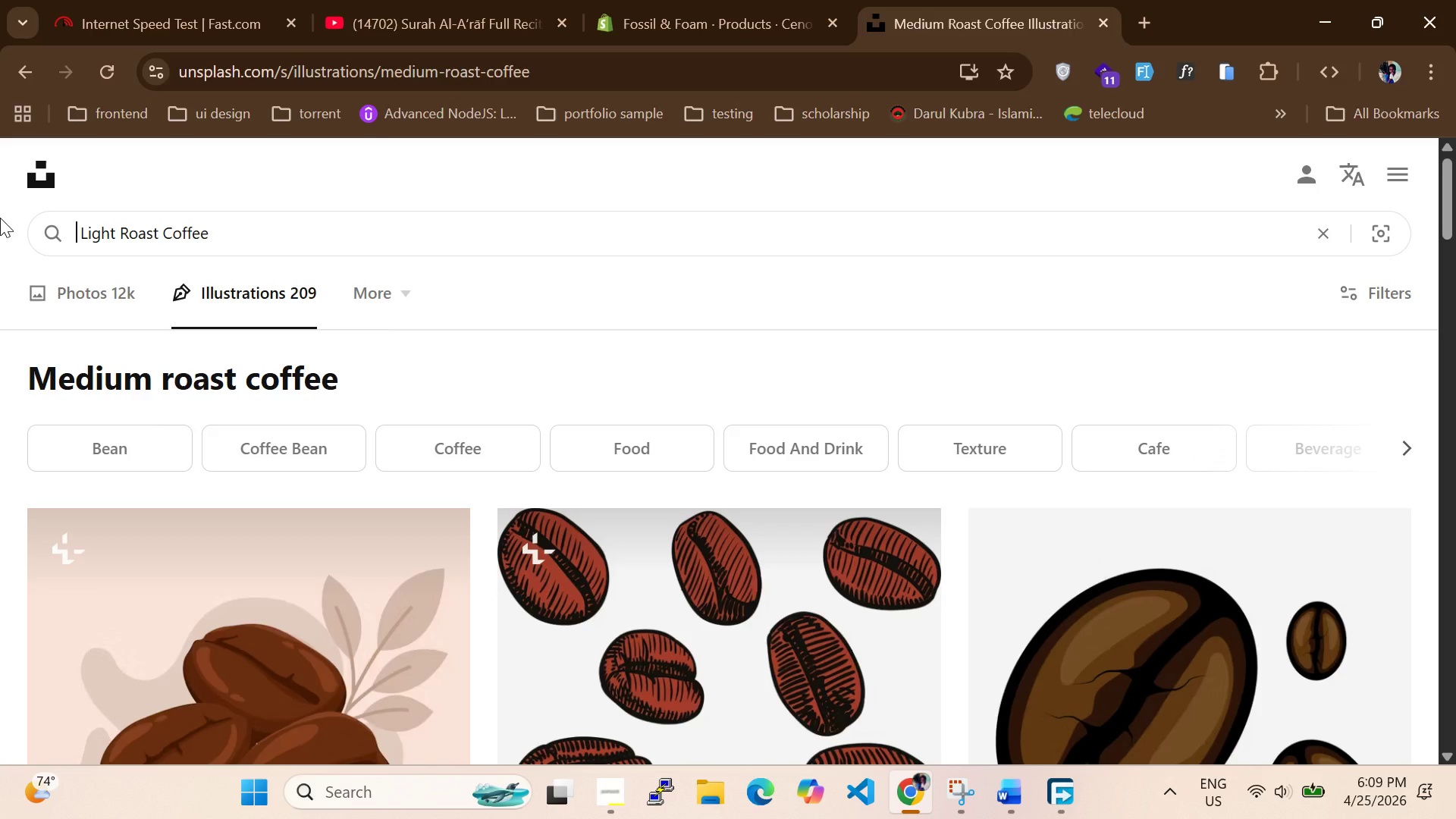 
key(Backspace)
 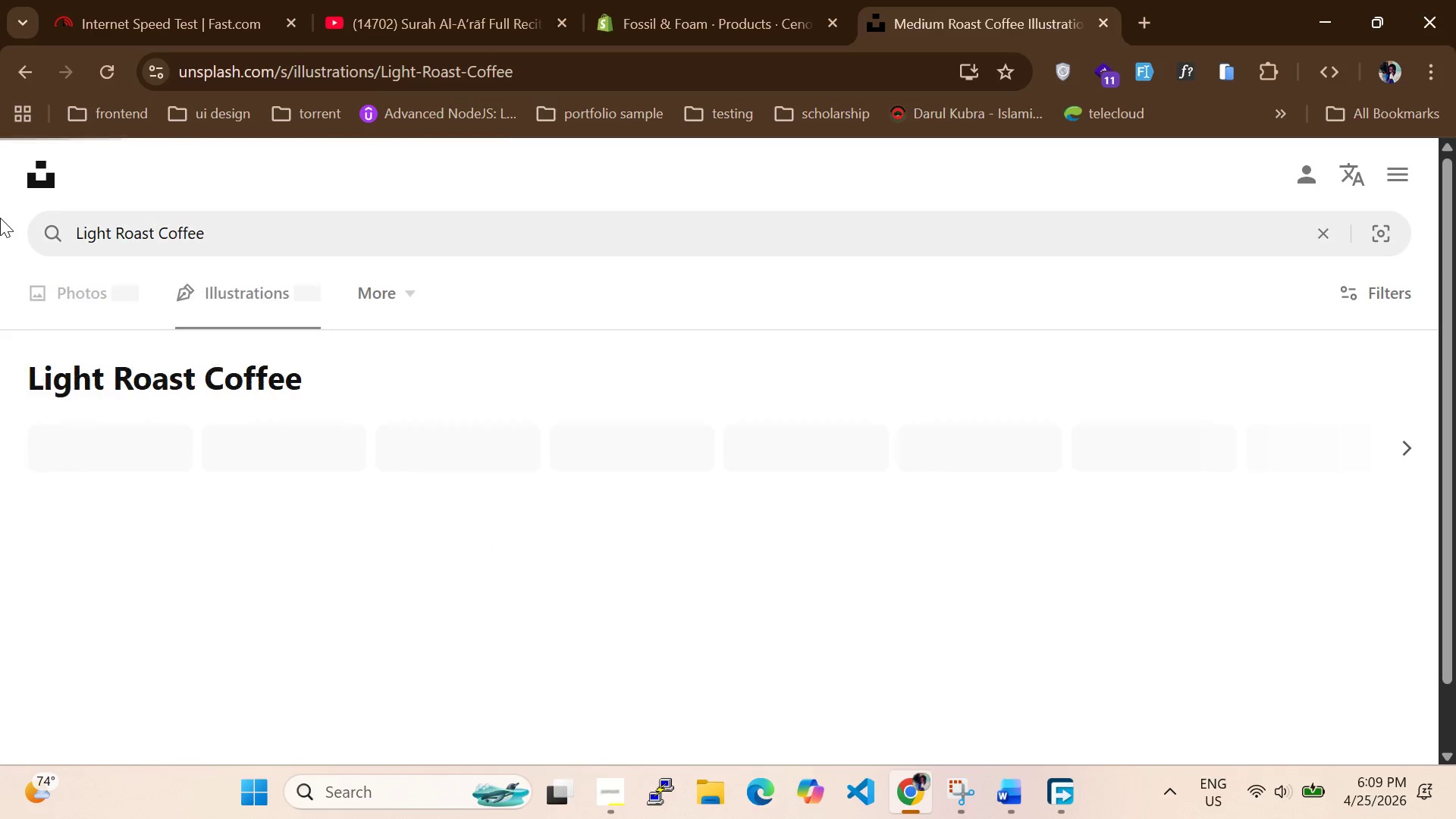 
key(Enter)
 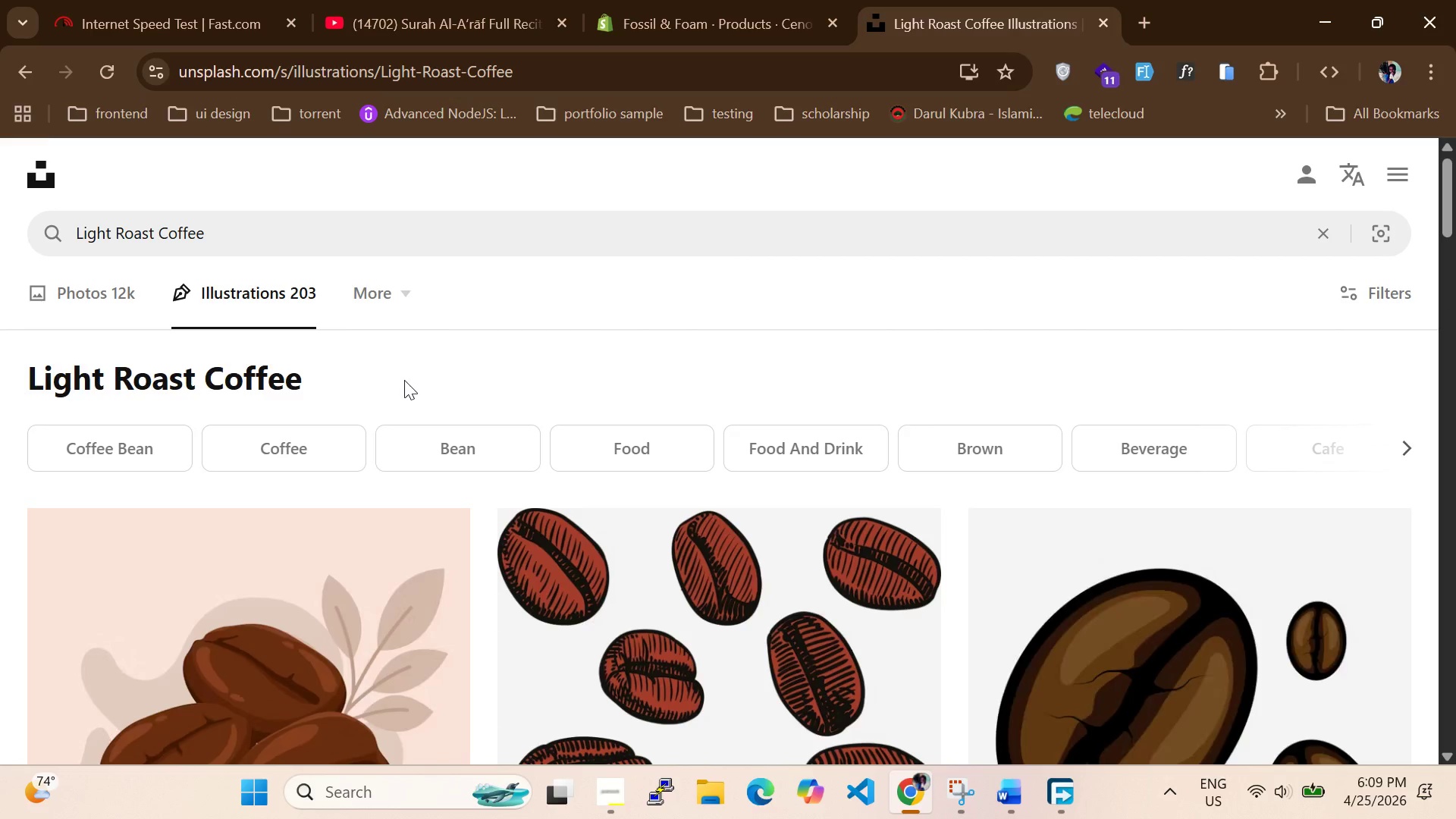 
scroll: coordinate [404, 375], scroll_direction: down, amount: 6.0
 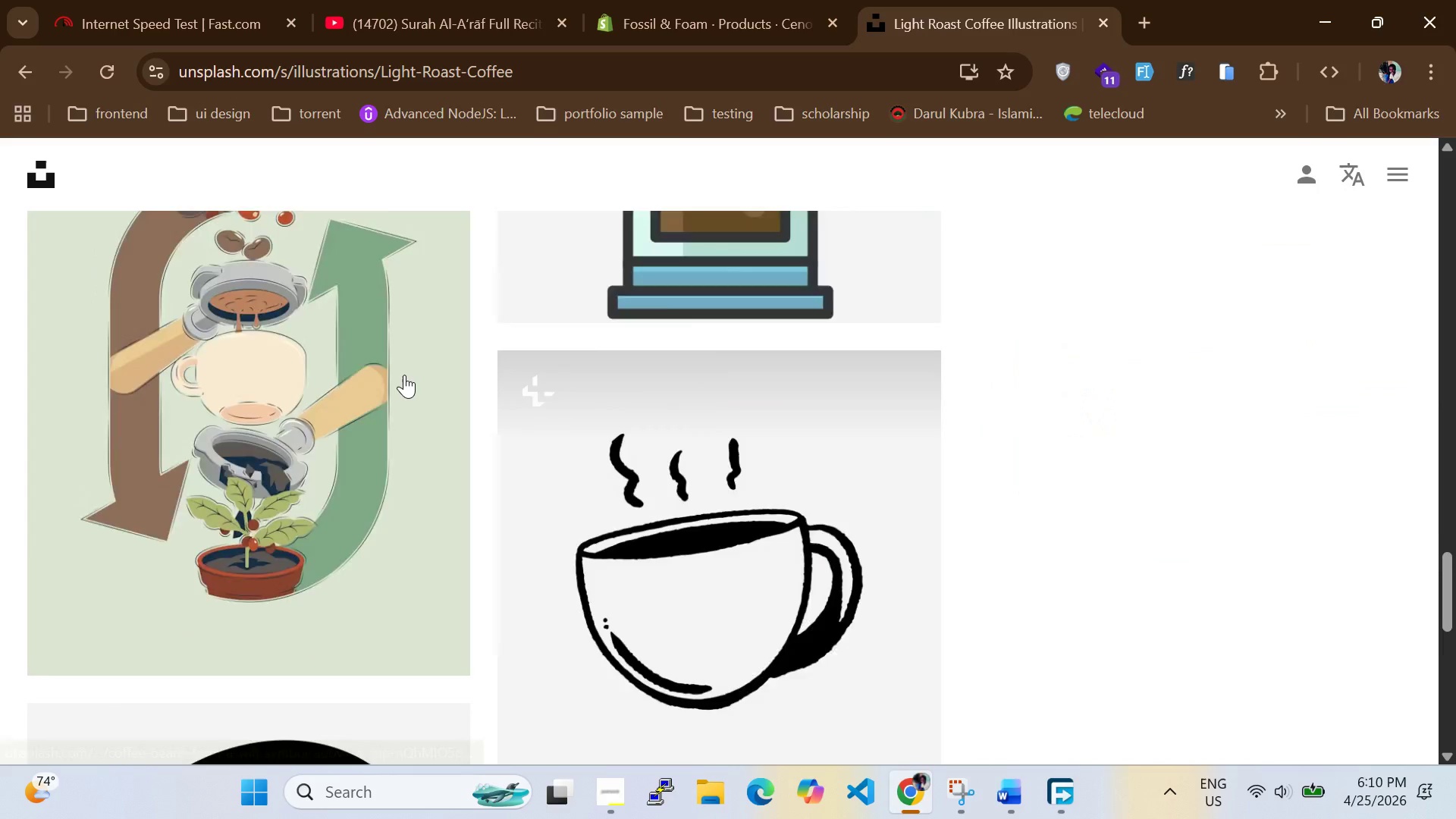 
scroll: coordinate [404, 375], scroll_direction: up, amount: 34.0
 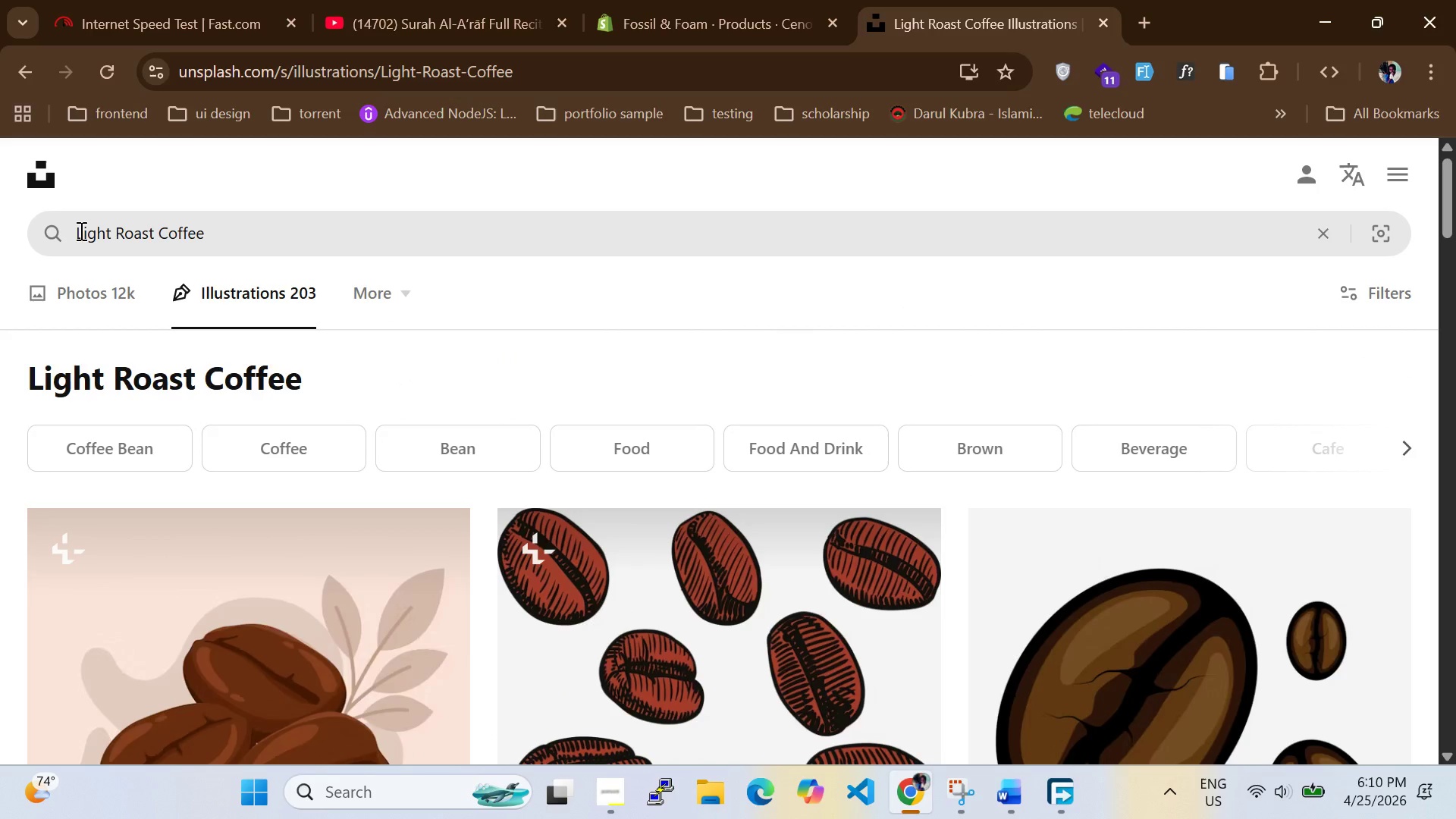 
left_click([78, 231])
 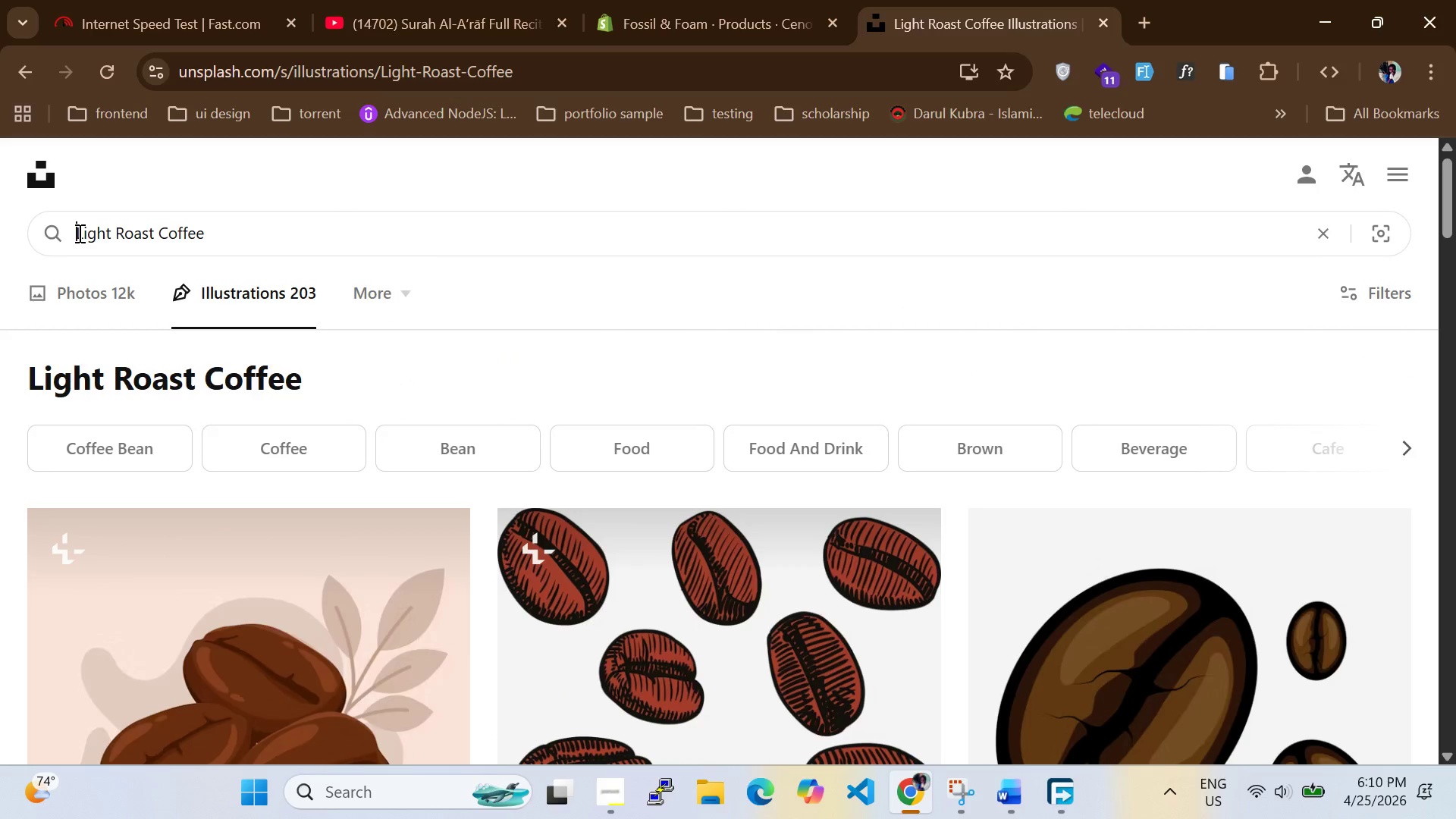 
key(Backspace)
 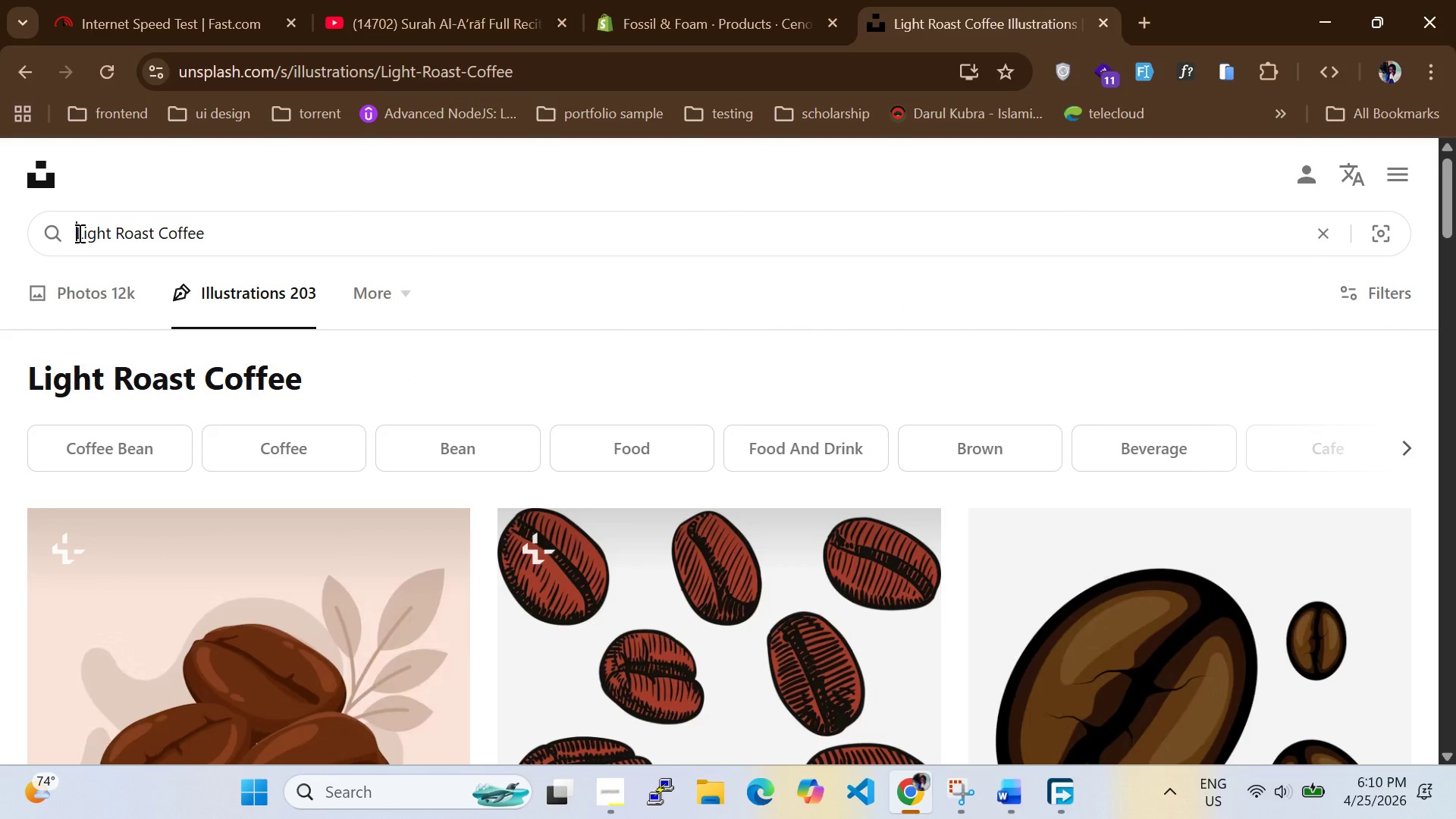 
key(Backspace)
 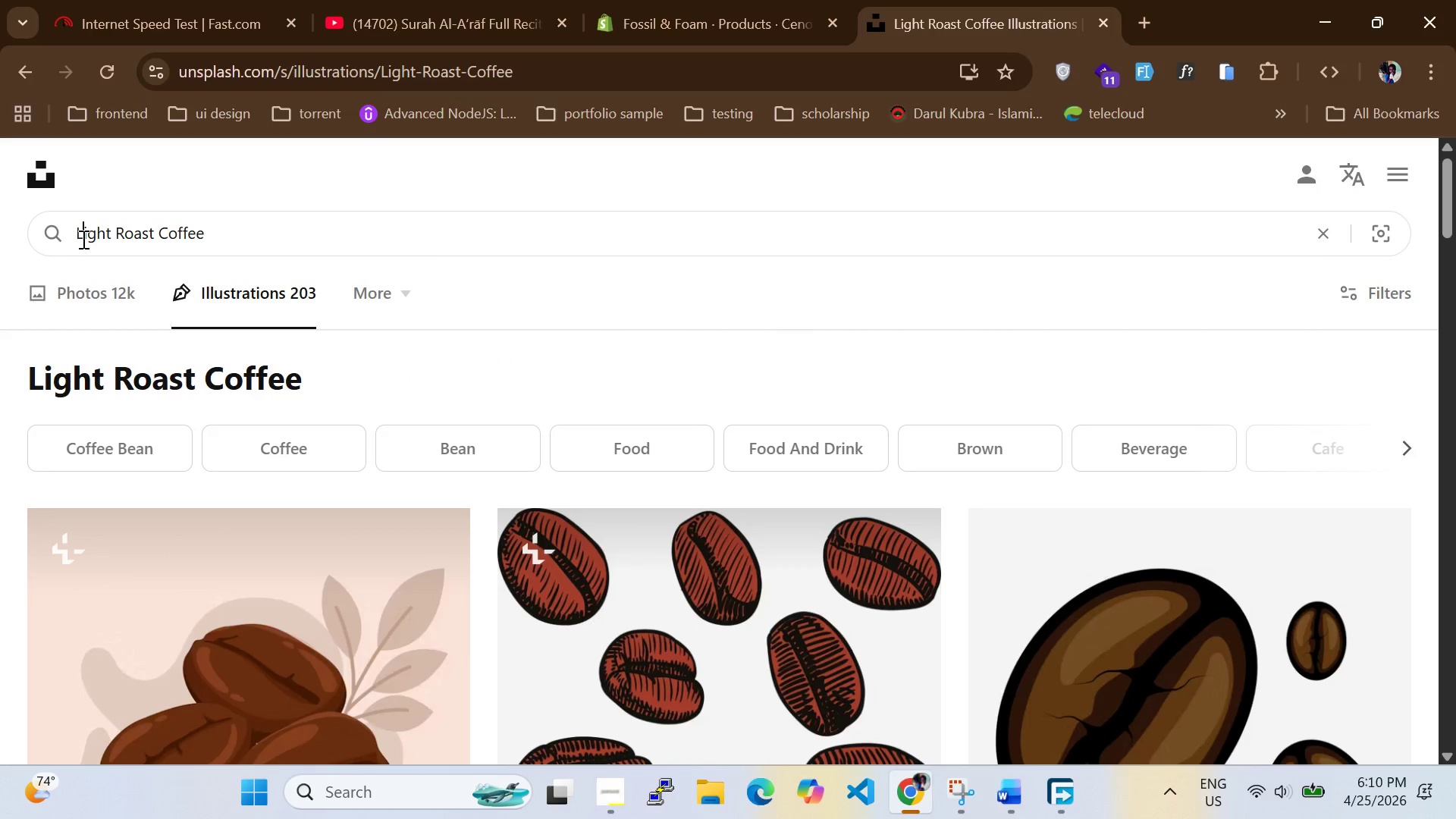 
double_click([82, 239])
 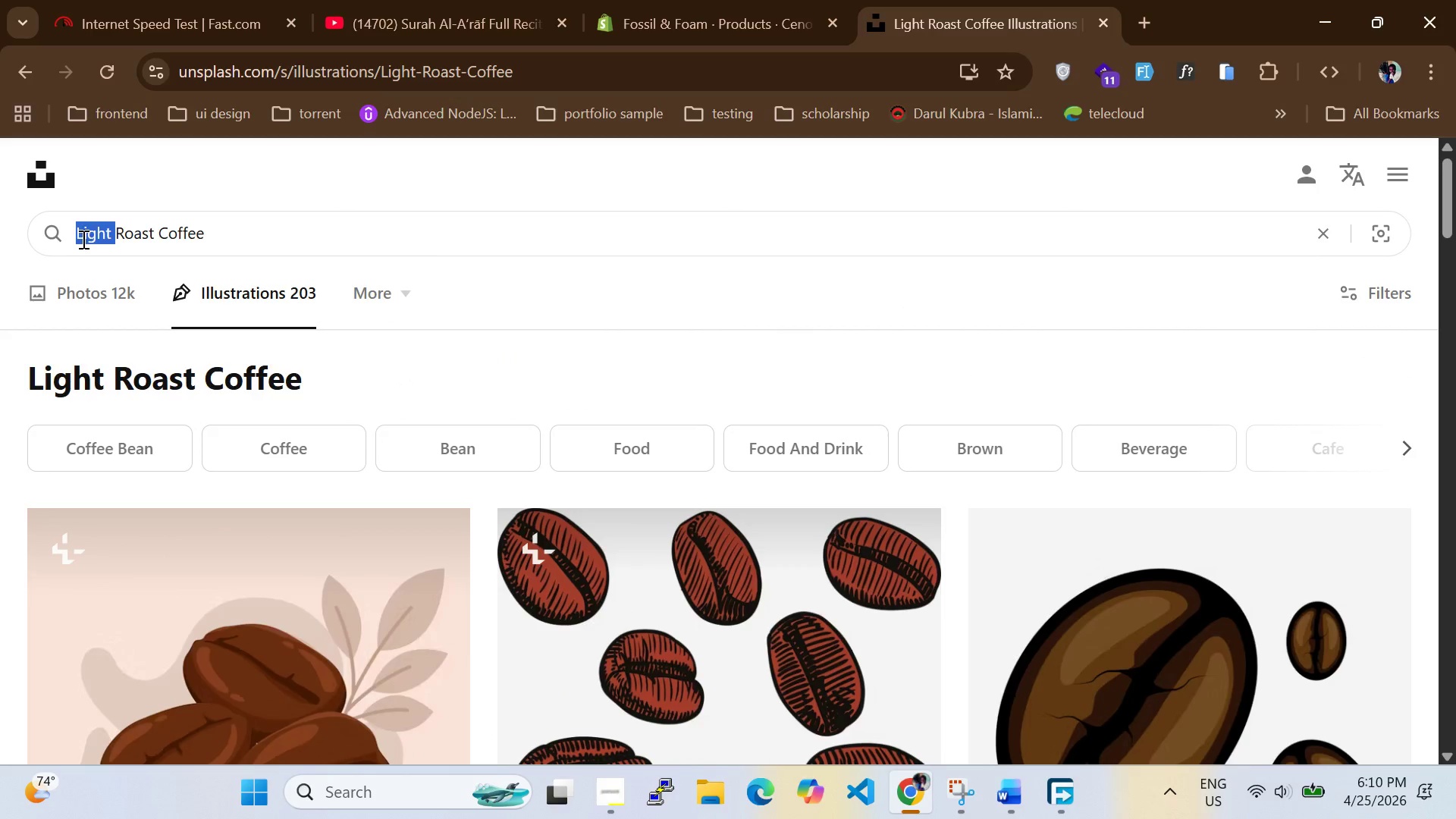 
type(little )
 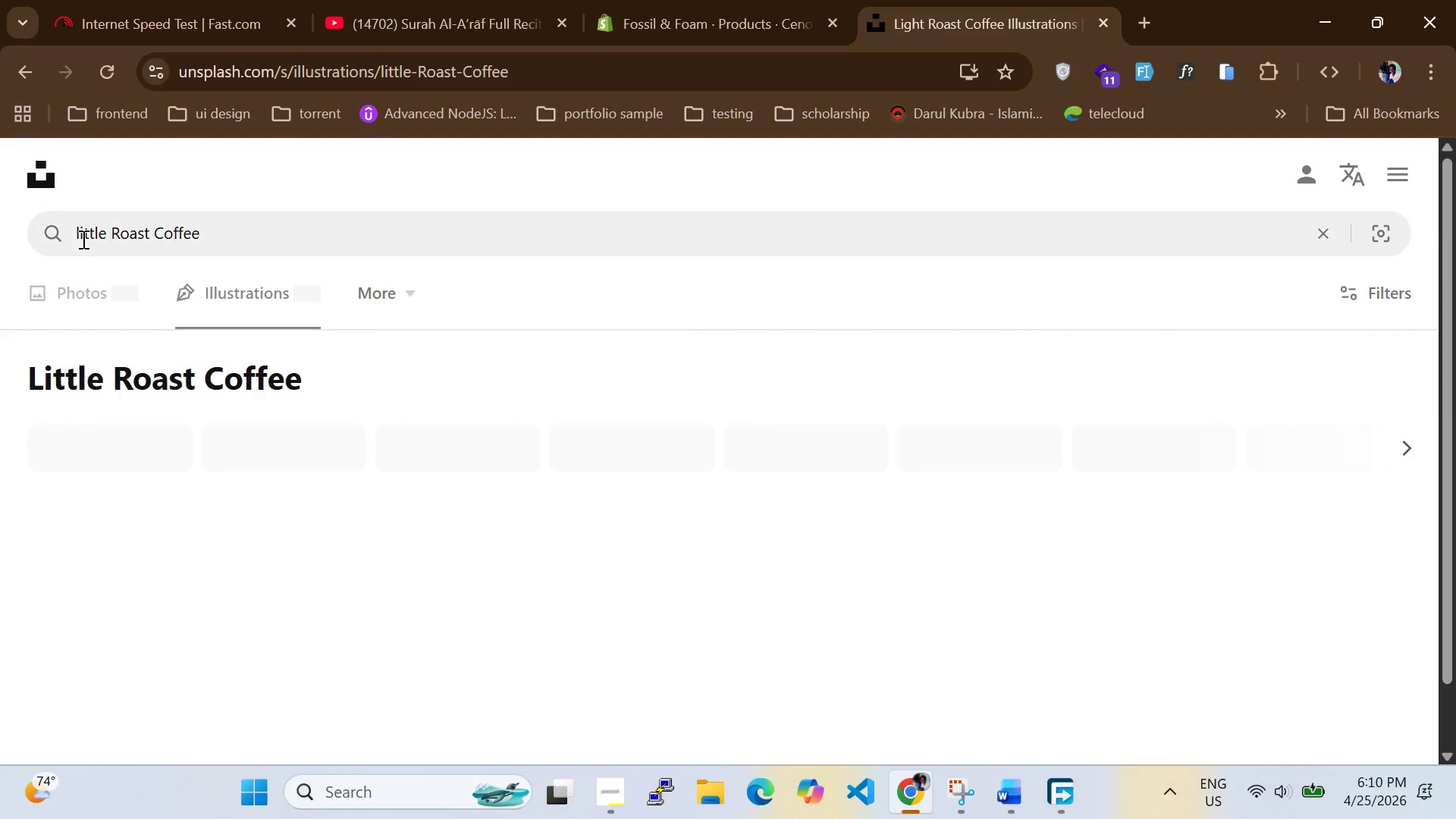 
key(Enter)
 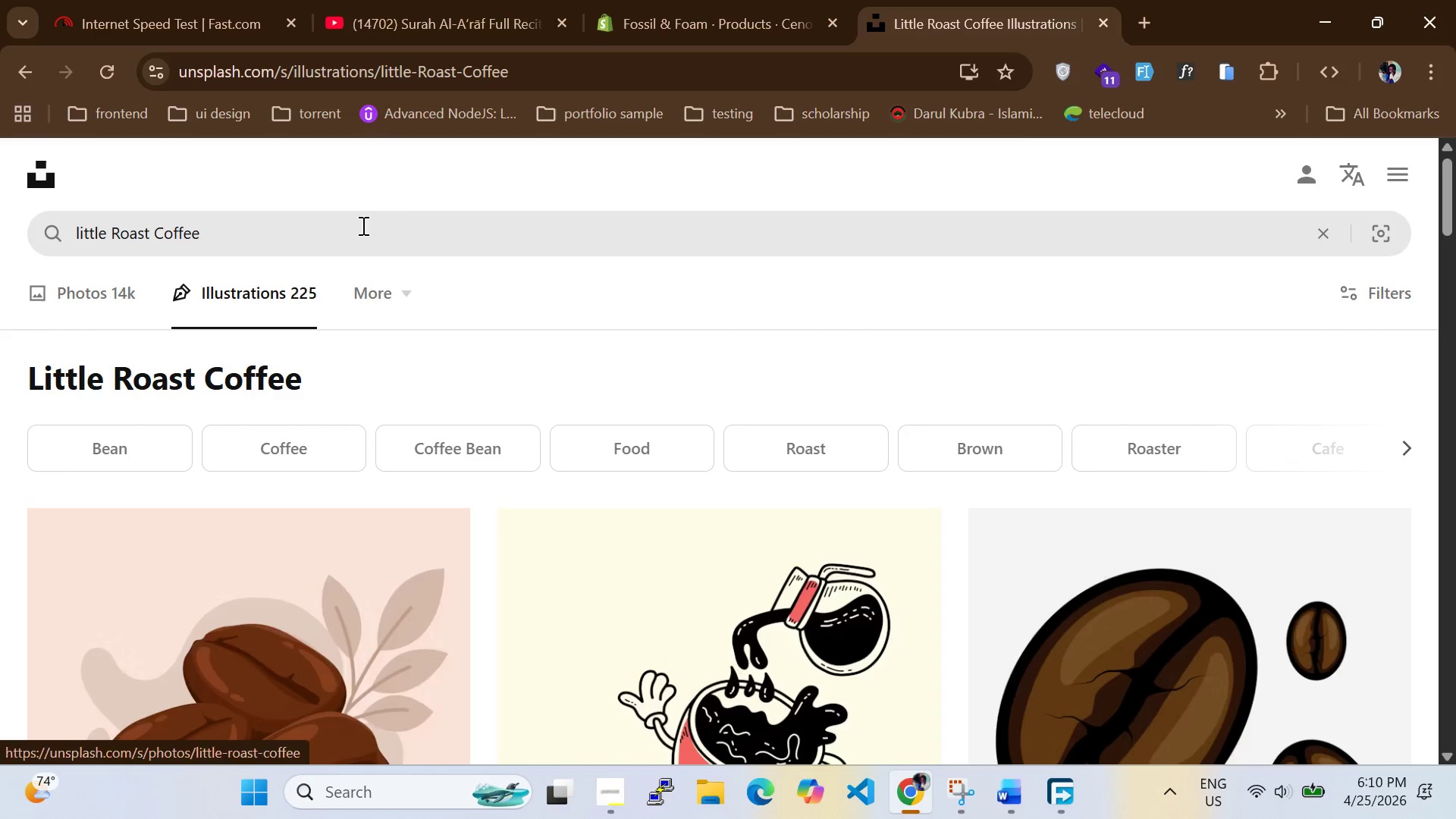 
scroll: coordinate [387, 310], scroll_direction: up, amount: 4.0
 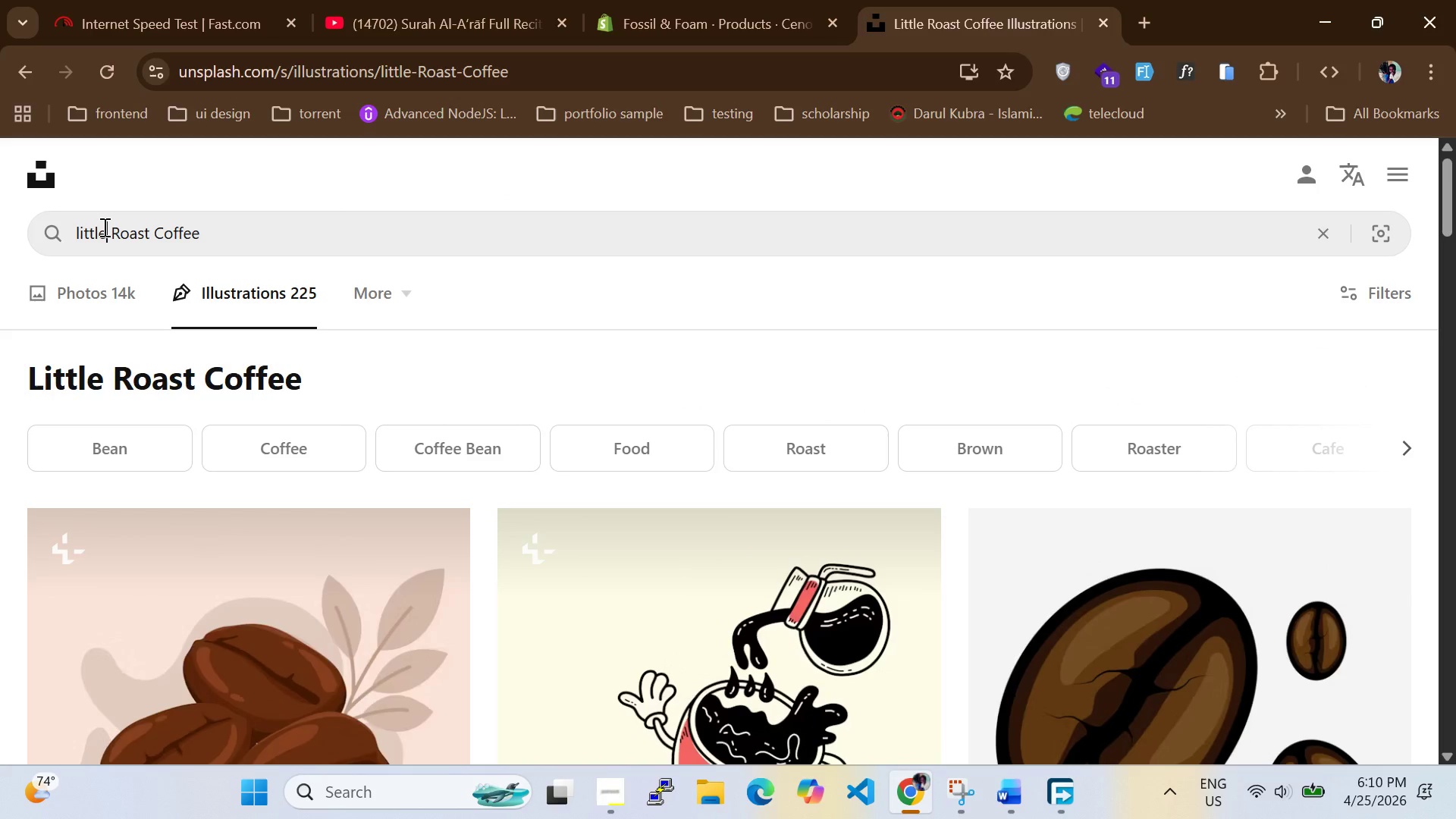 
left_click_drag(start_coordinate=[103, 227], to_coordinate=[7, 238])
 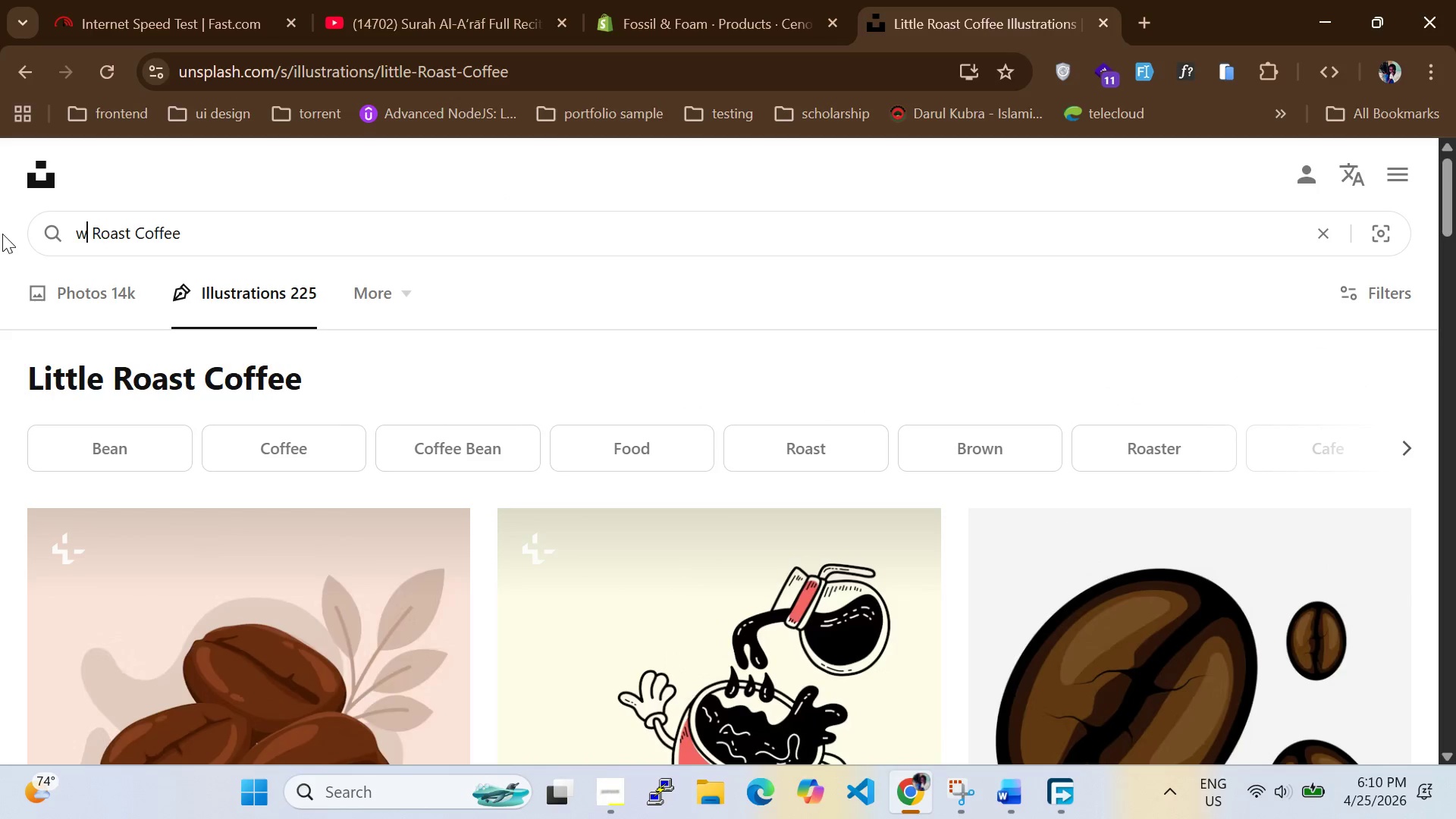 
type(white)
 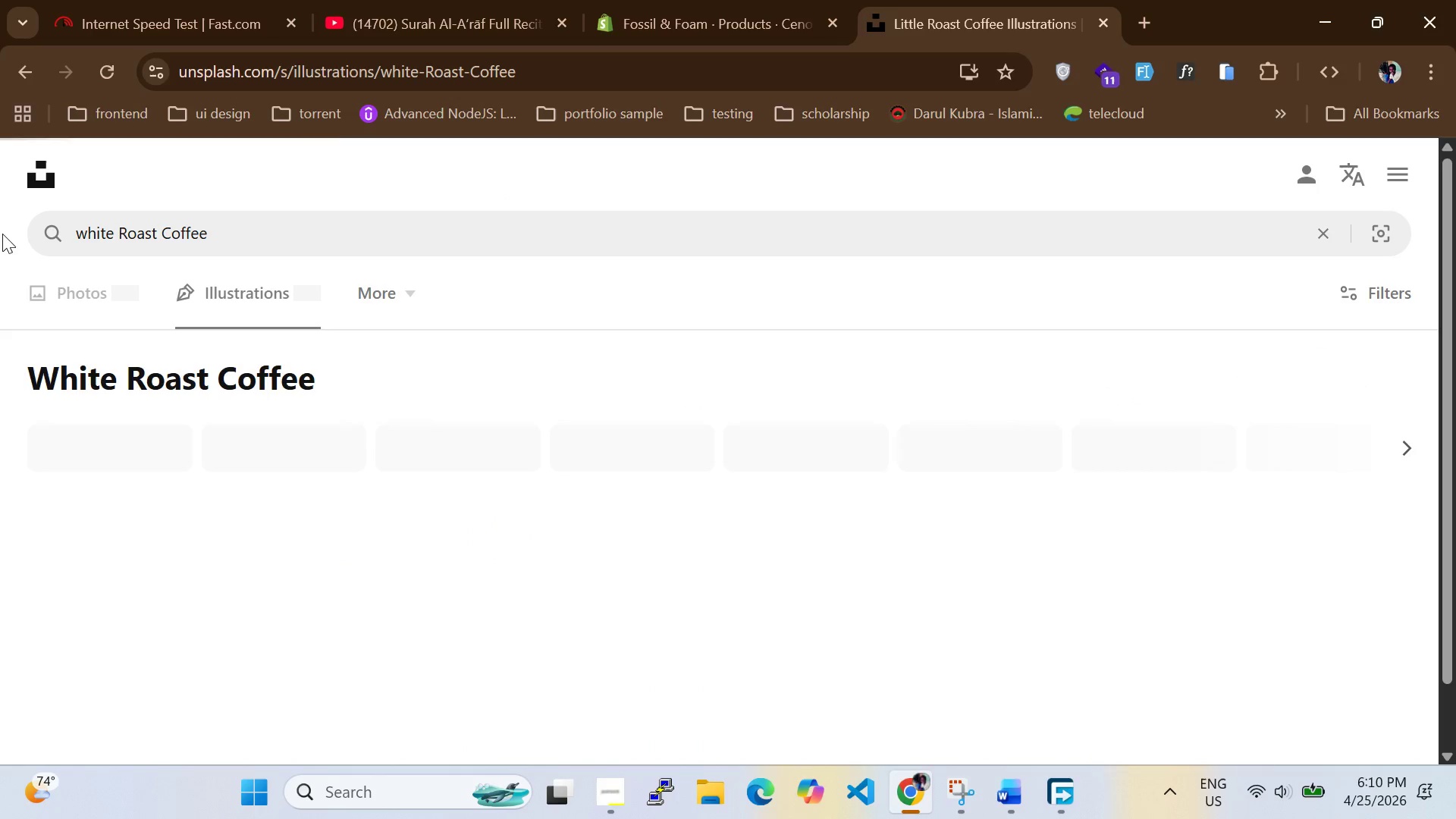 
key(Enter)
 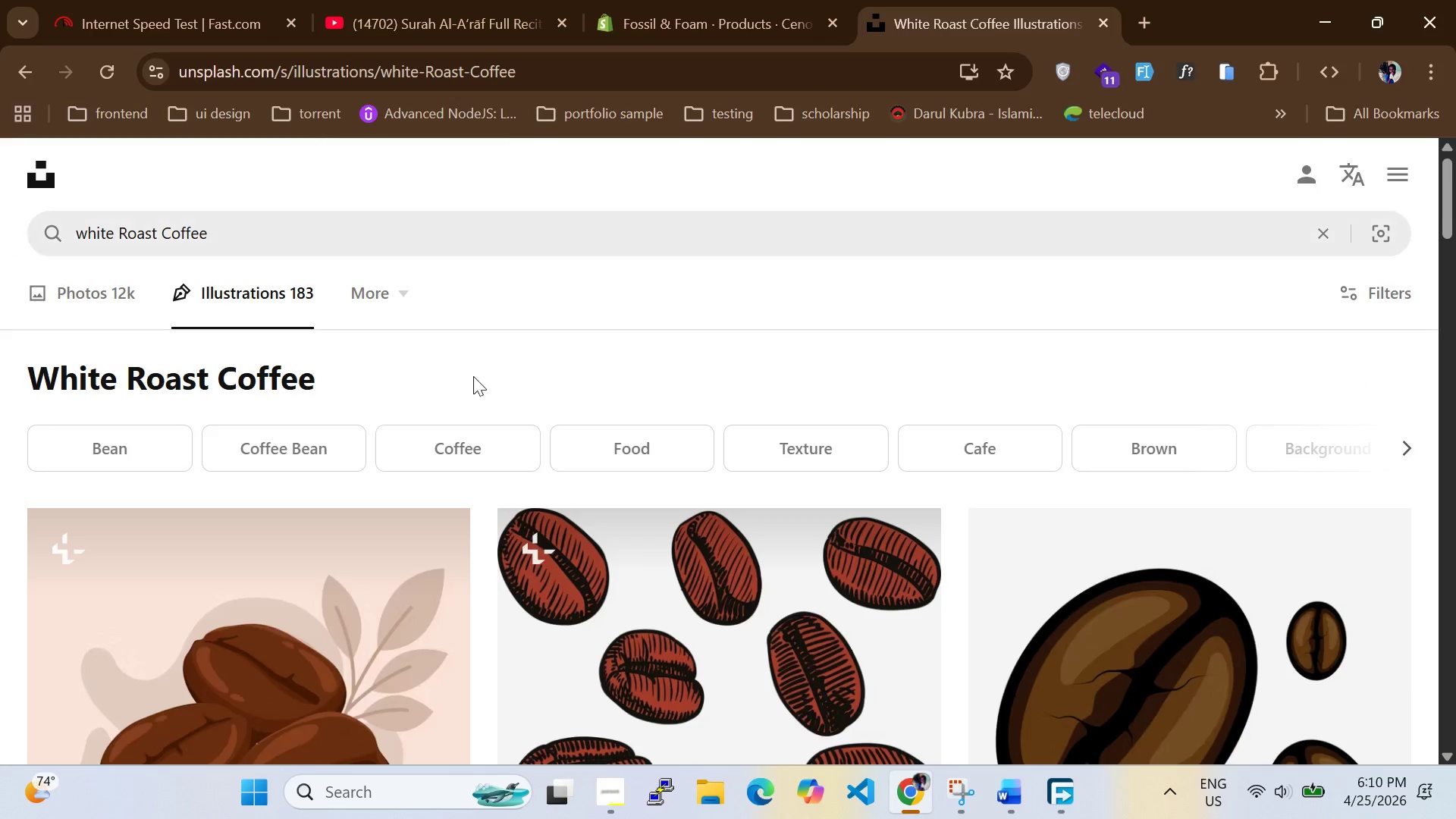 
scroll: coordinate [512, 463], scroll_direction: down, amount: 4.0
 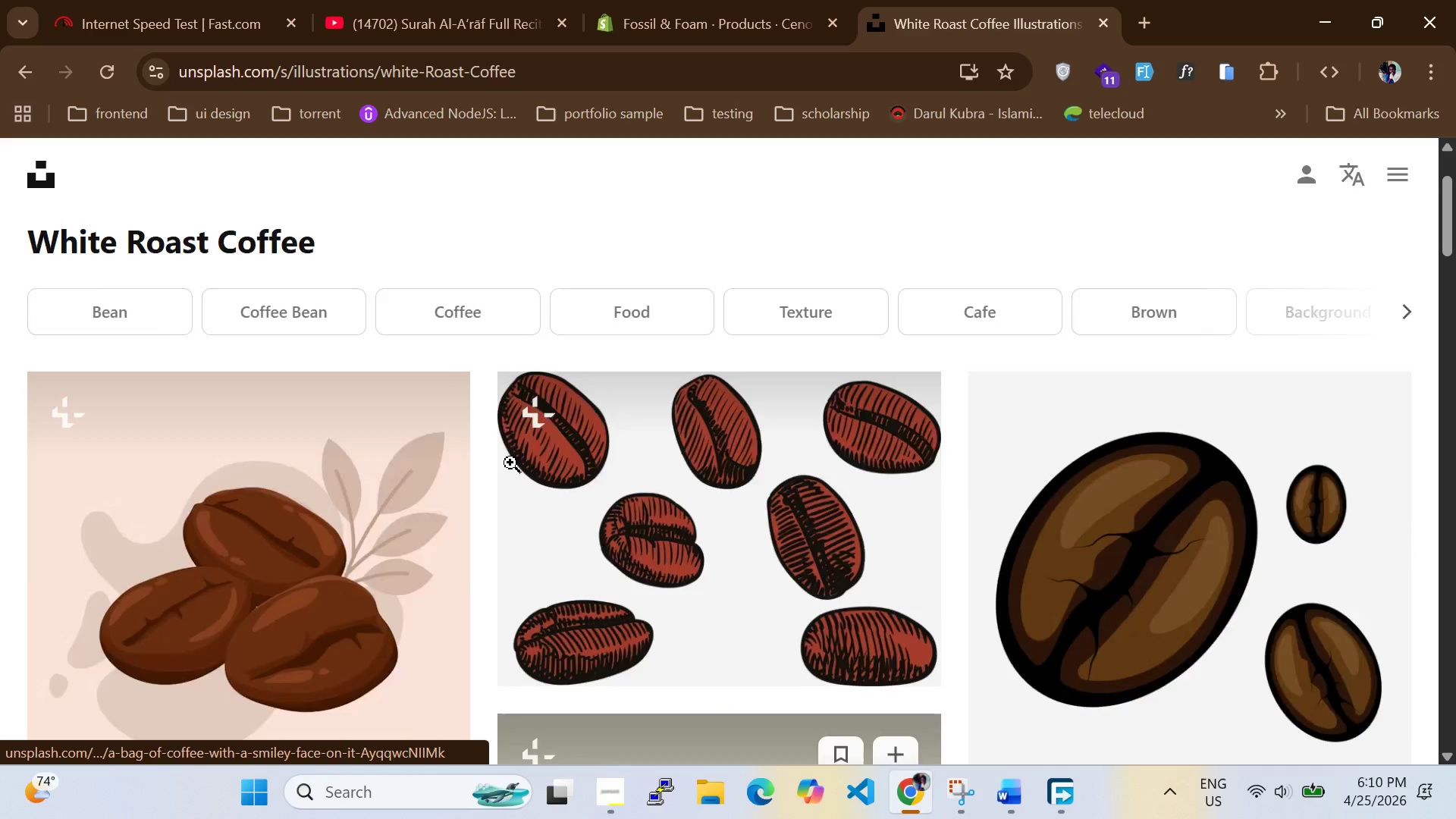 
scroll: coordinate [452, 420], scroll_direction: up, amount: 12.0
 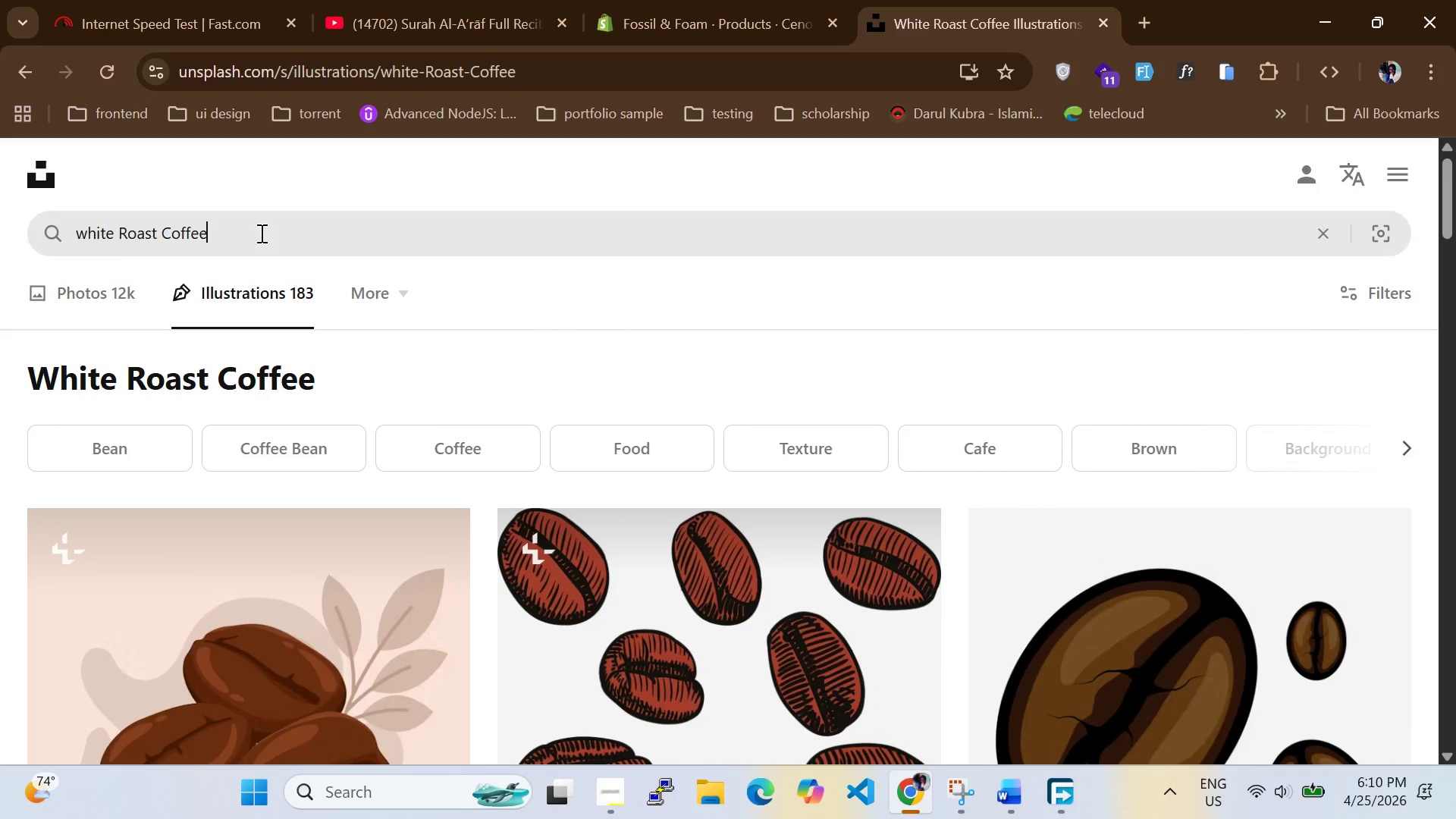 
left_click_drag(start_coordinate=[262, 233], to_coordinate=[0, 228])
 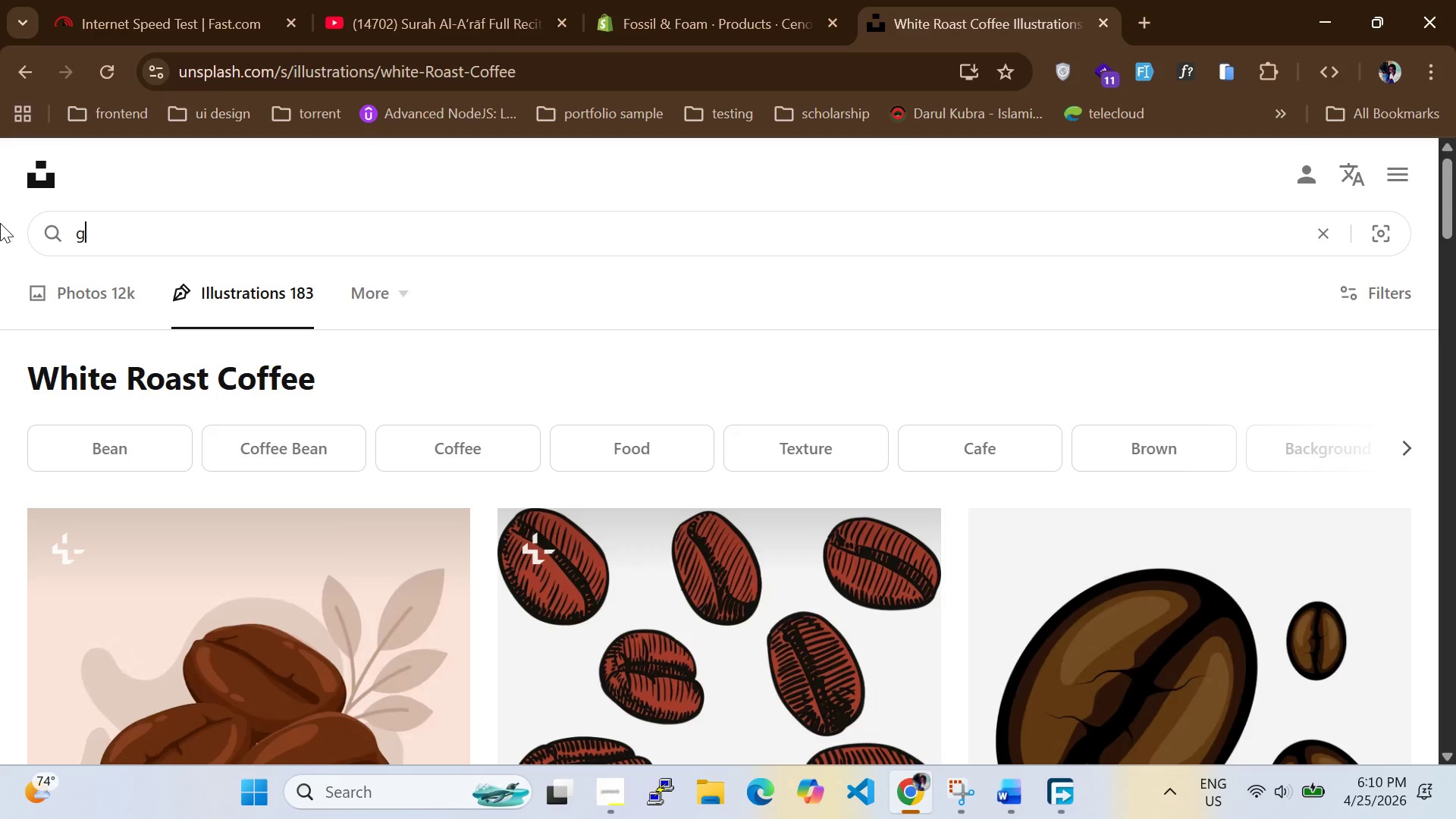 
type(gawaa)
 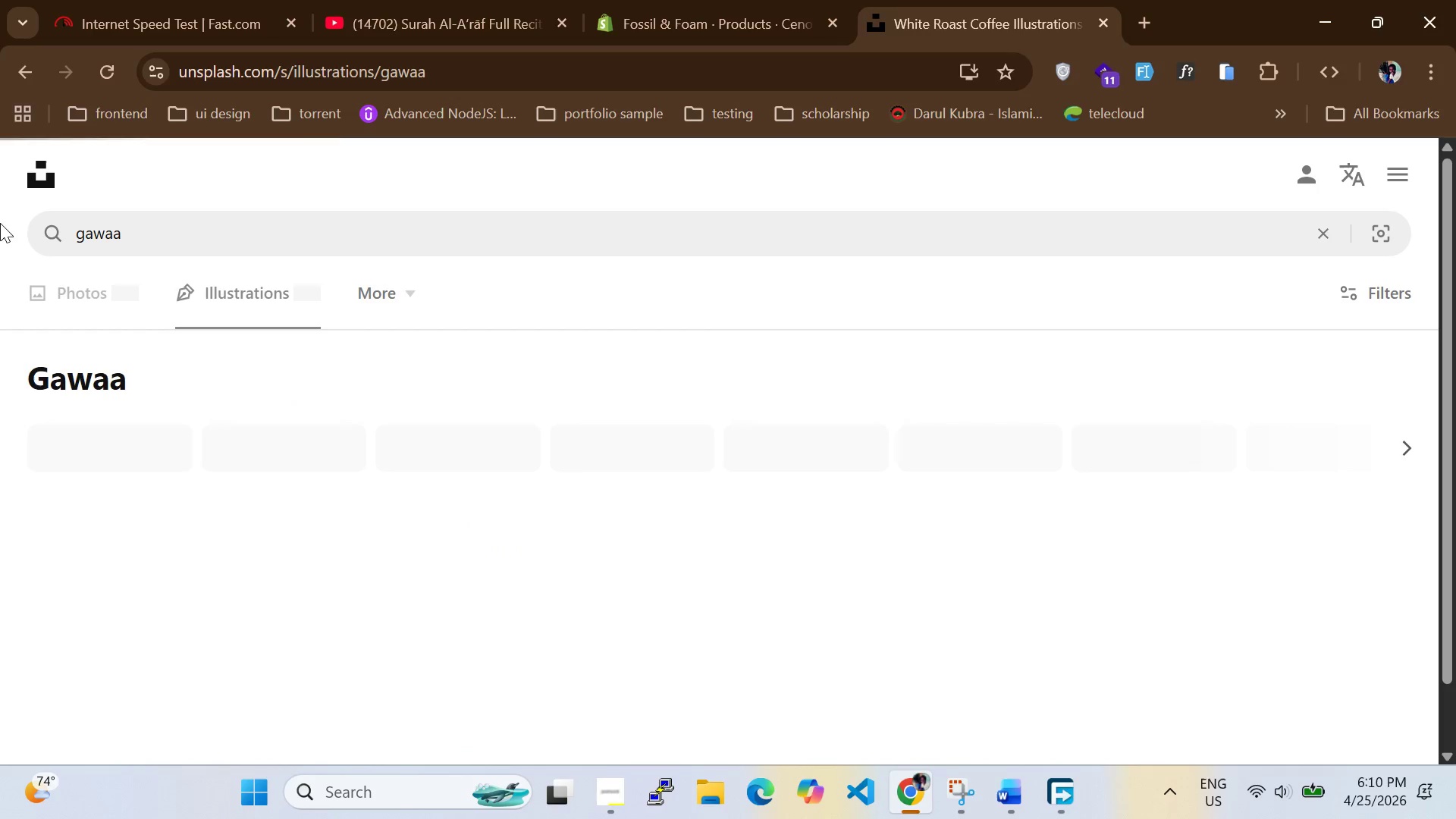 
key(Enter)
 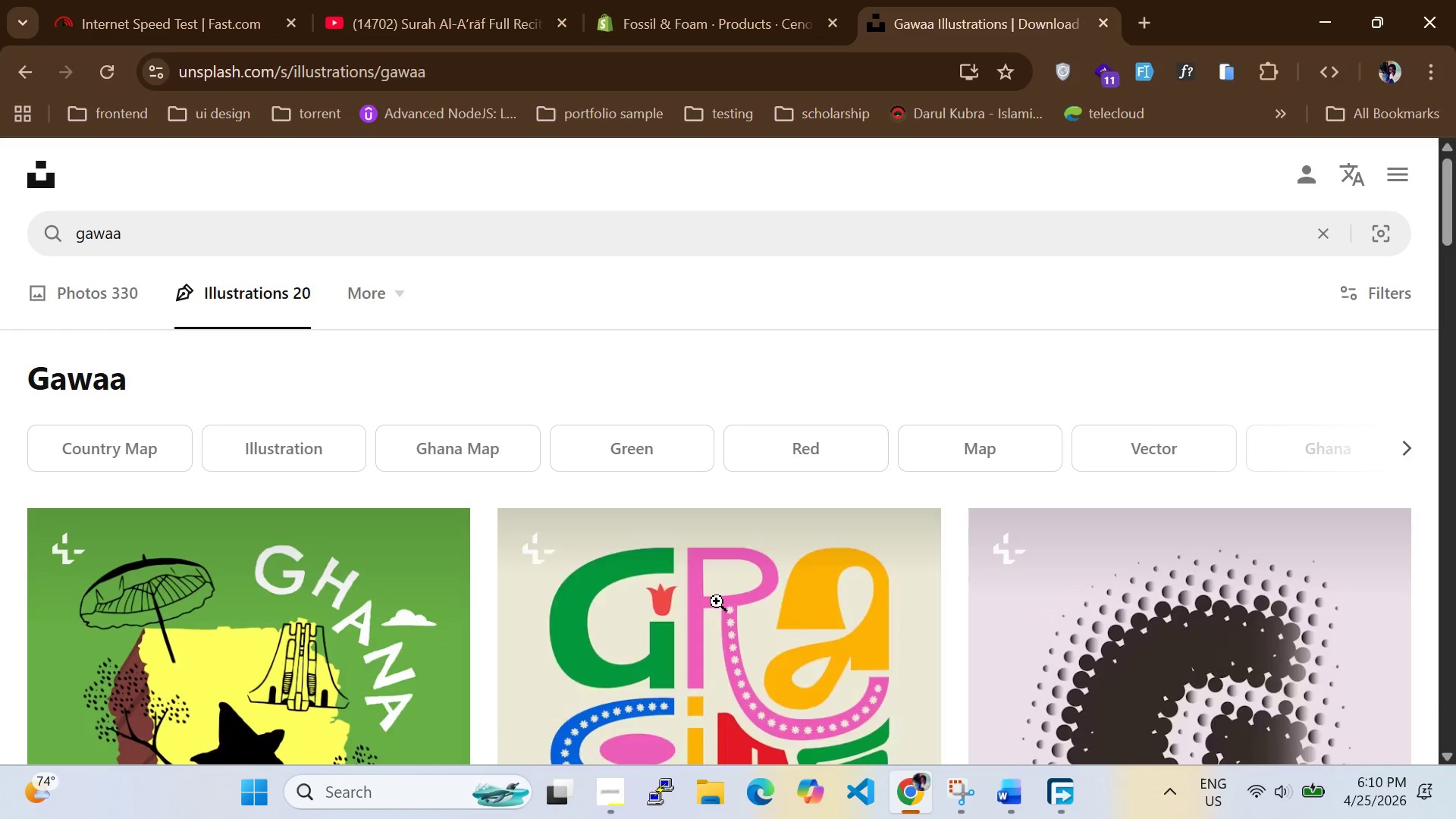 
scroll: coordinate [253, 297], scroll_direction: up, amount: 2.0
 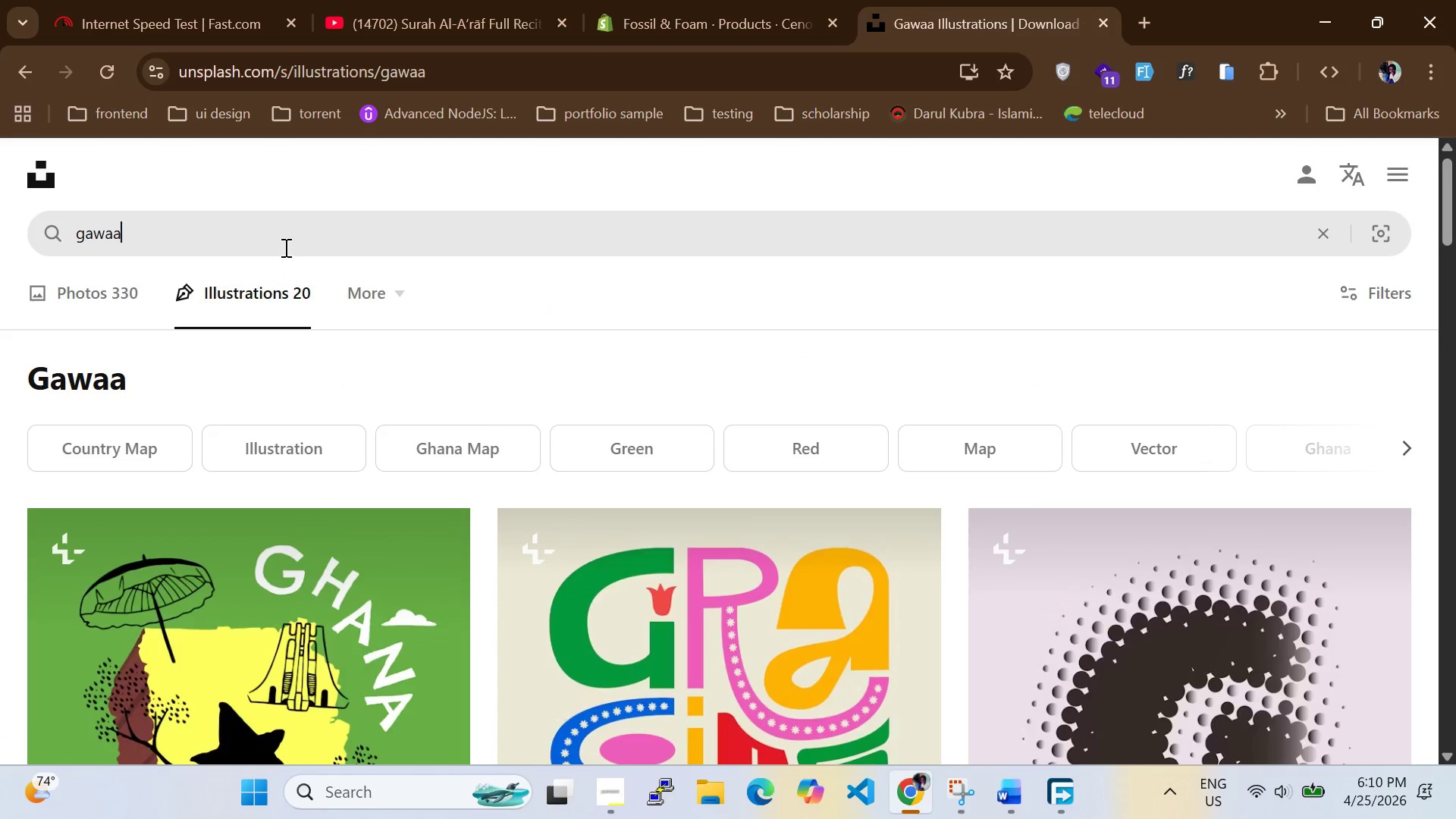 
left_click([284, 247])
 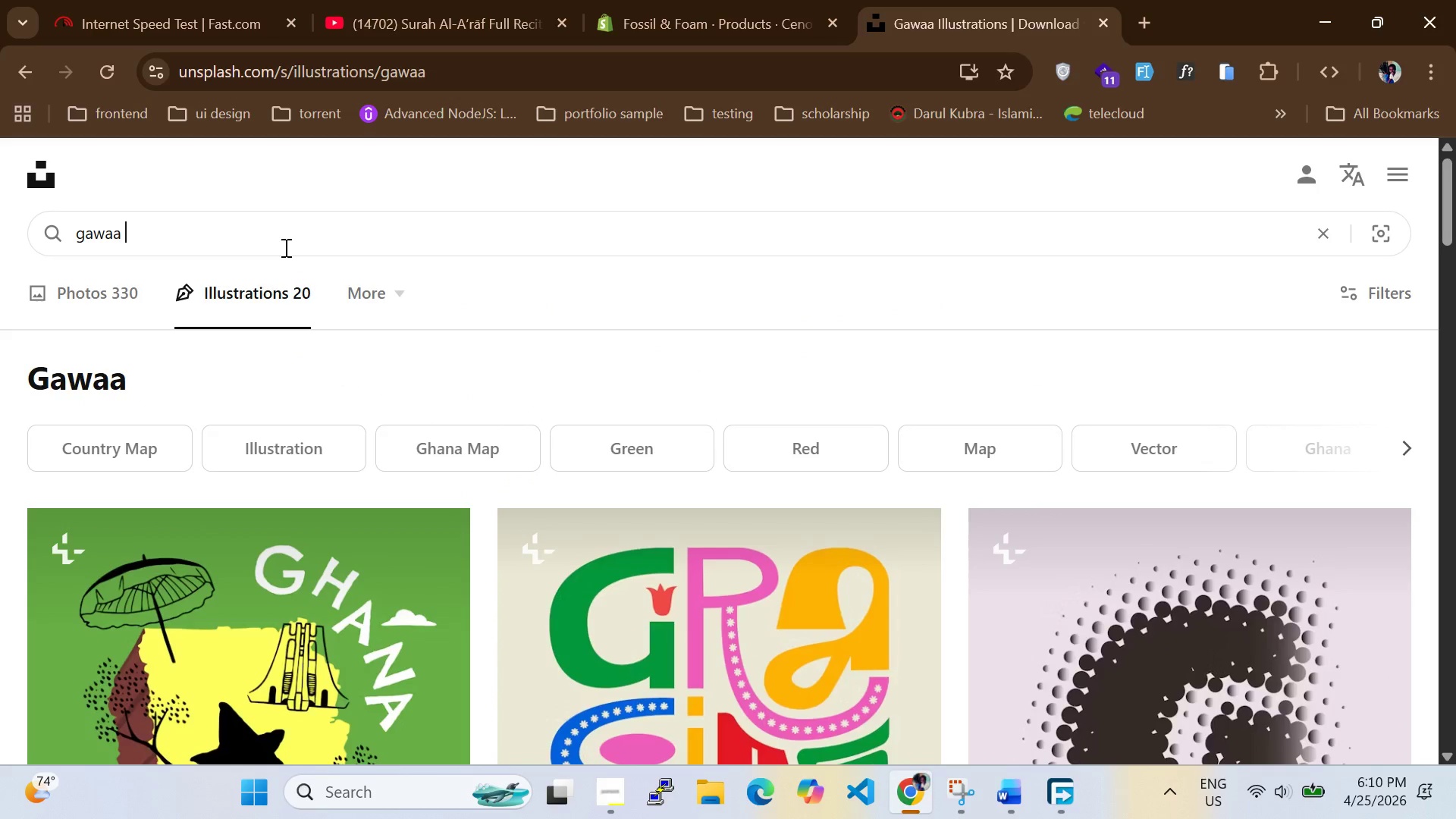 
type( coffee)
 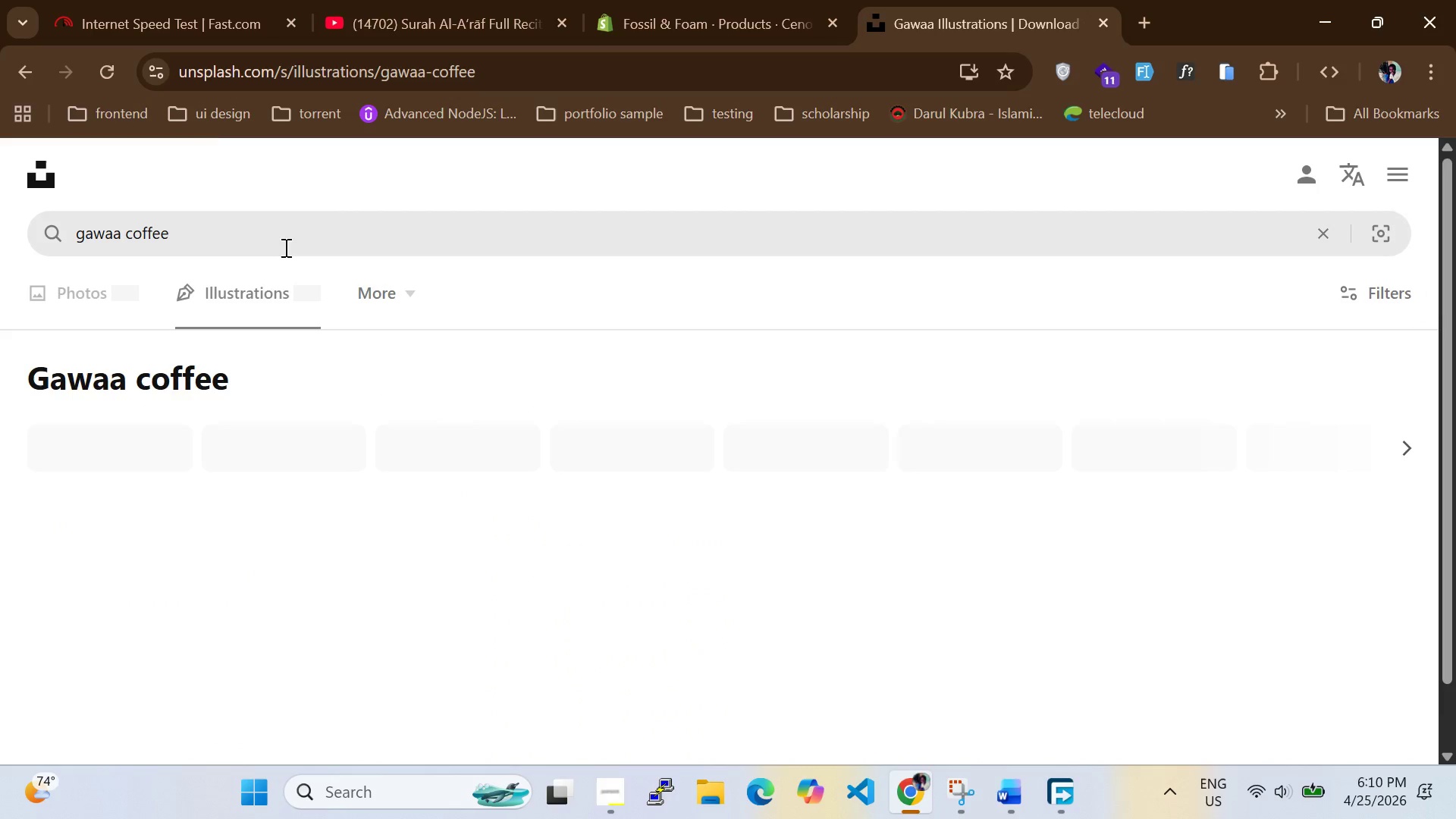 
key(Enter)
 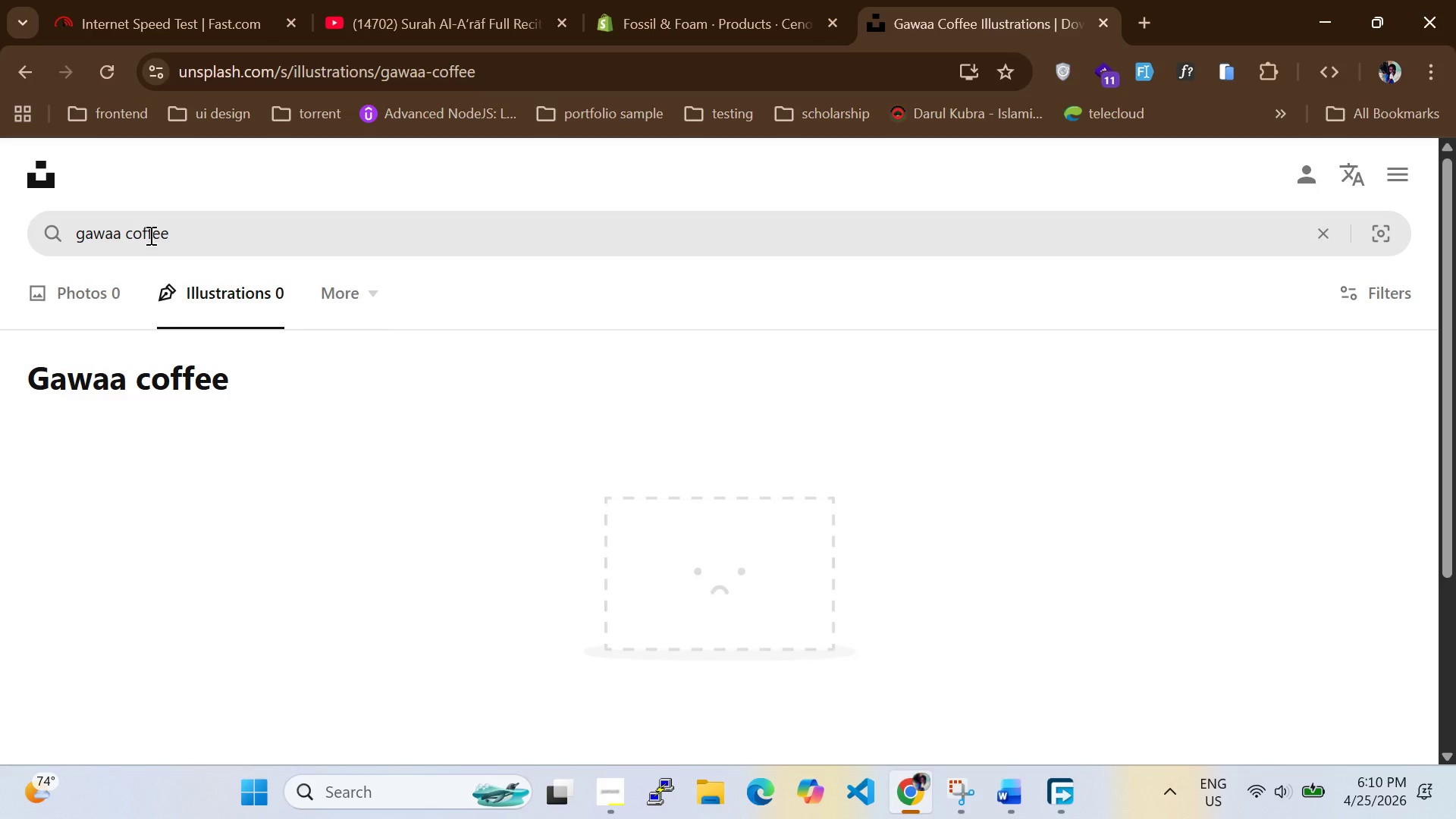 
left_click([105, 240])
 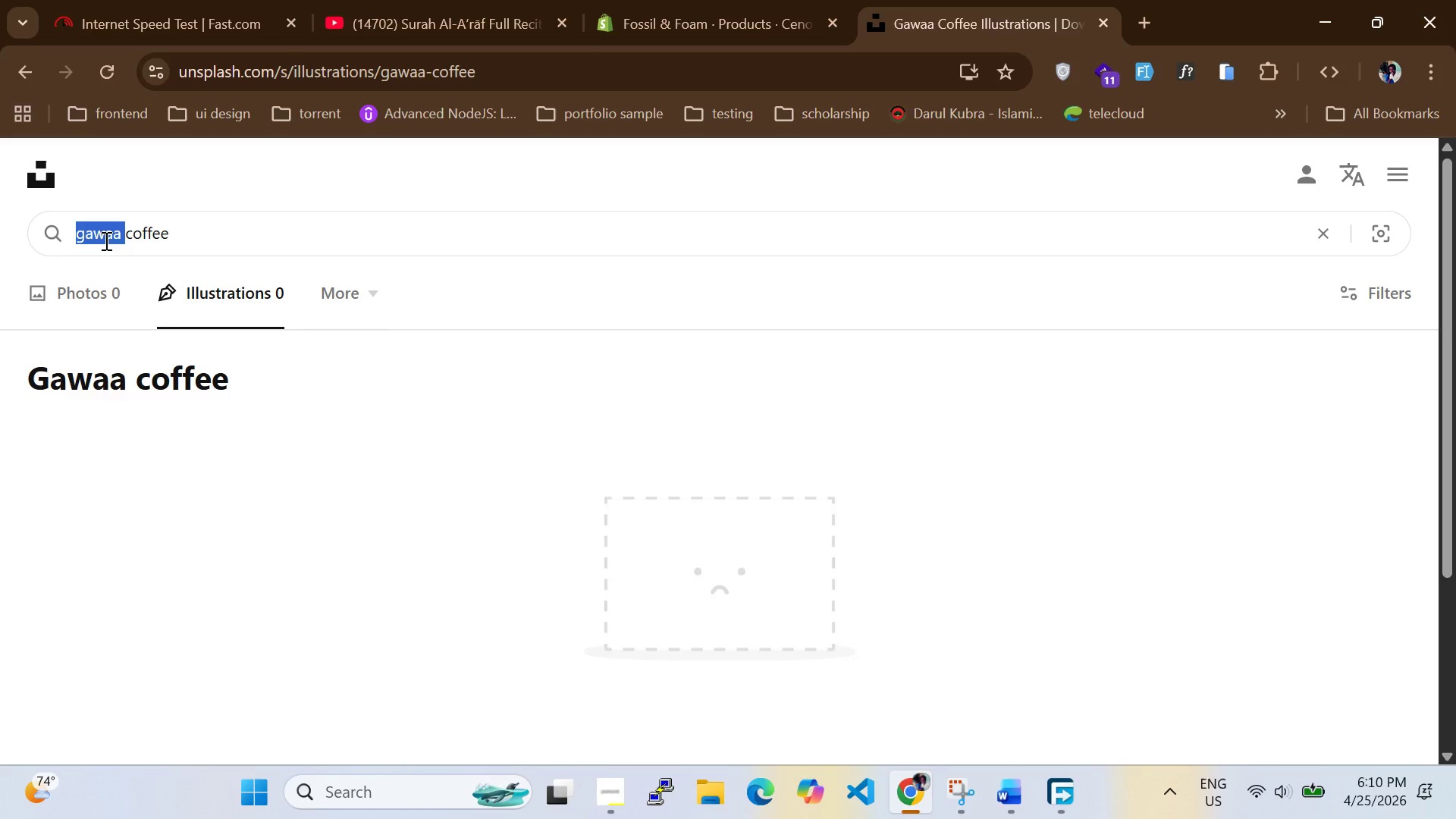 
double_click([105, 240])
 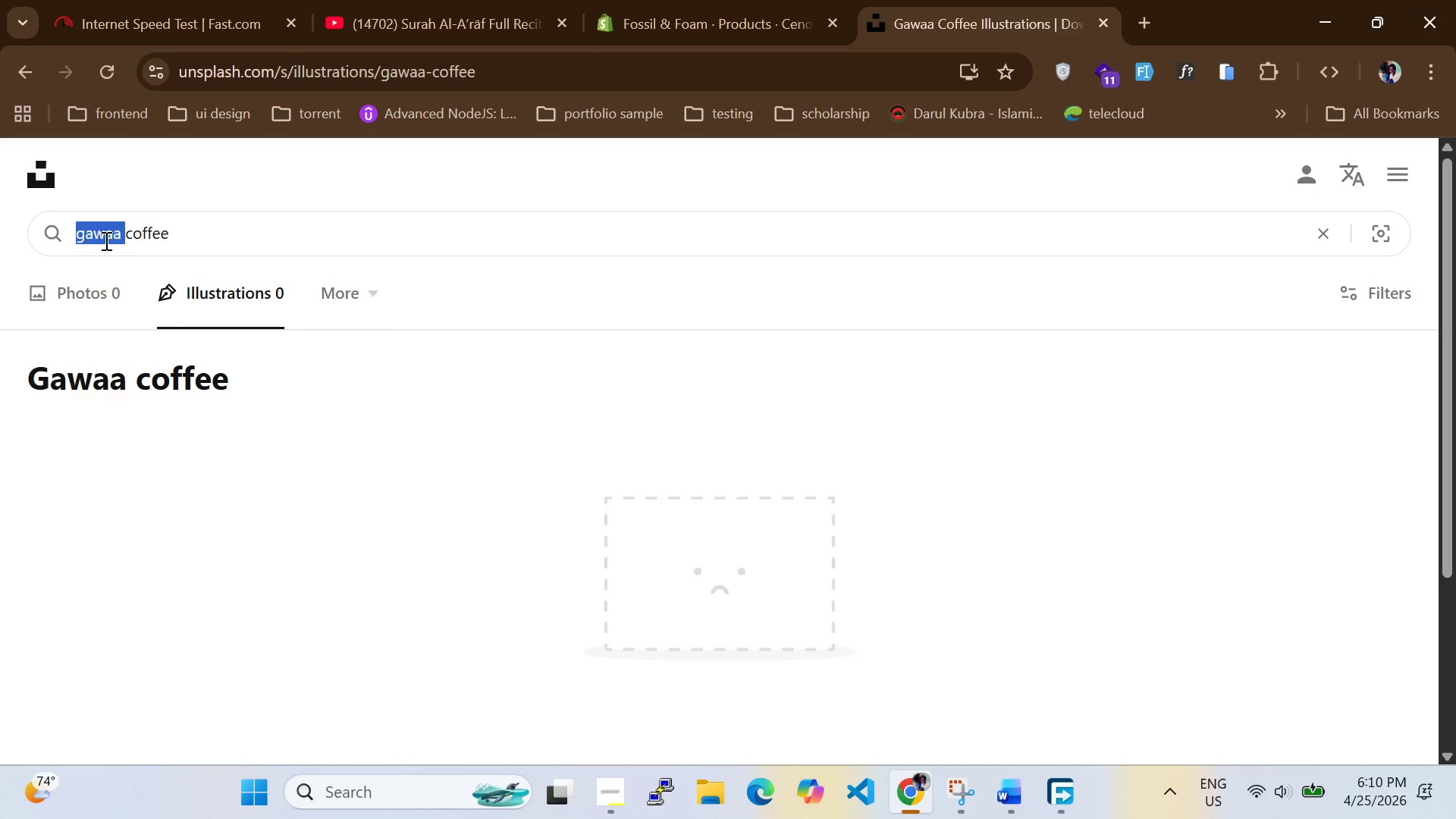 
key(Backspace)
type(araboc )
 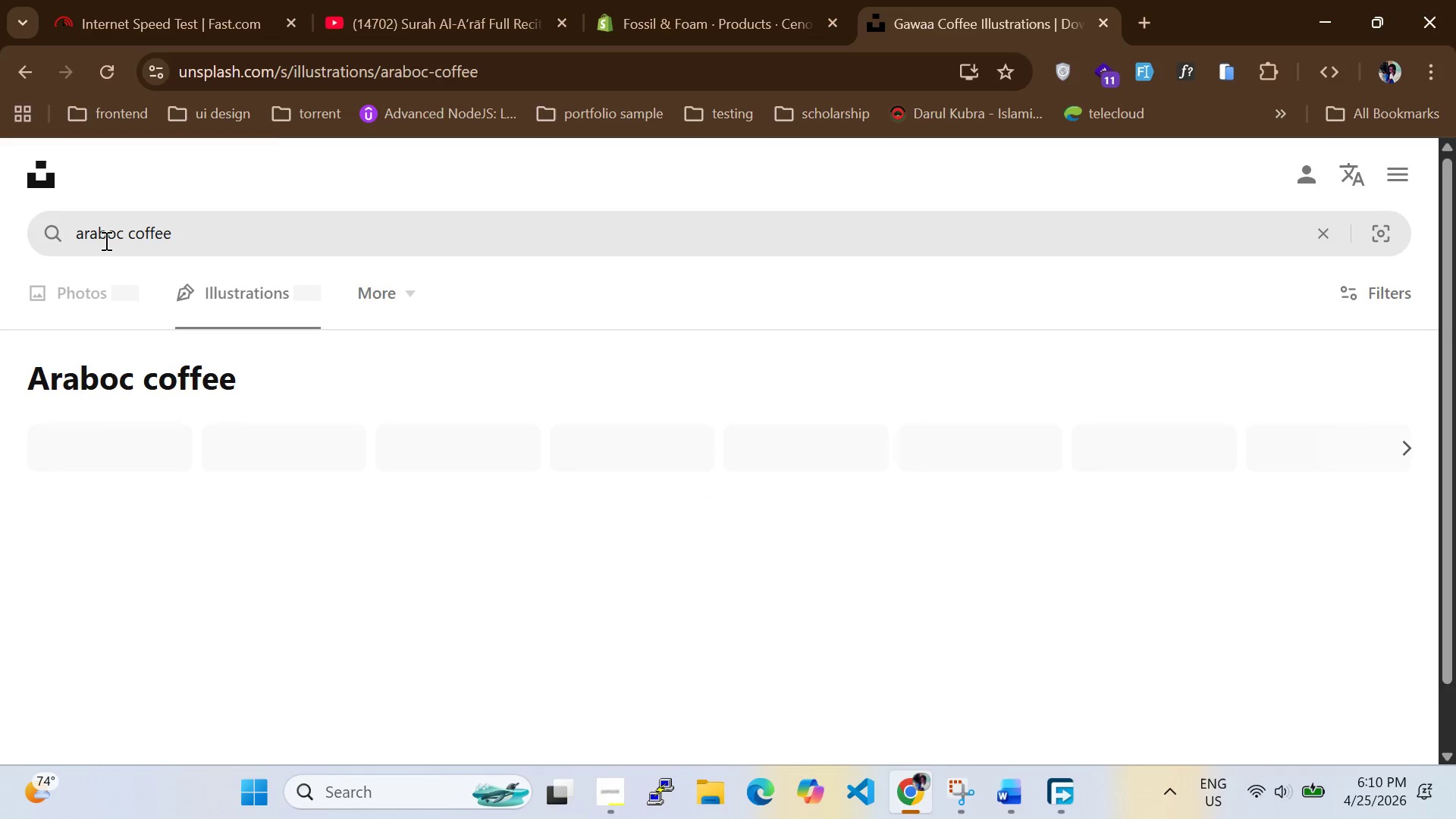 
key(Enter)
 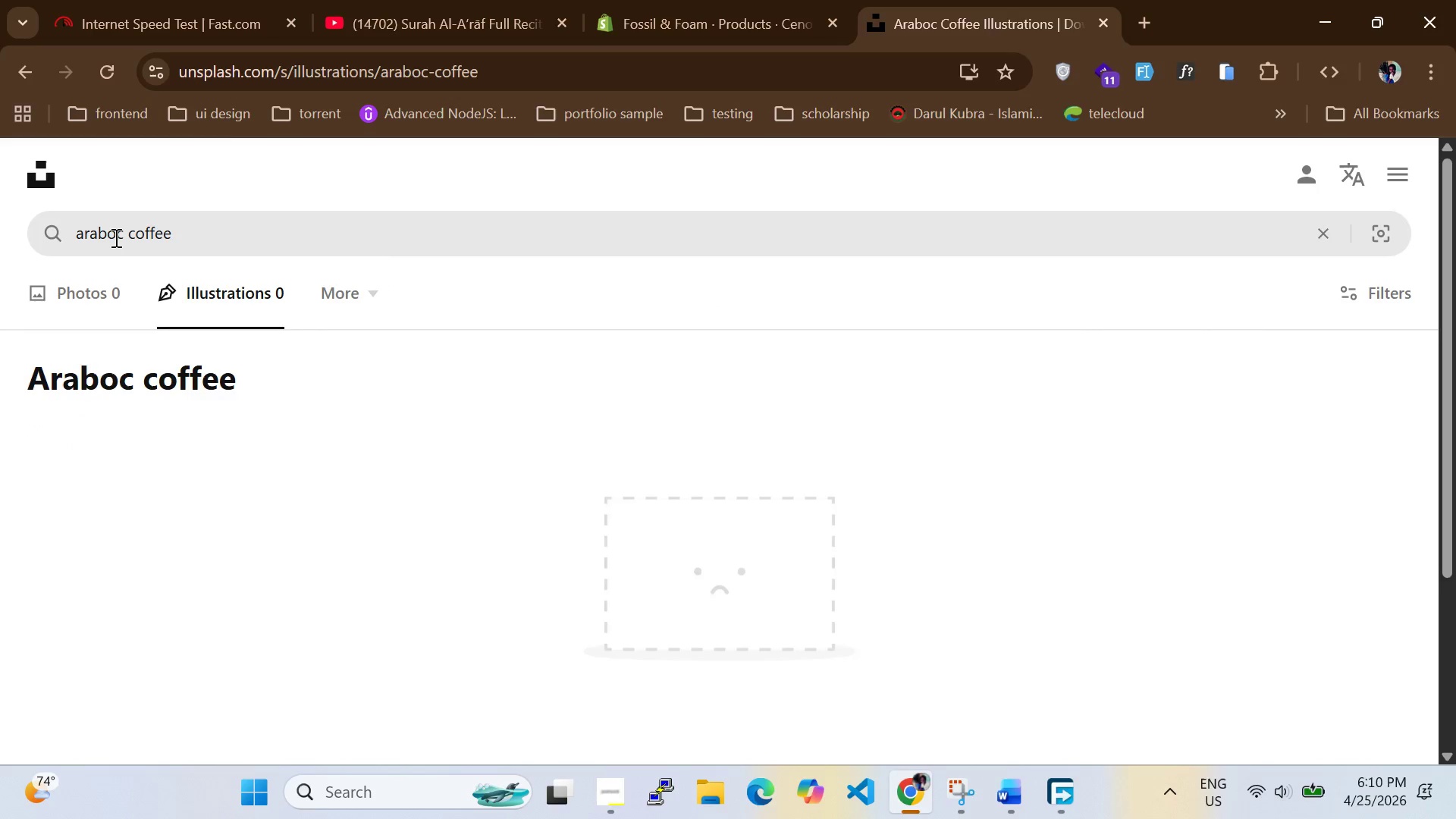 
left_click([115, 237])
 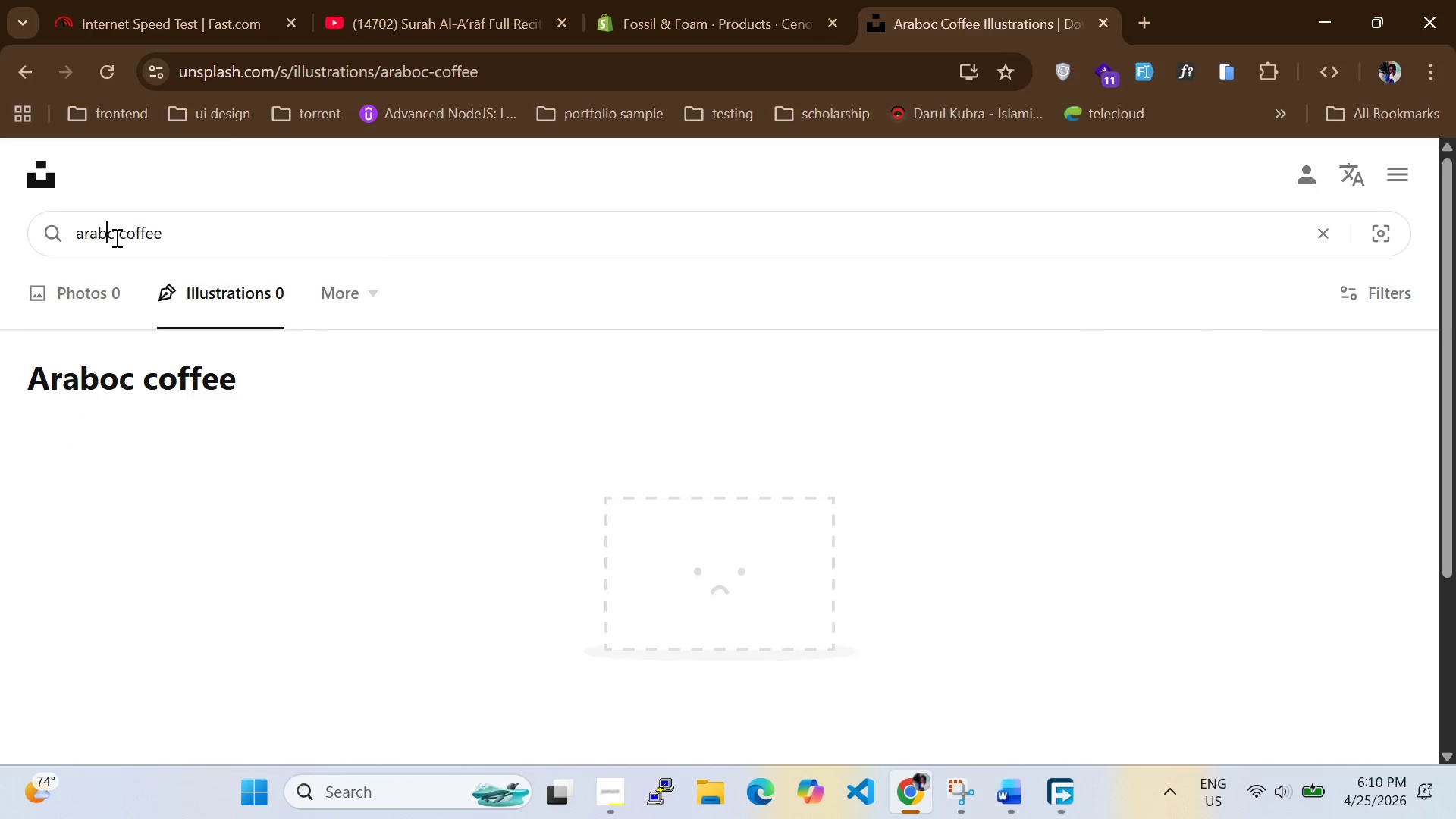 
key(Backspace)
 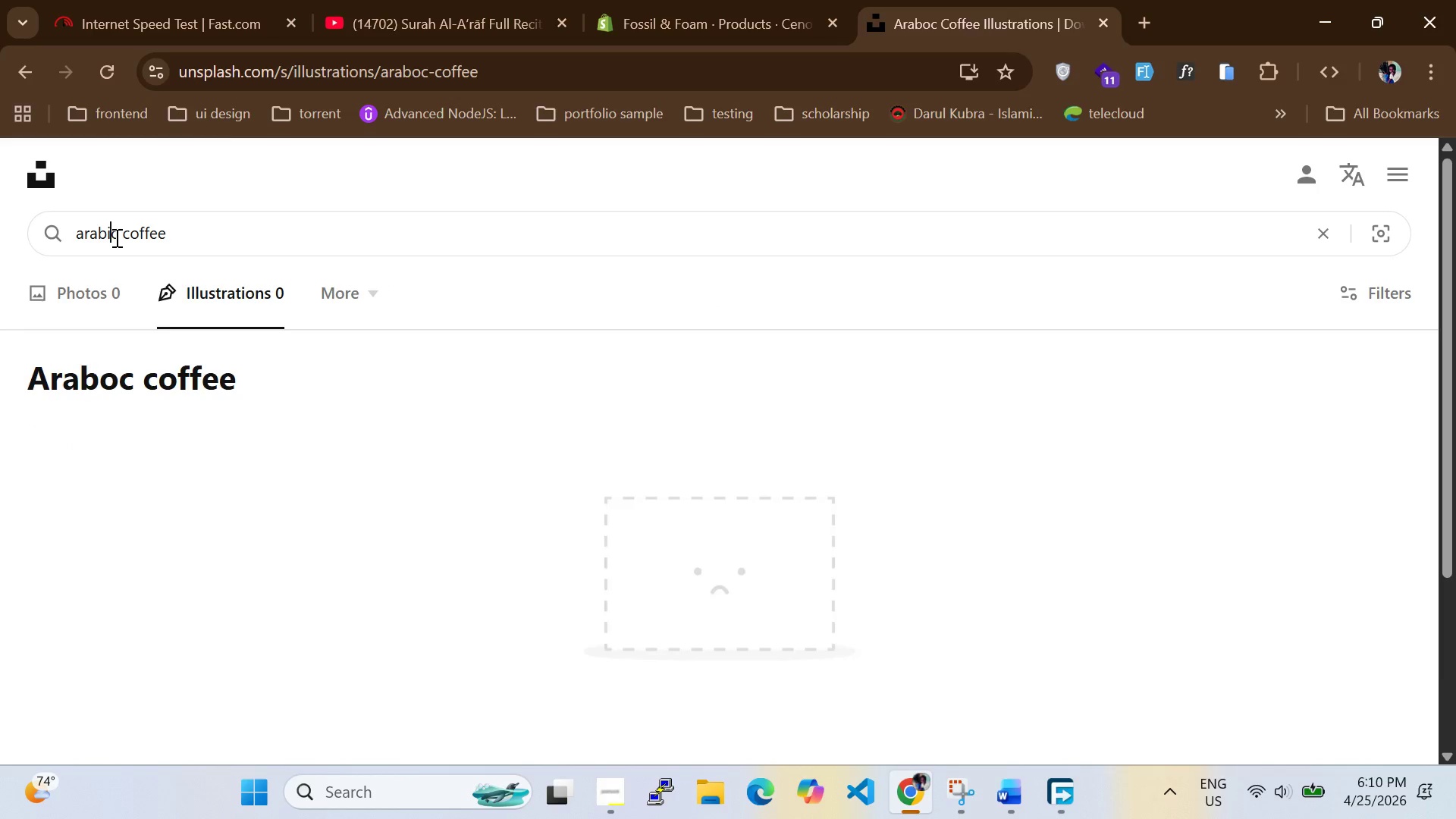 
key(I)
 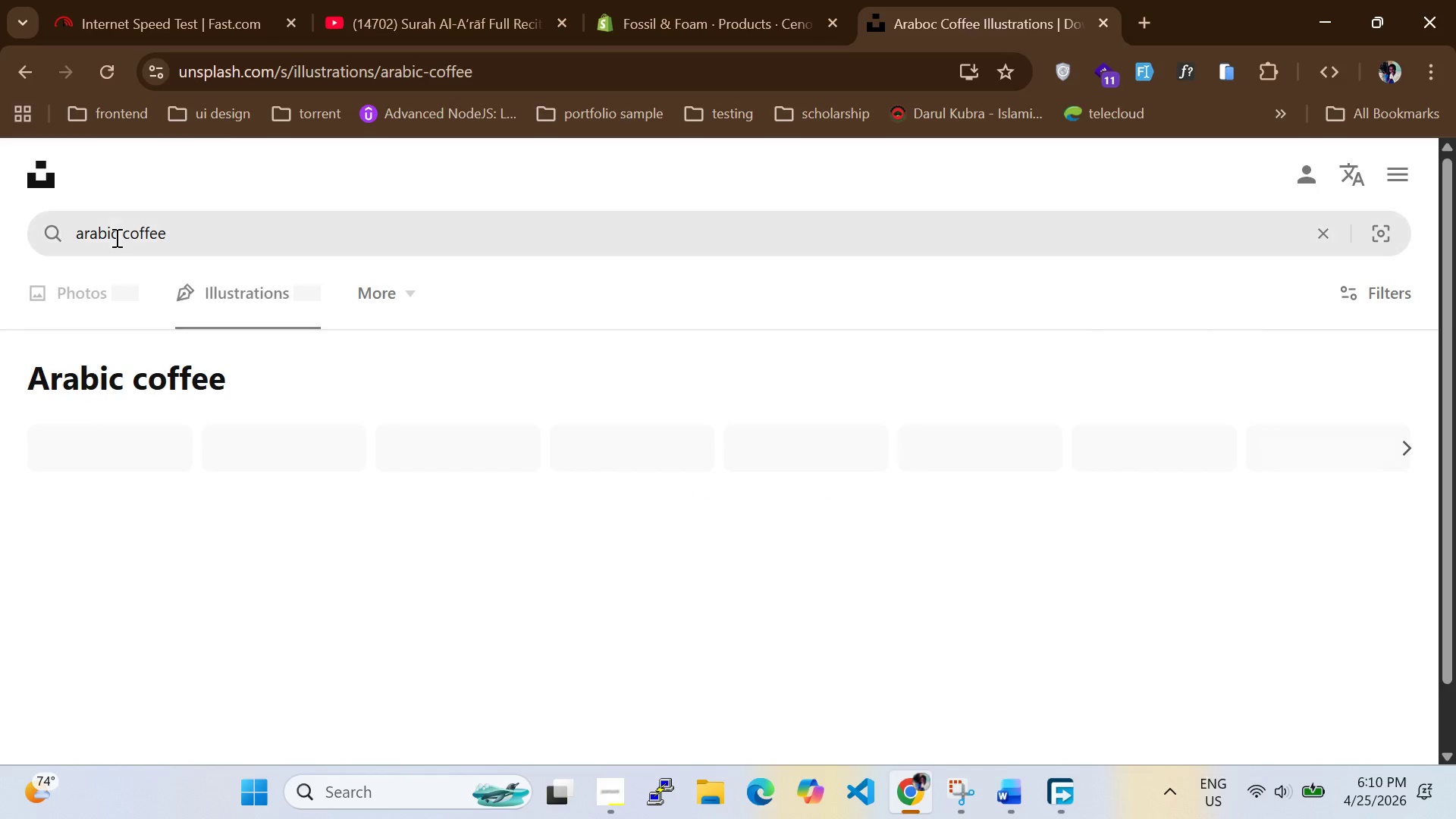 
key(Enter)
 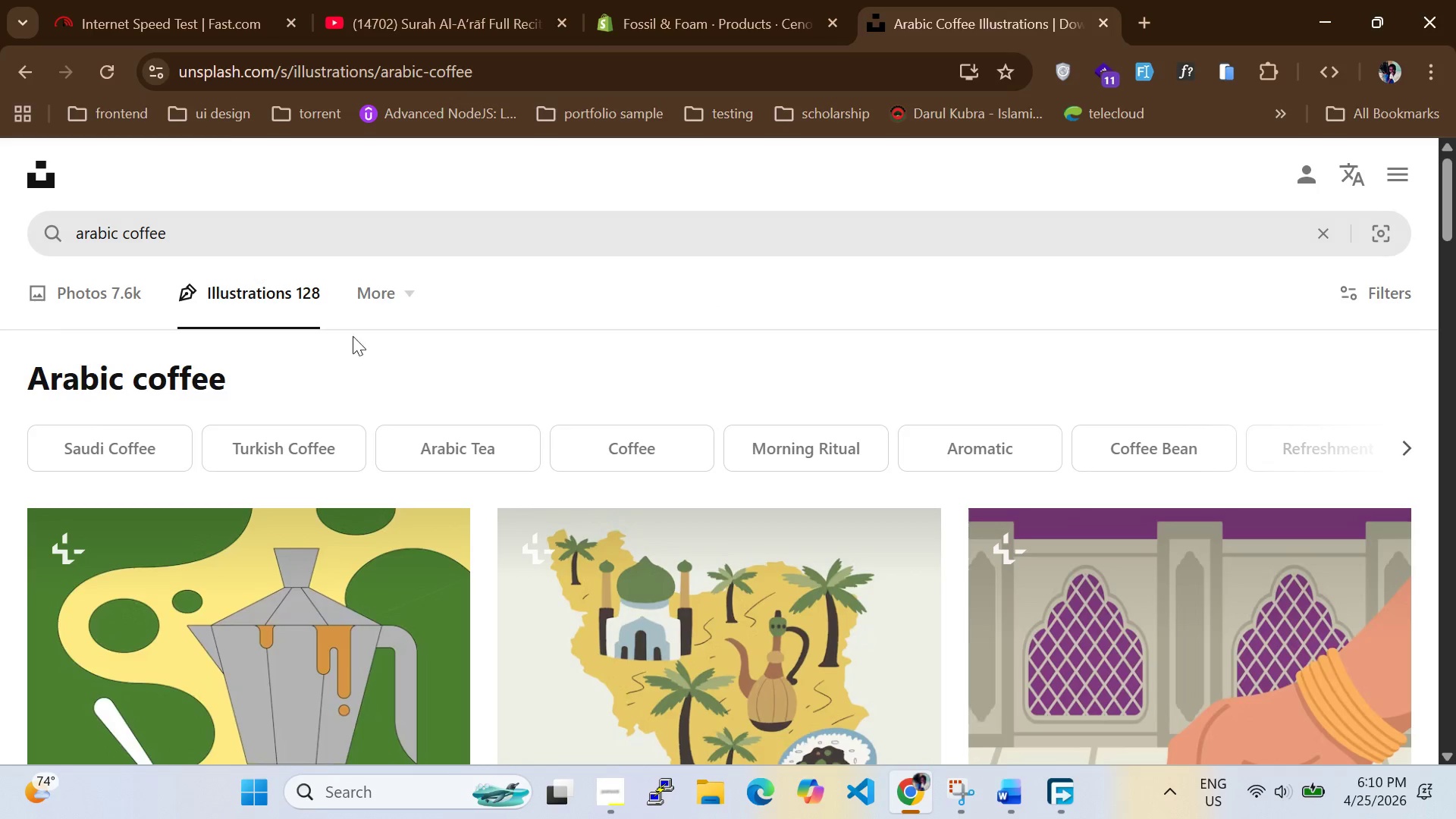 
scroll: coordinate [454, 281], scroll_direction: up, amount: 7.0
 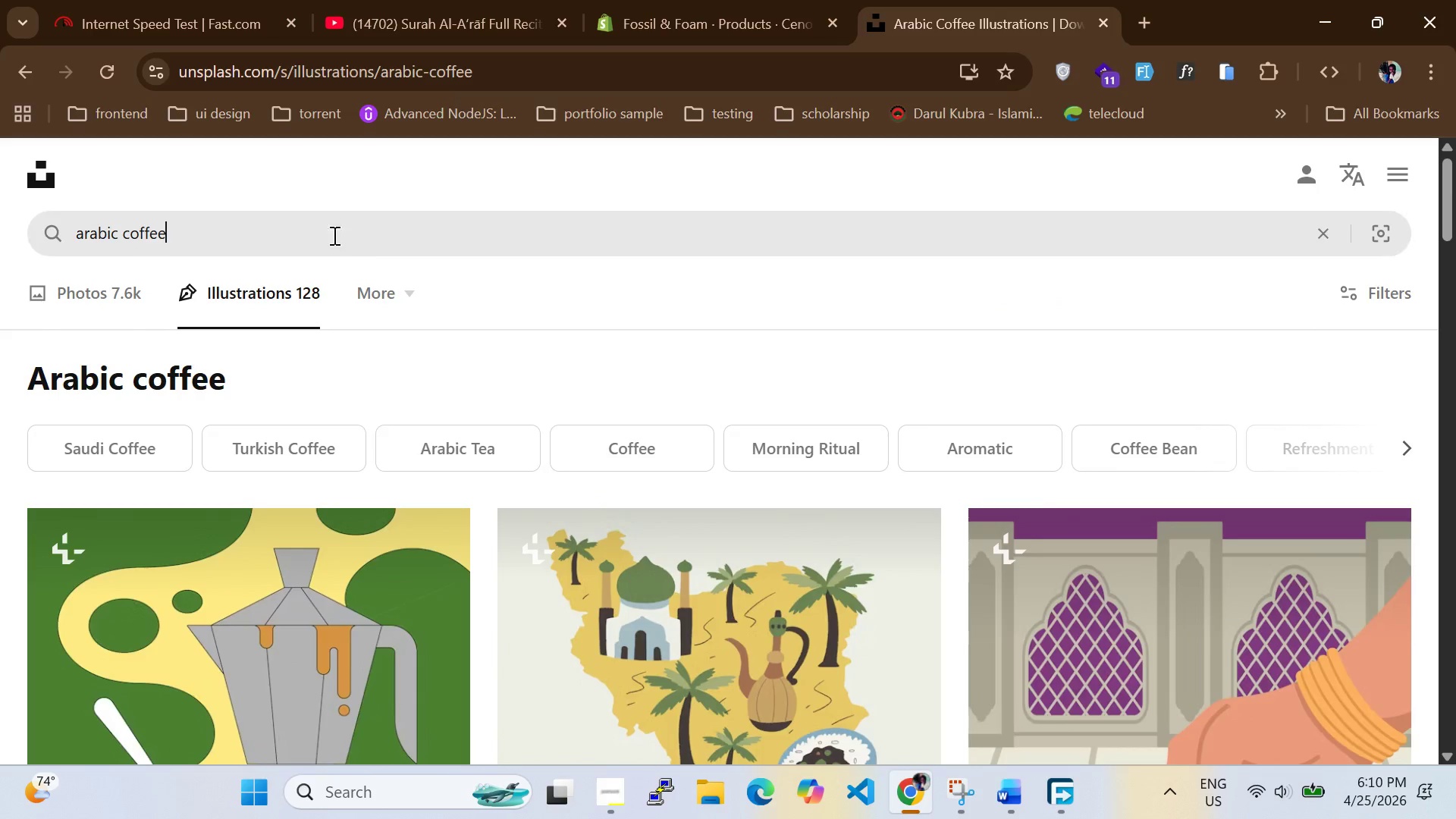 
left_click_drag(start_coordinate=[359, 240], to_coordinate=[0, 221])
 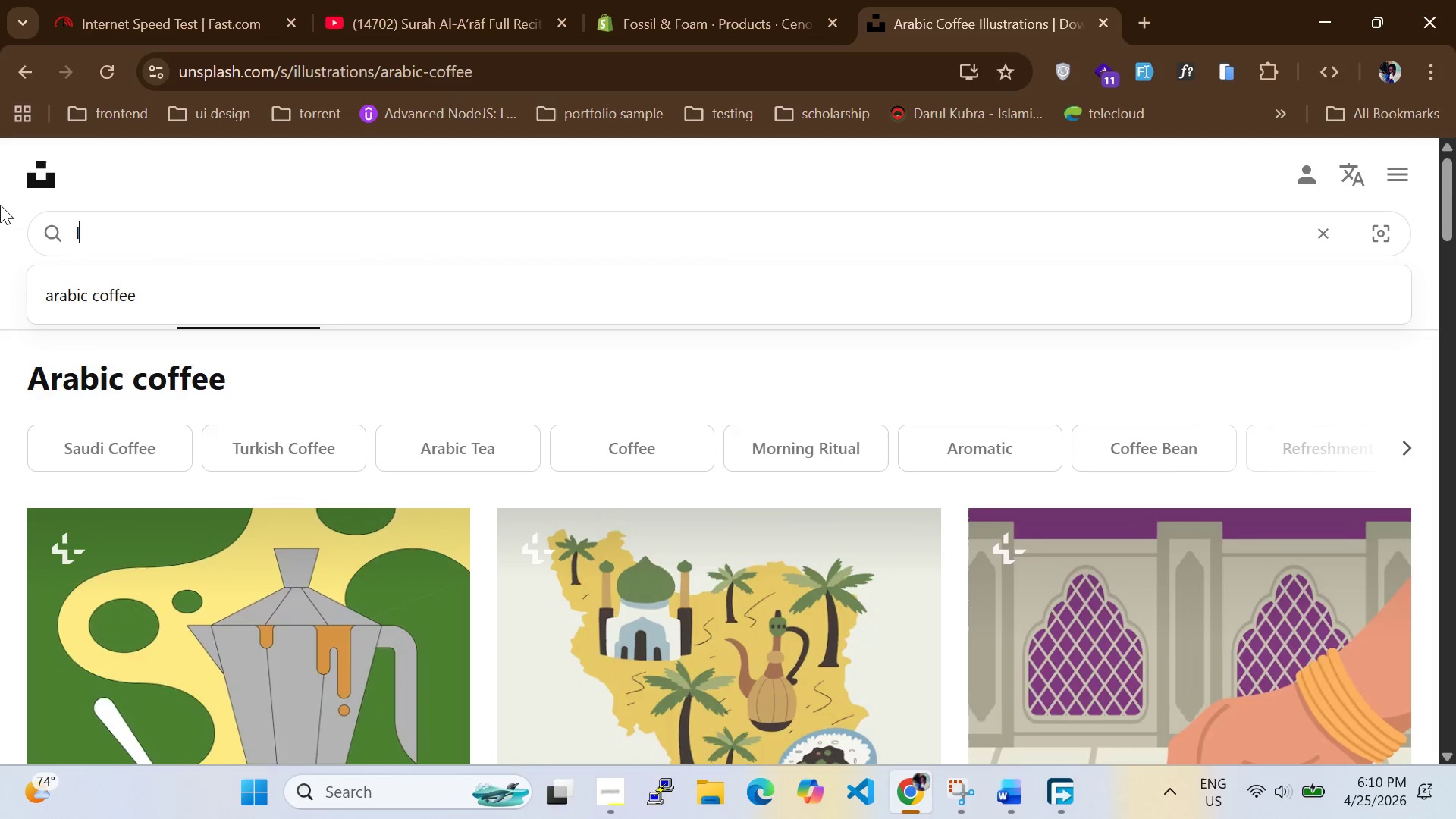 
type(lttle rosted fo)
key(Backspace)
key(Backspace)
type(coffee)
 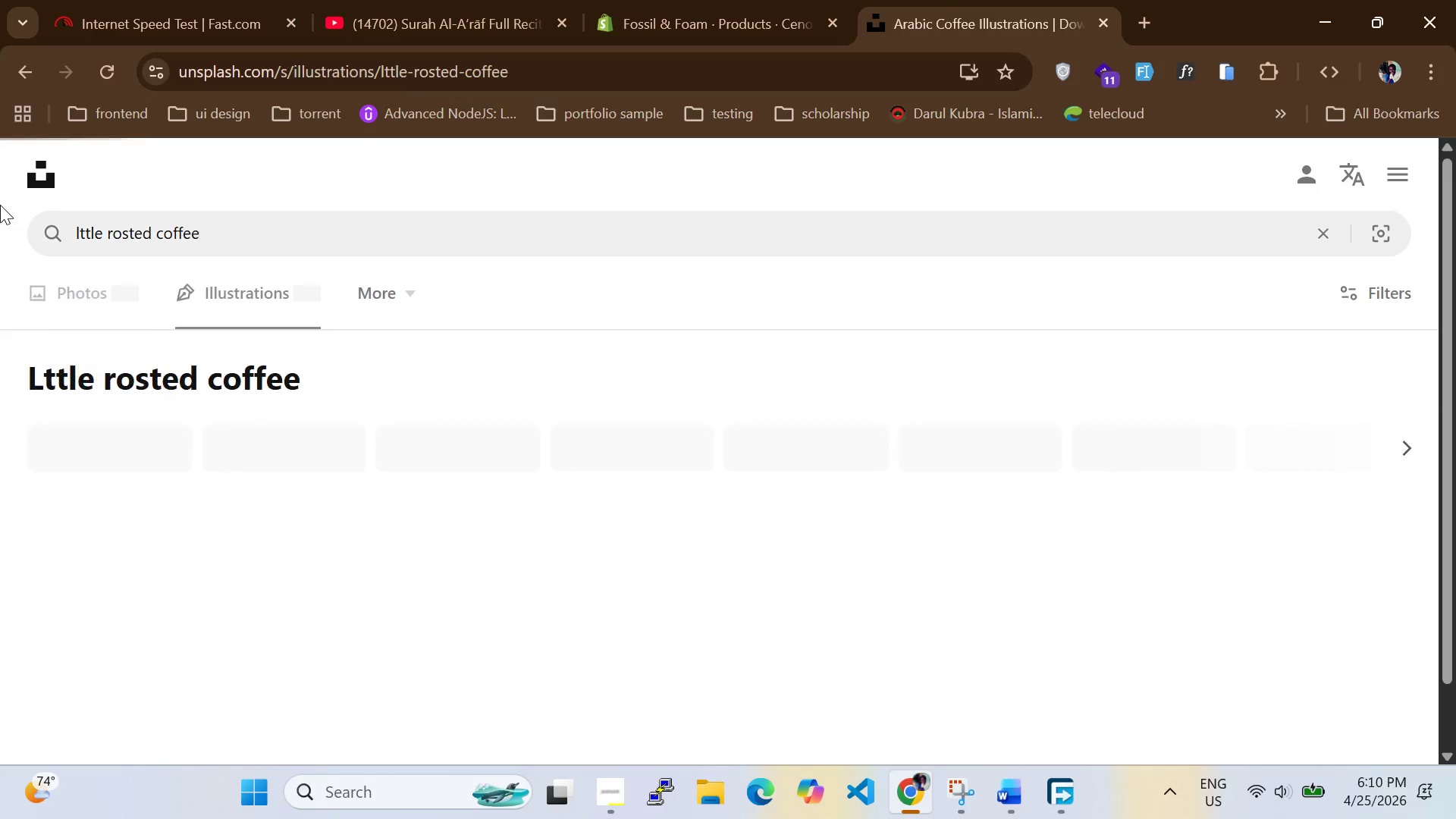 
key(Enter)
 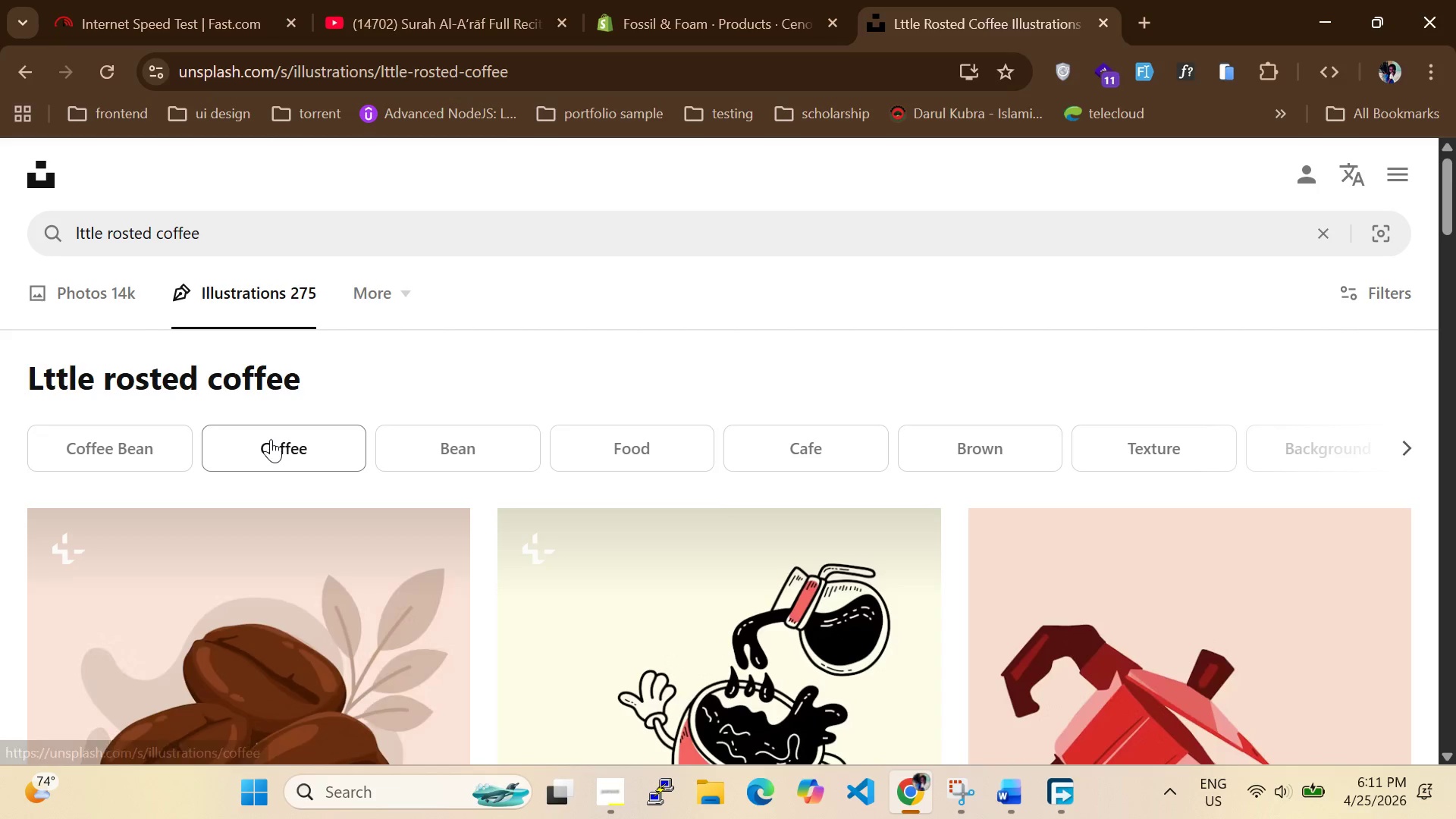 
scroll: coordinate [417, 388], scroll_direction: up, amount: 10.0
 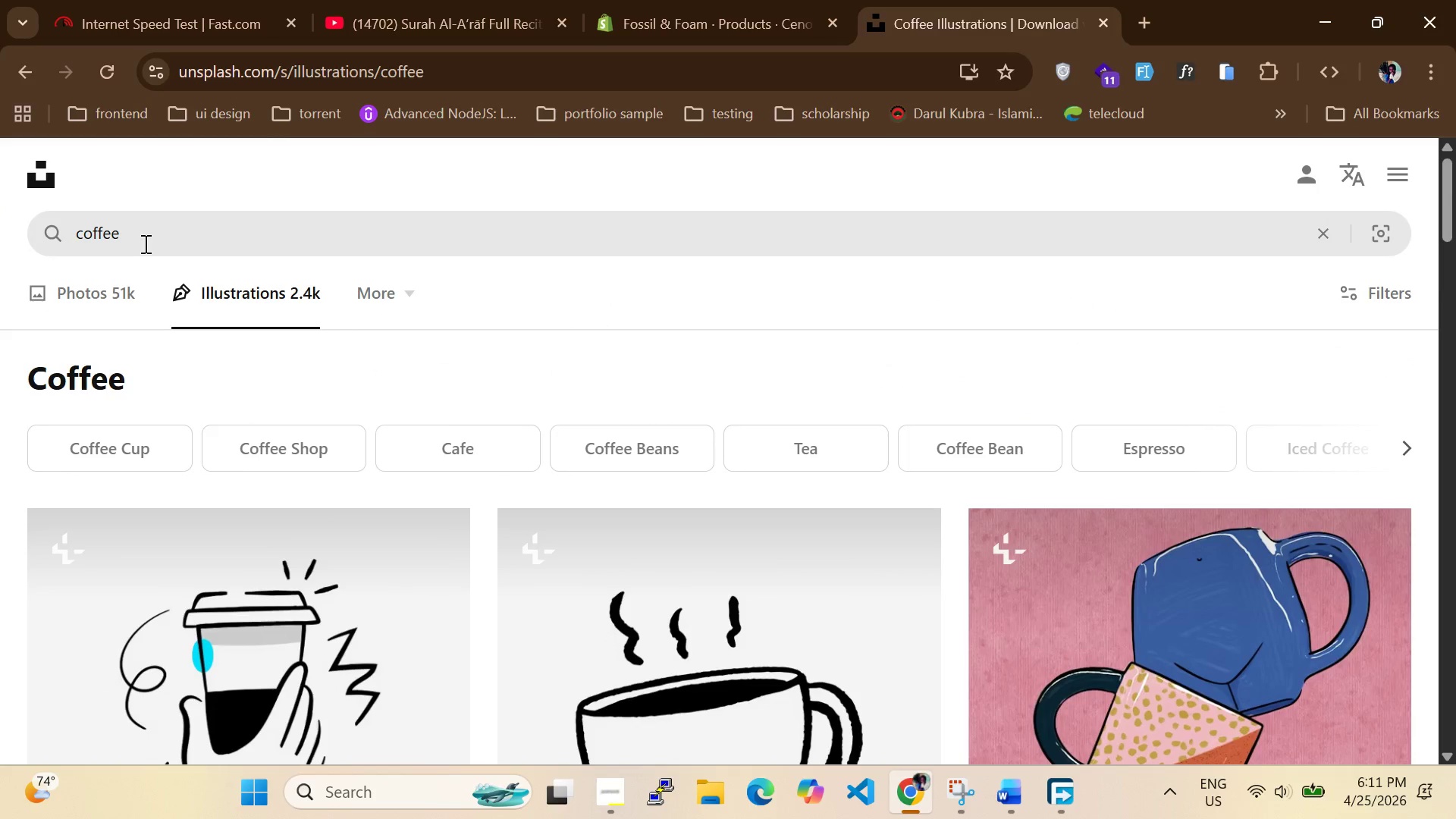 
left_click_drag(start_coordinate=[147, 242], to_coordinate=[0, 243])
 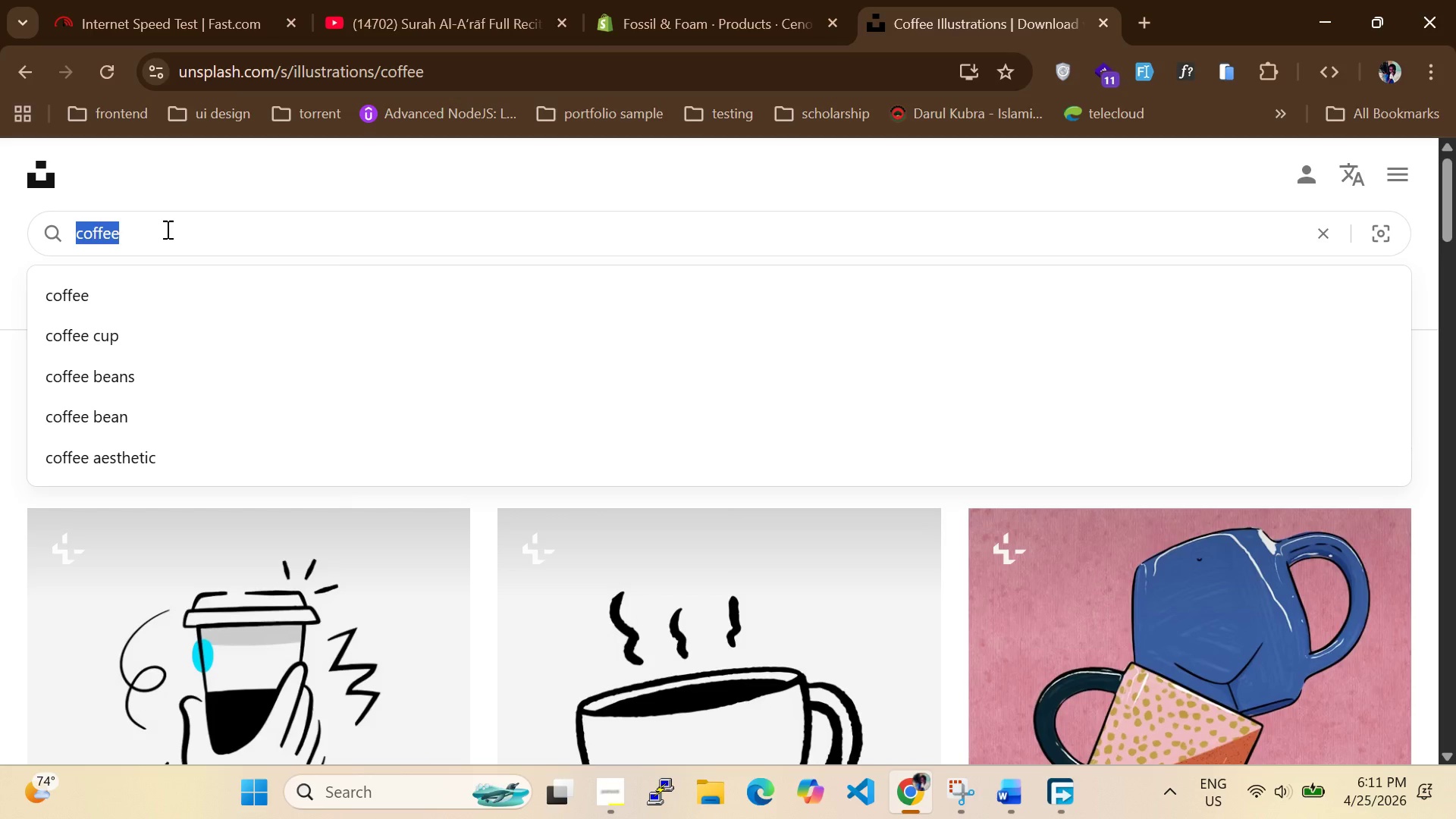 
type(li)
 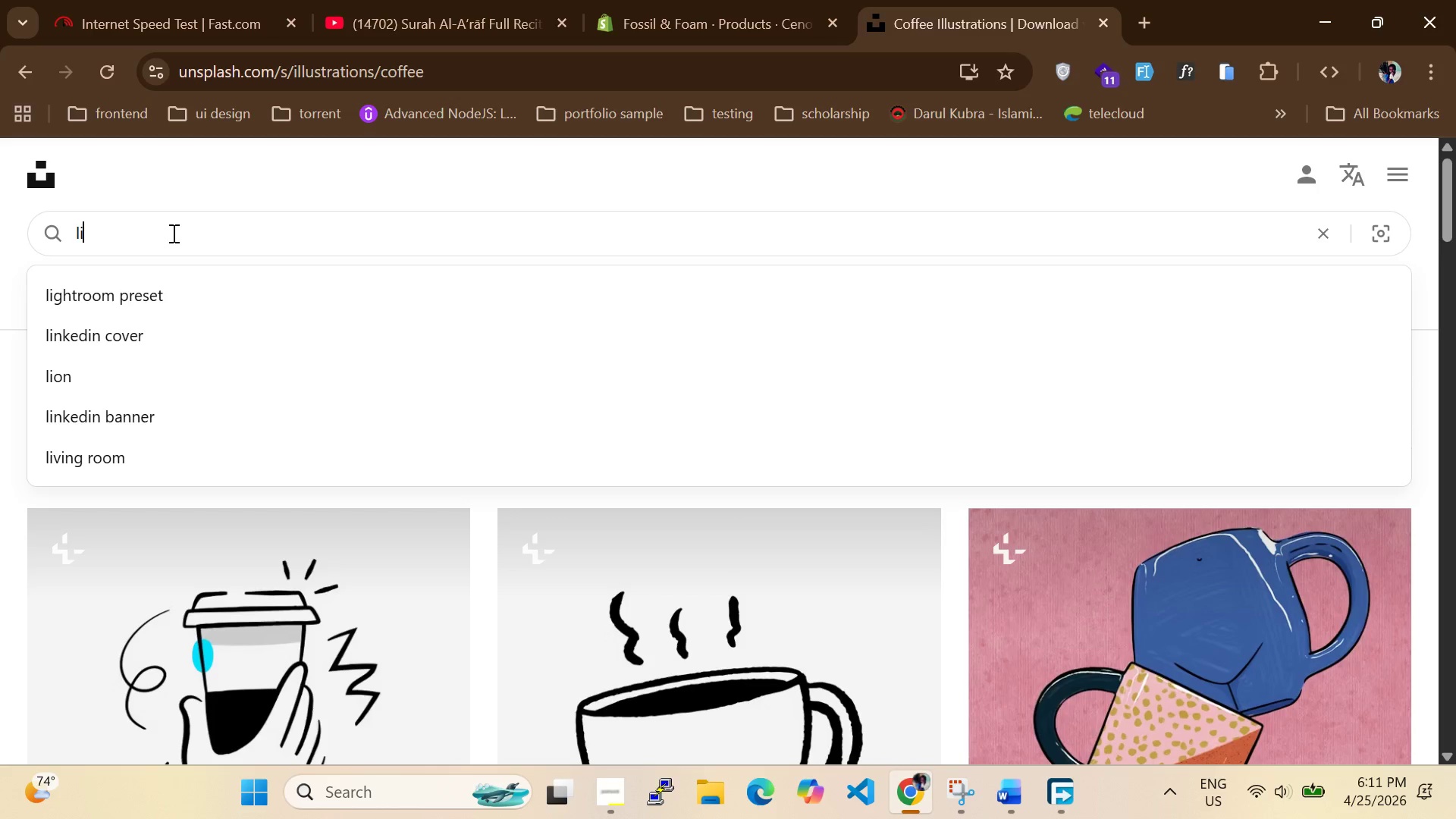 
type(ttle)
 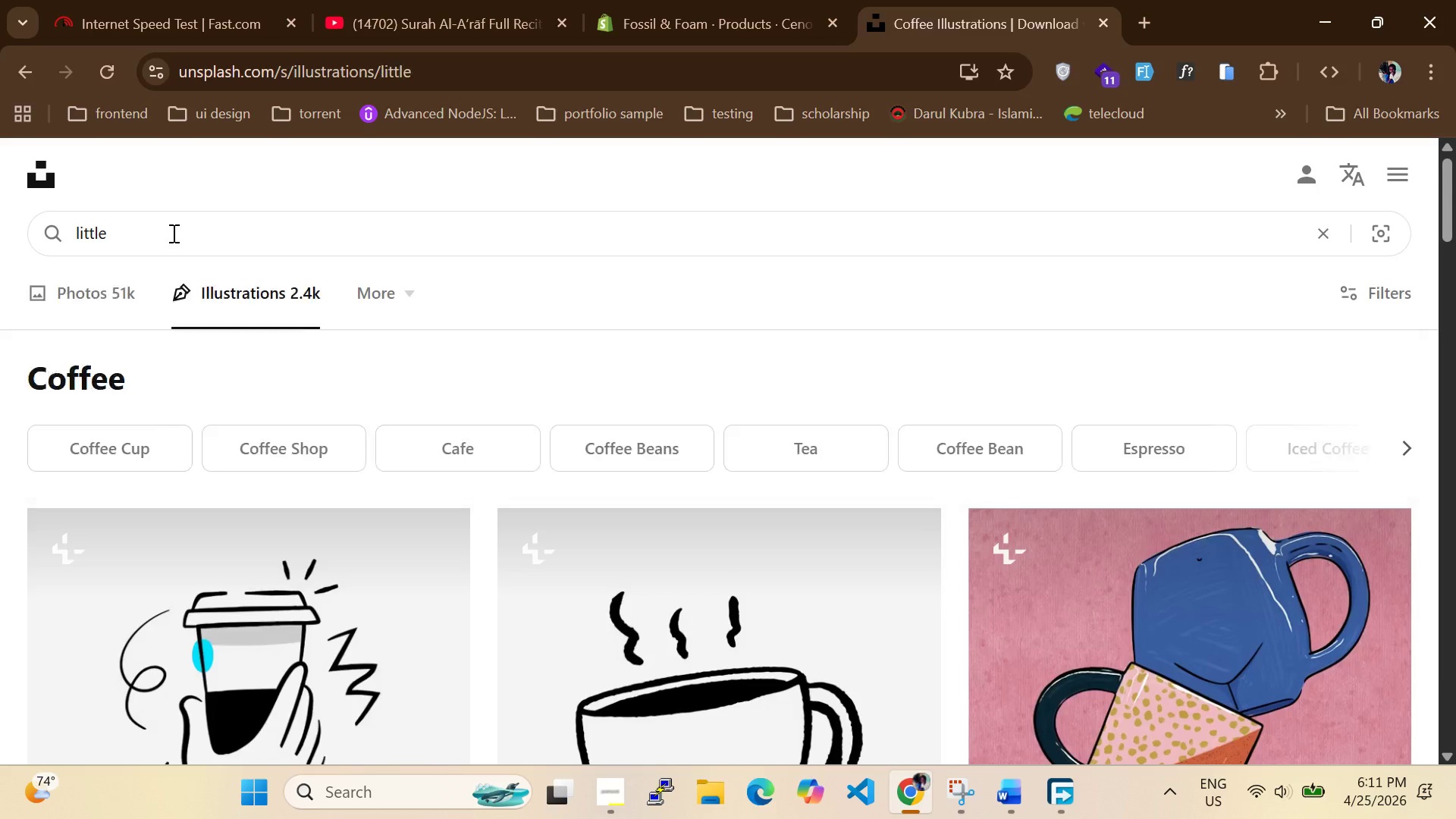 
key(Enter)
 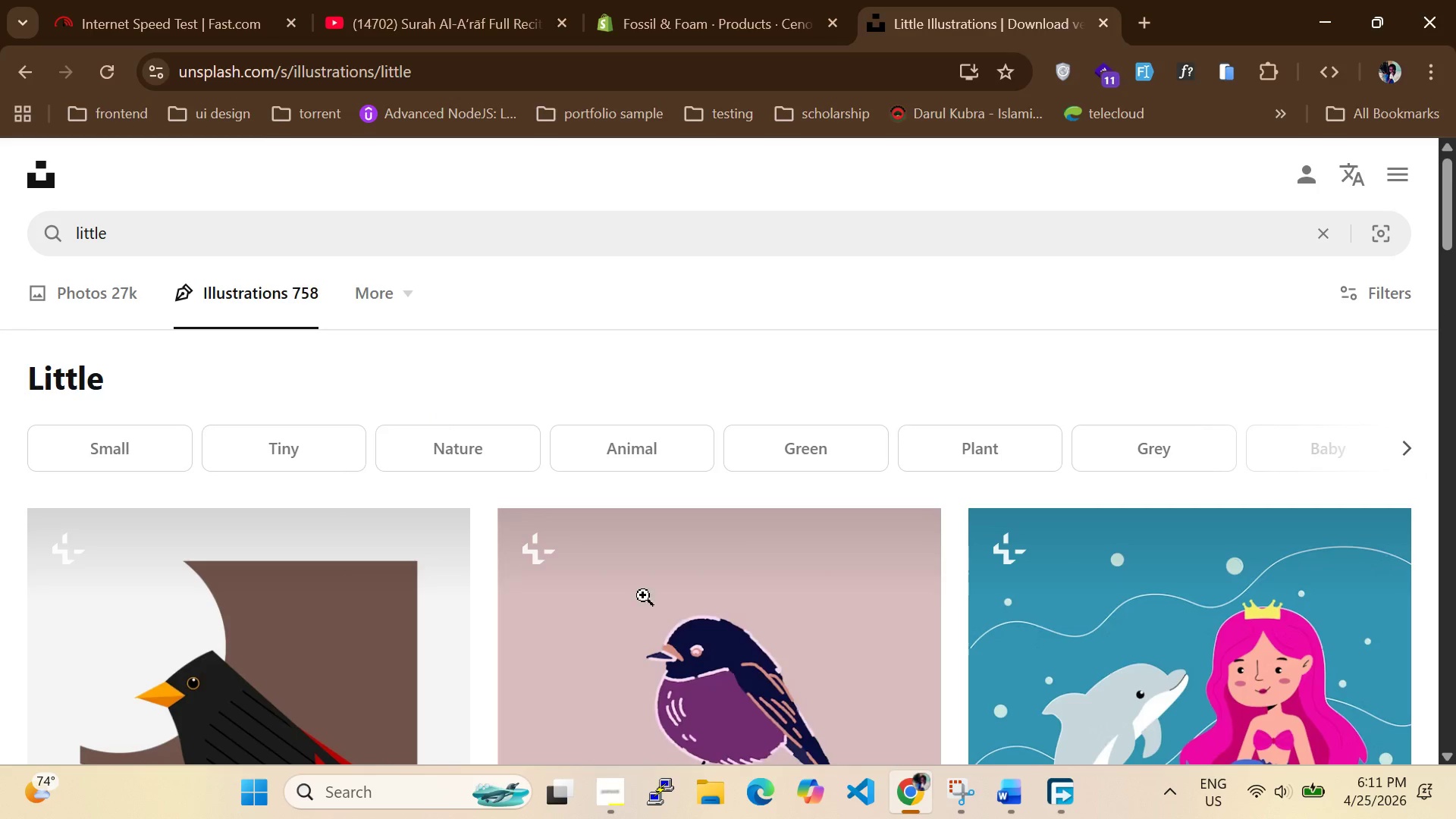 
left_click([340, 237])
 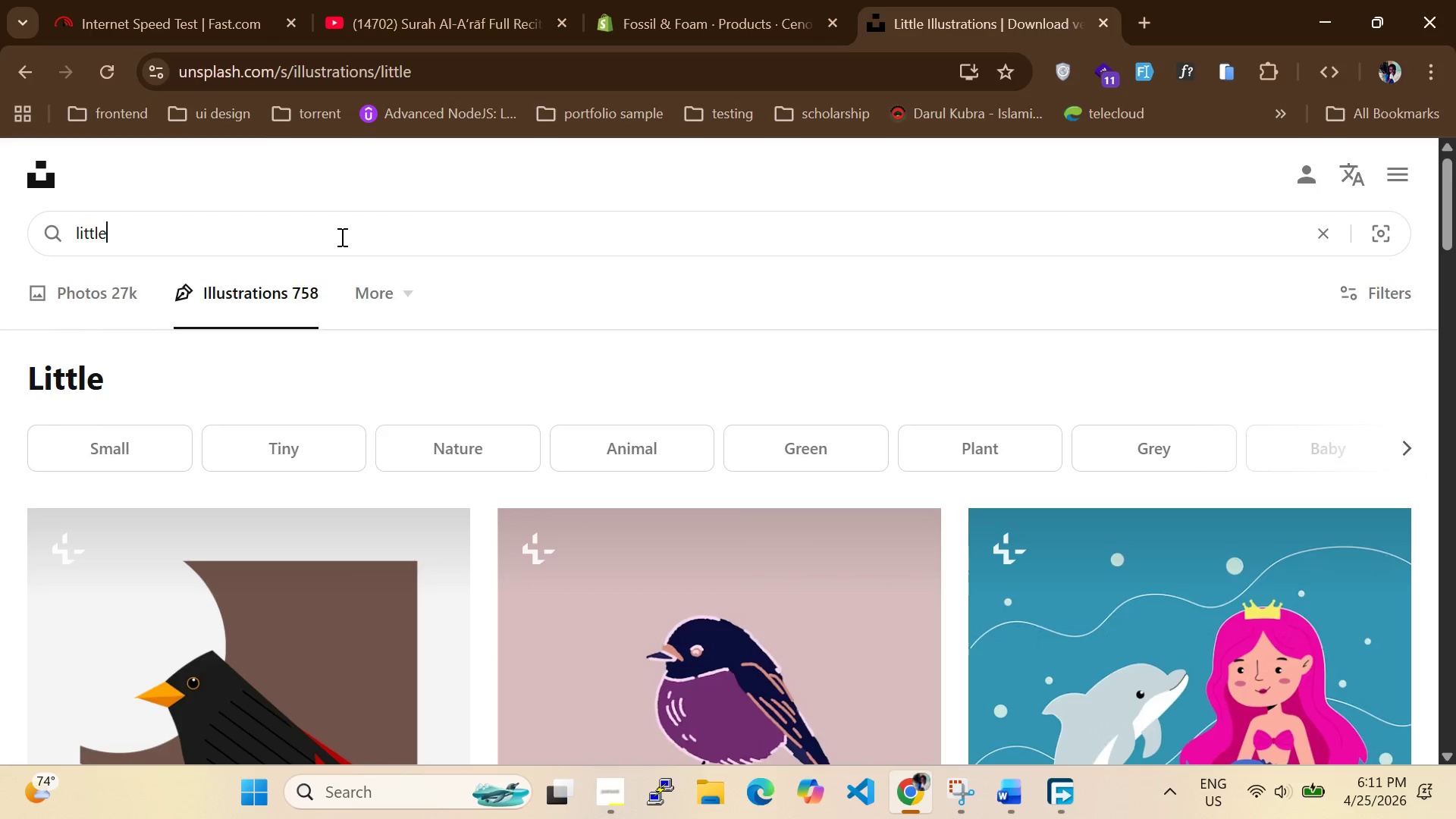 
key(Control+A)
 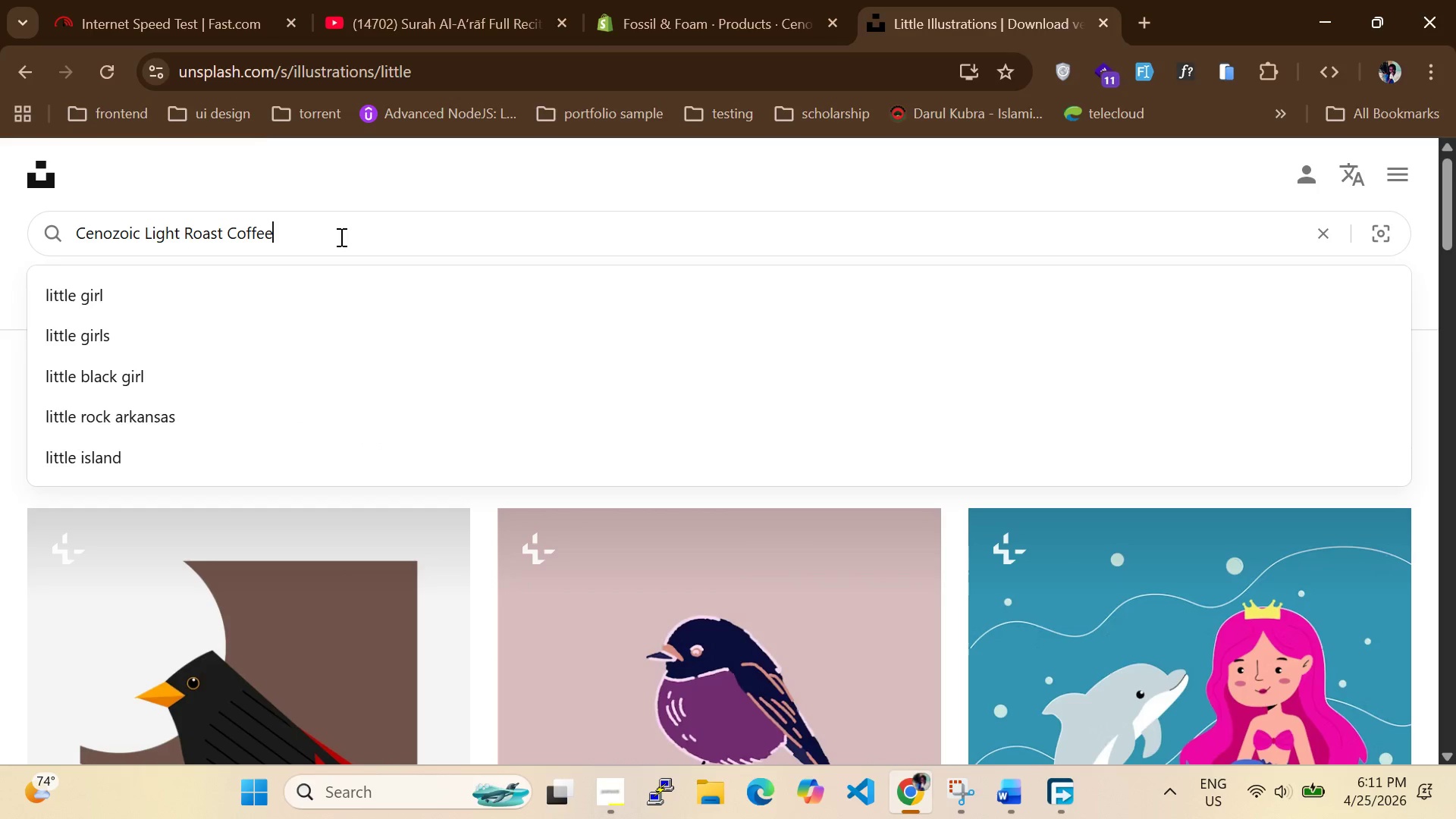 
key(Control+V)
 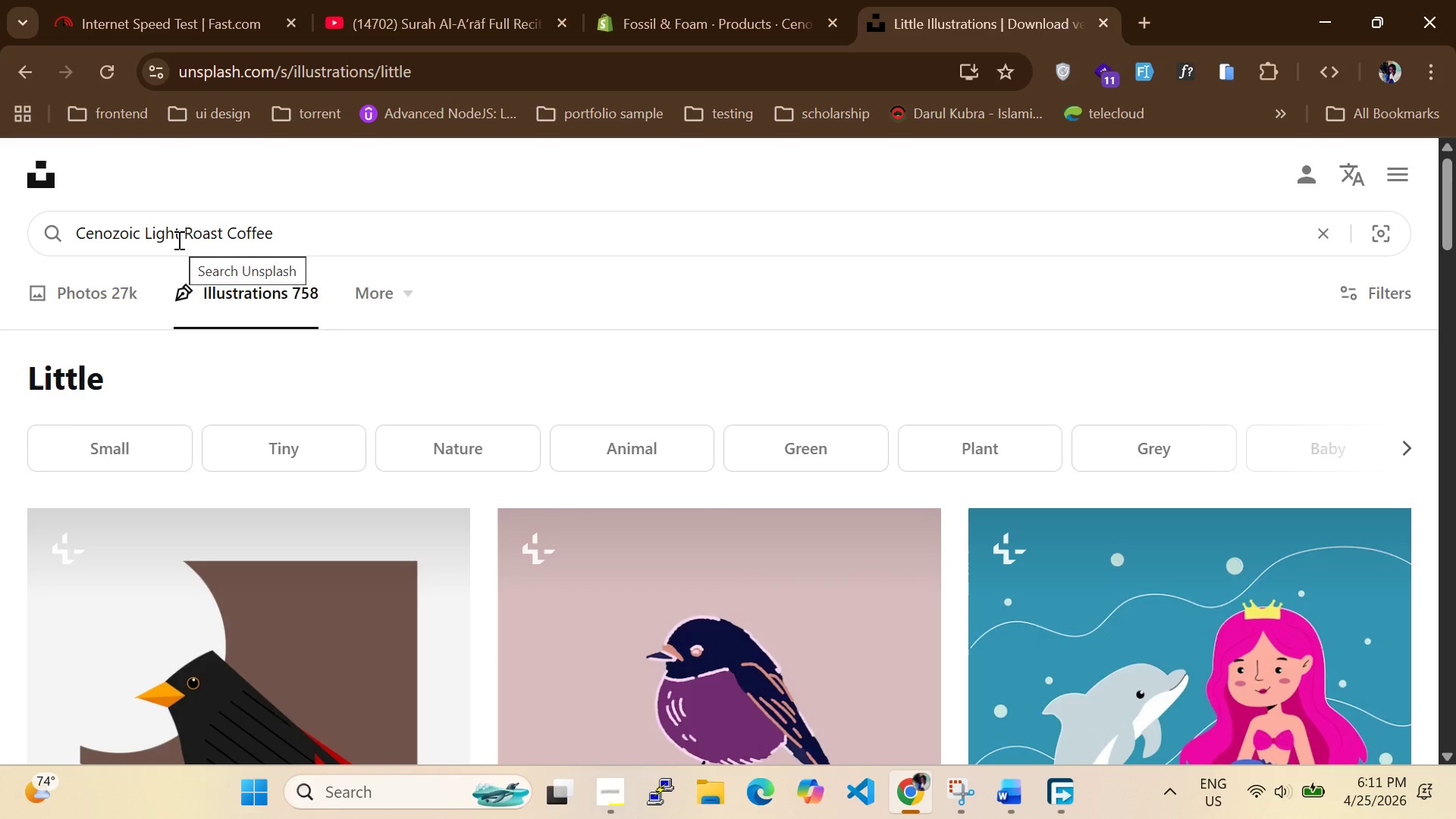 
left_click_drag(start_coordinate=[177, 240], to_coordinate=[0, 265])
 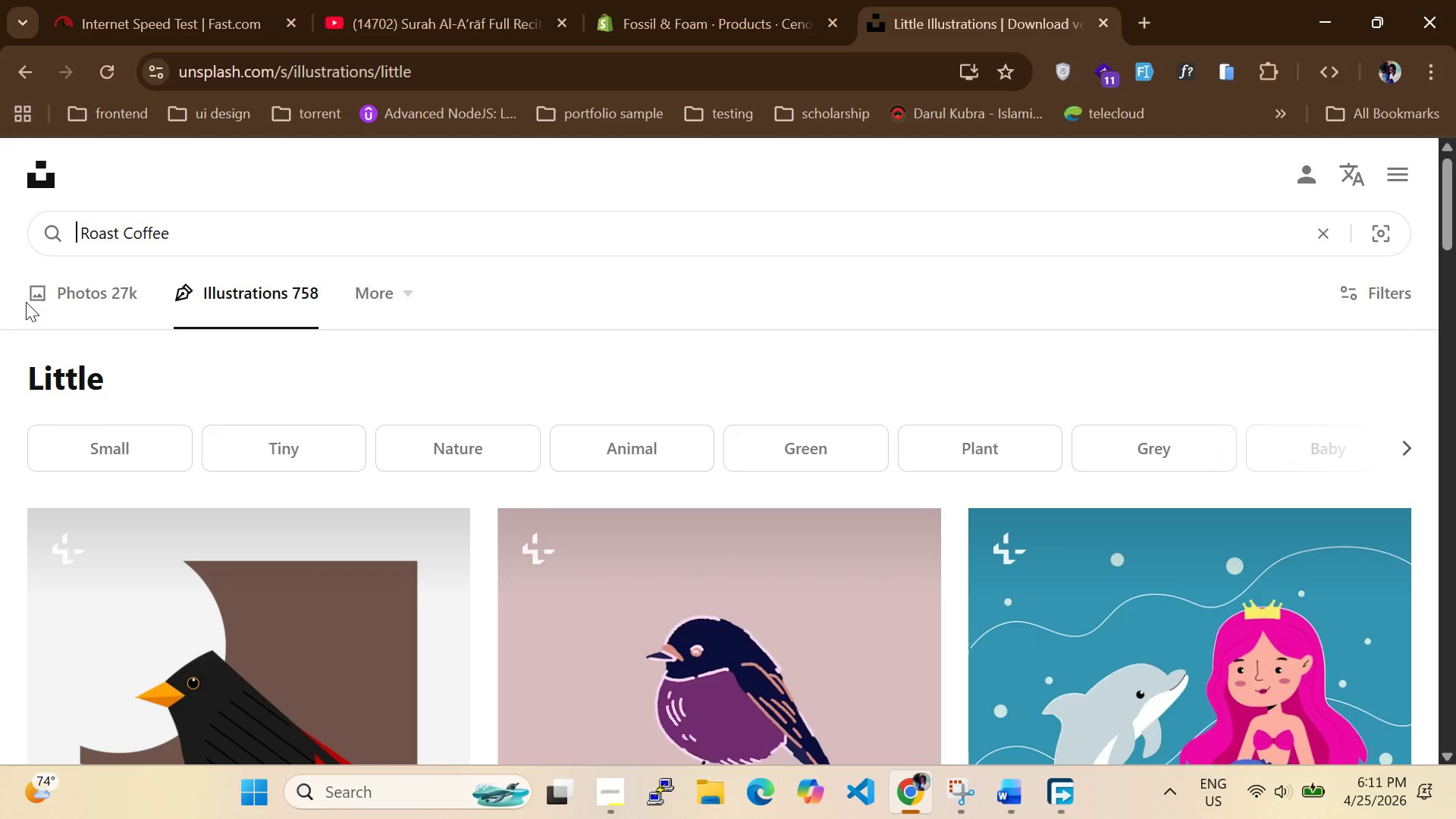 
key(Backspace)
 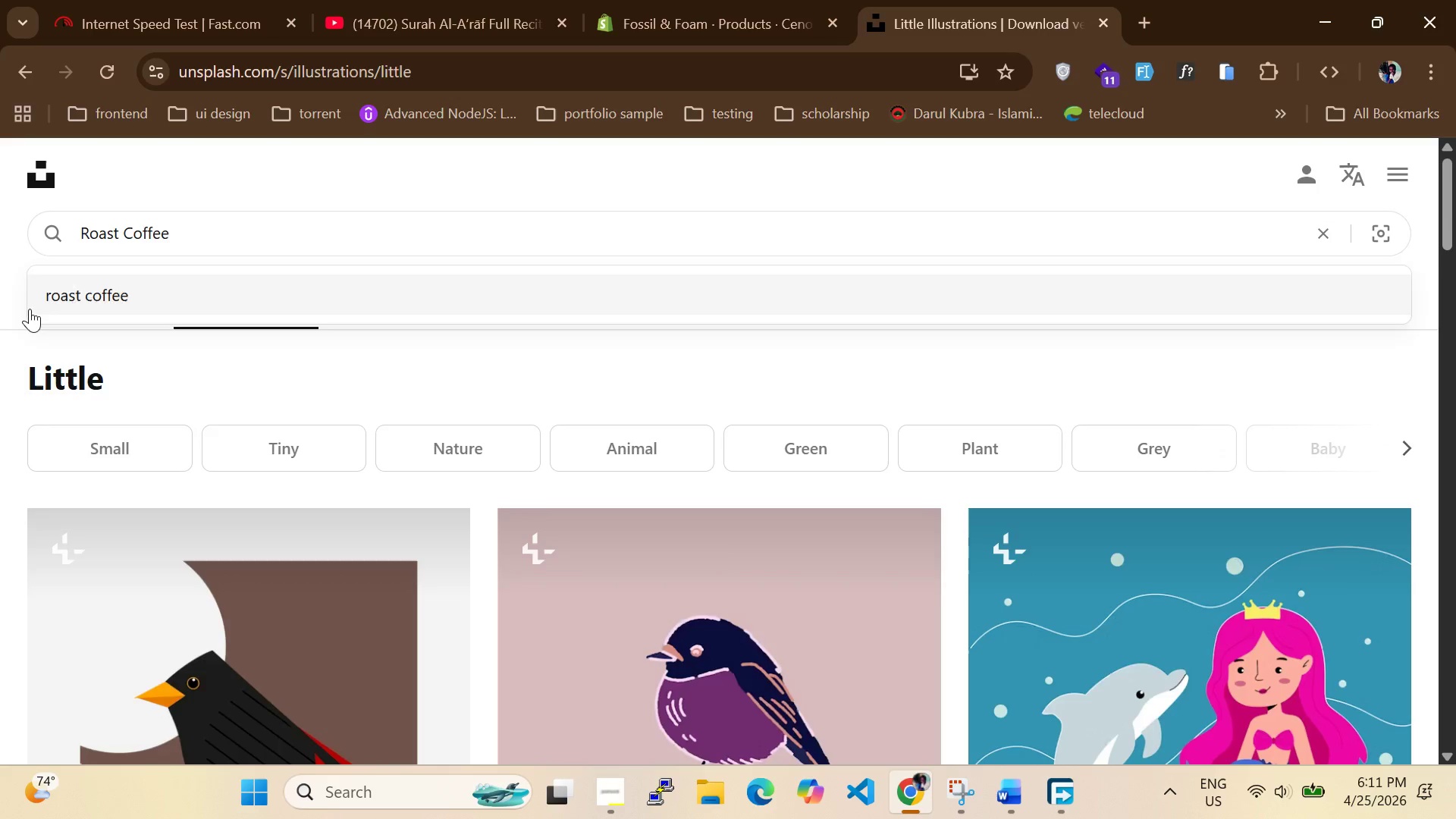 
hold_key(key=Enter, duration=0.38)
 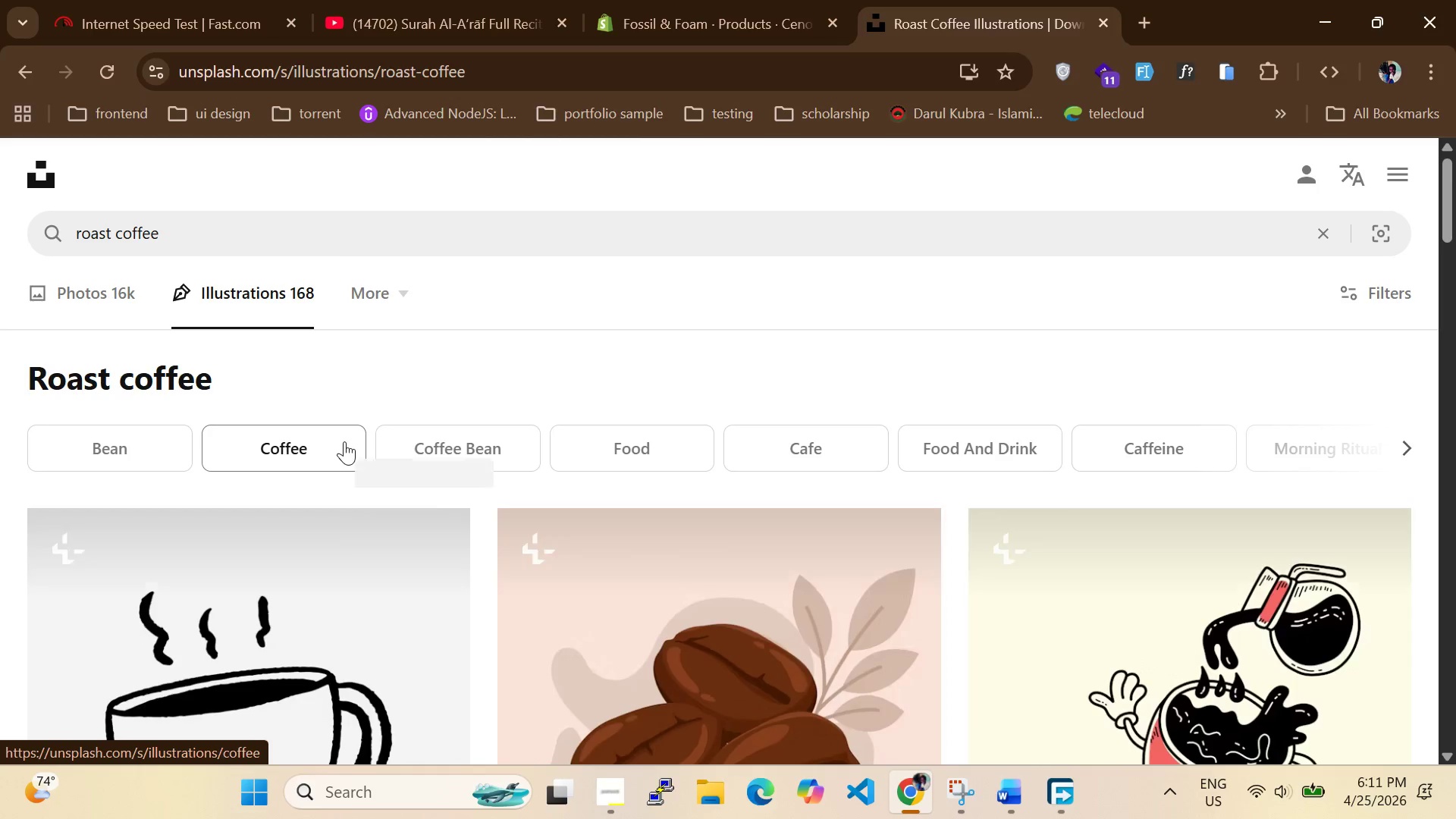 
scroll: coordinate [315, 503], scroll_direction: none, amount: 0.0
 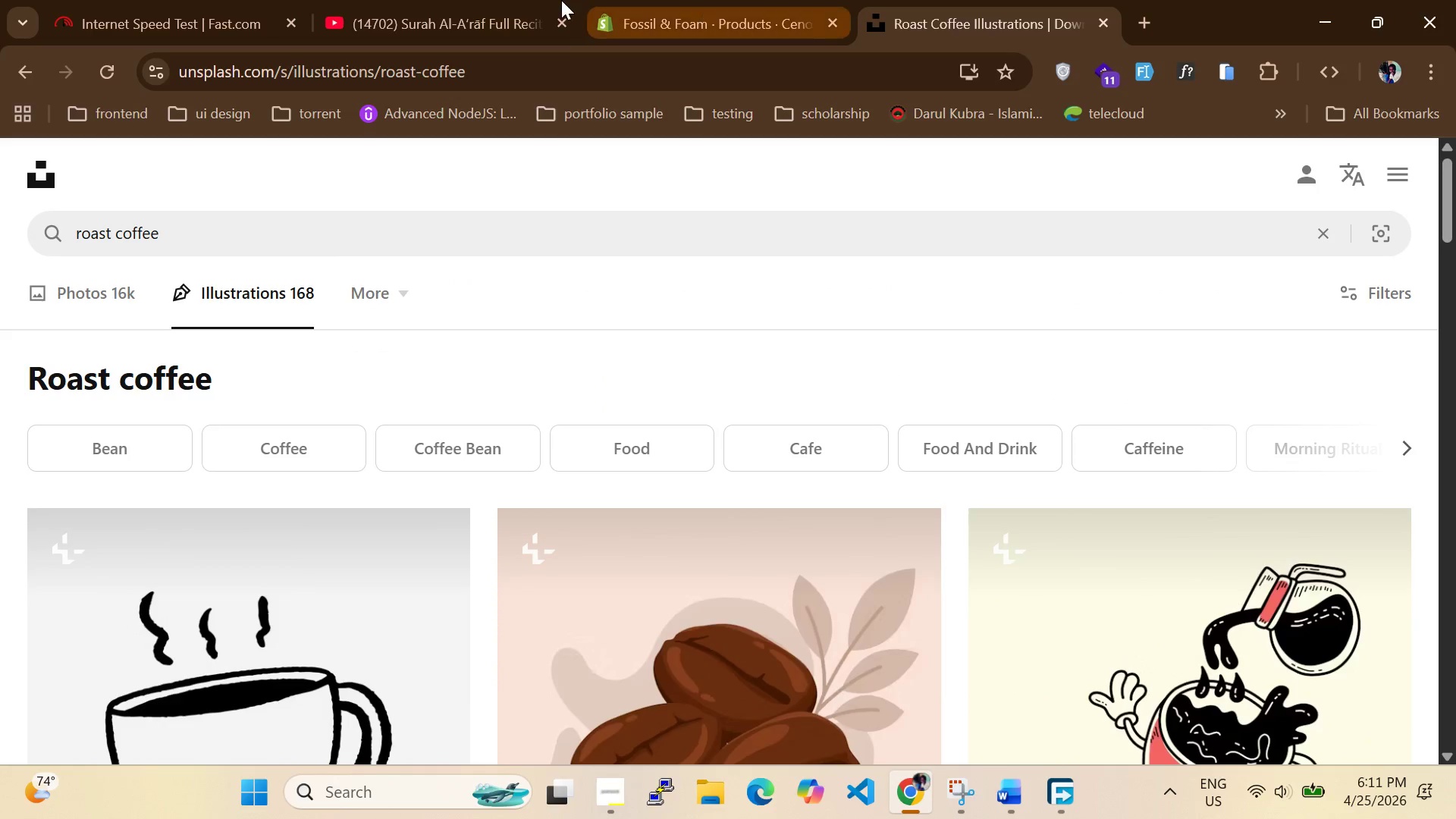 
left_click([640, 3])
 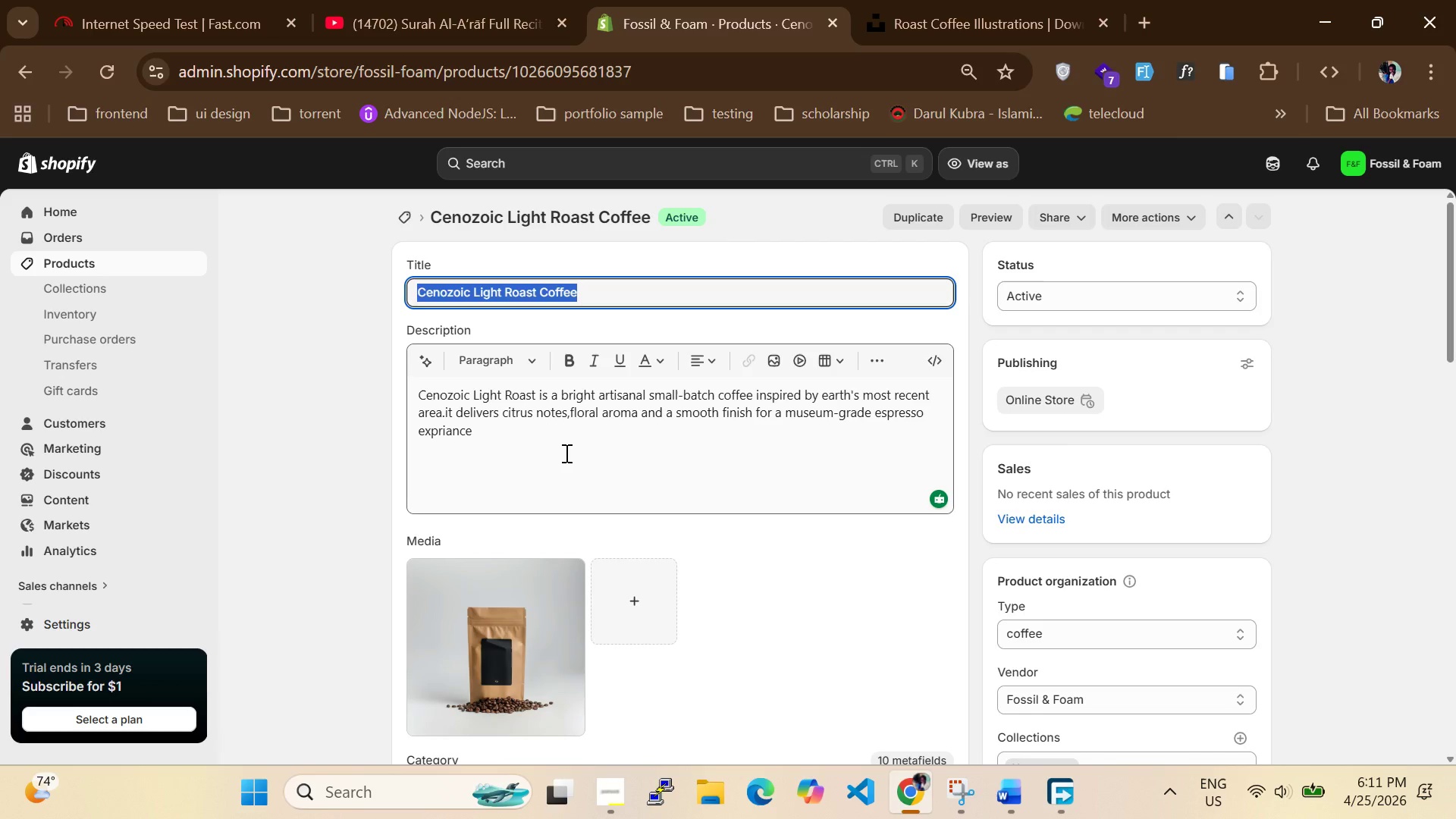 
left_click([565, 453])
 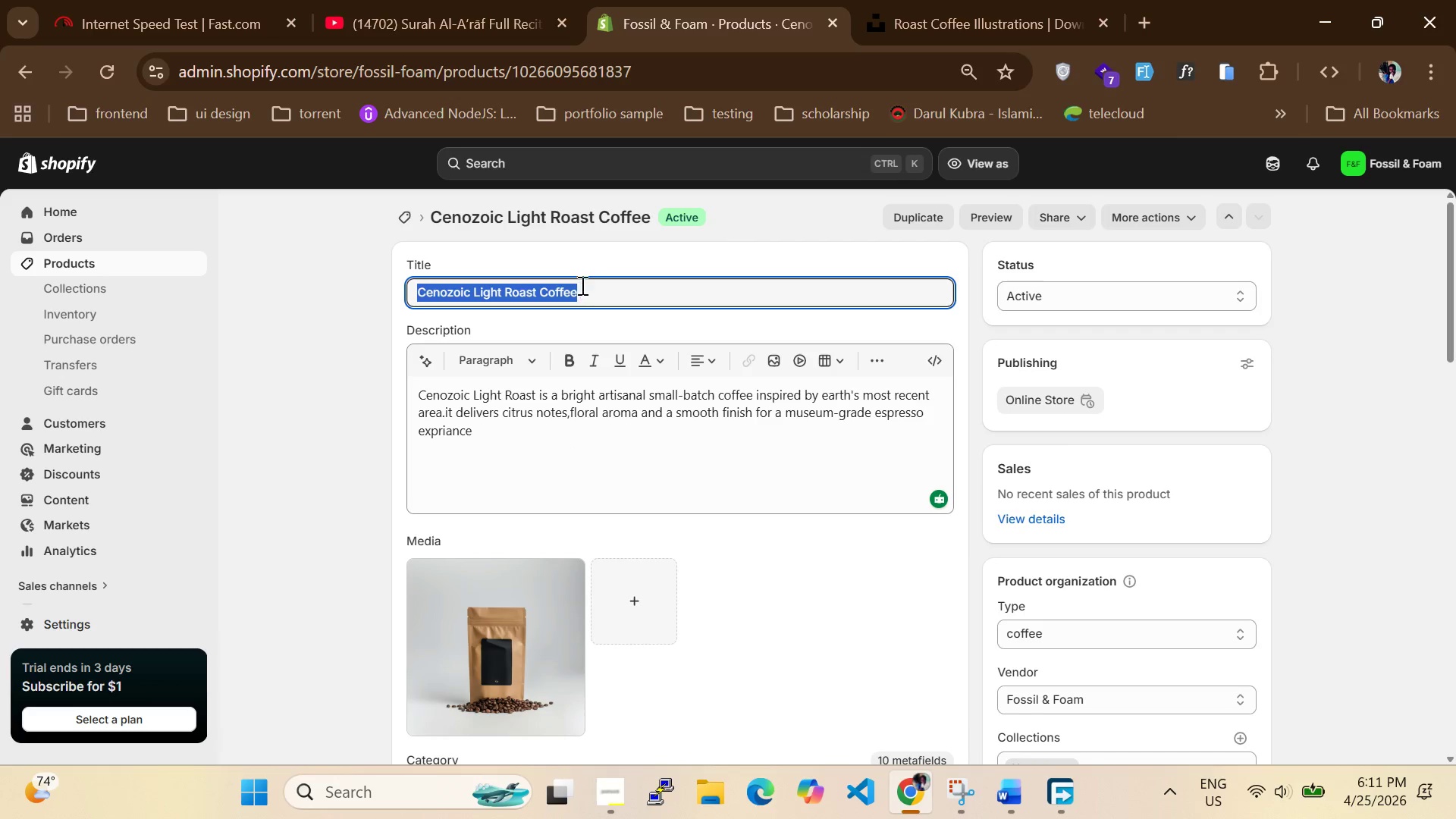 
left_click([583, 287])
 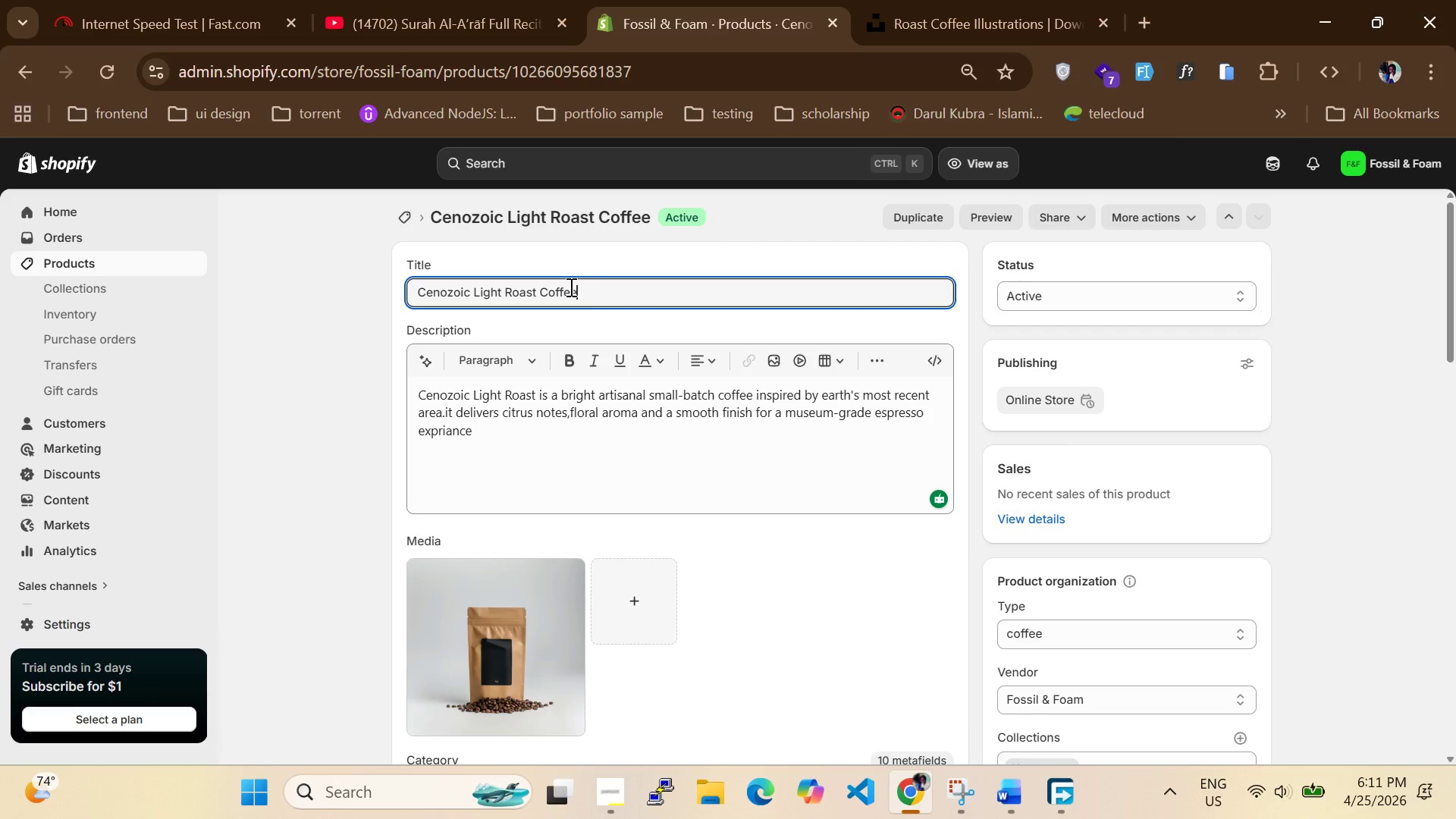 
left_click_drag(start_coordinate=[583, 287], to_coordinate=[507, 277])
 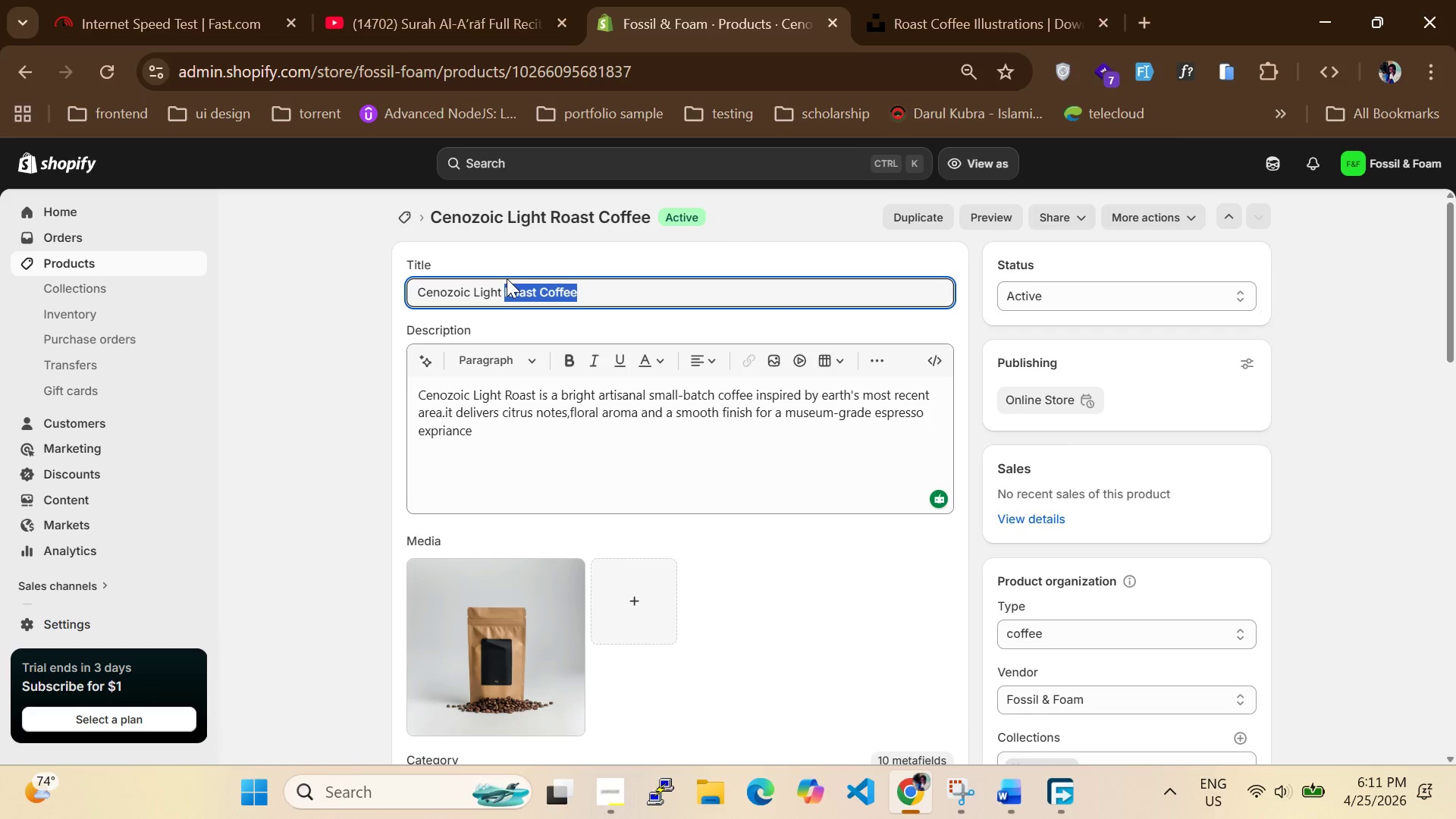 
key(Control+C)
 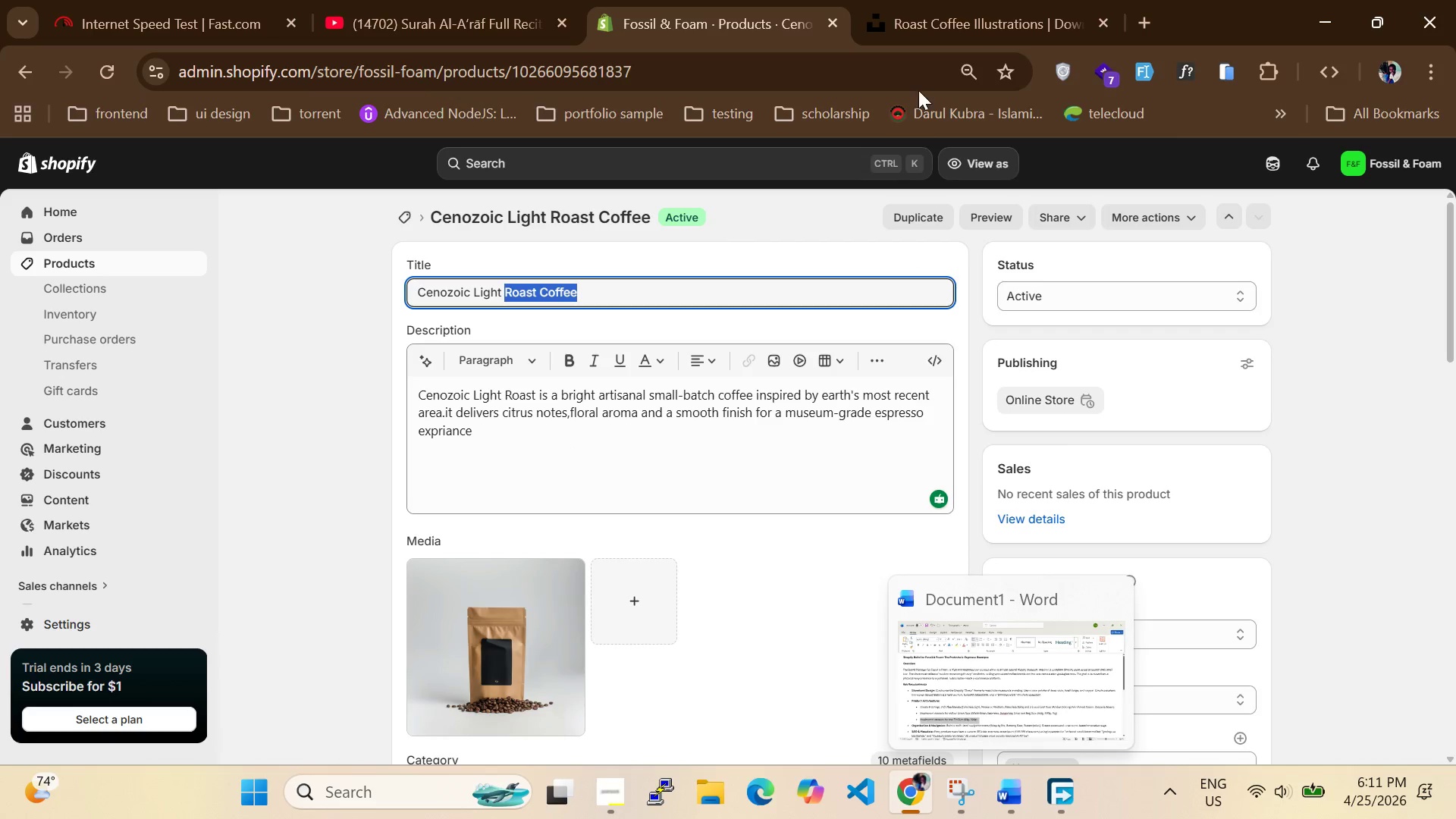 
left_click([935, 46])
 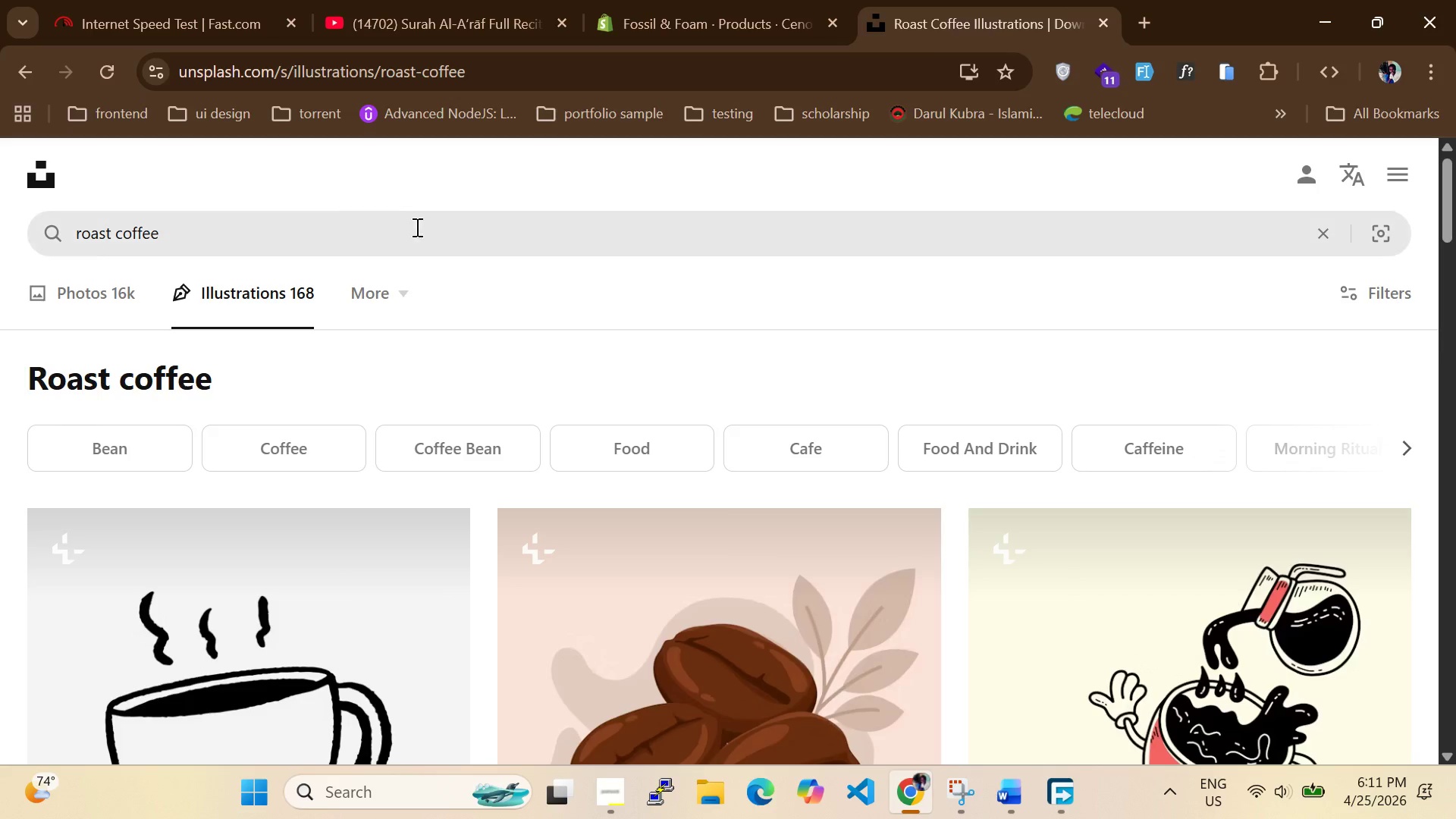 
left_click([413, 234])
 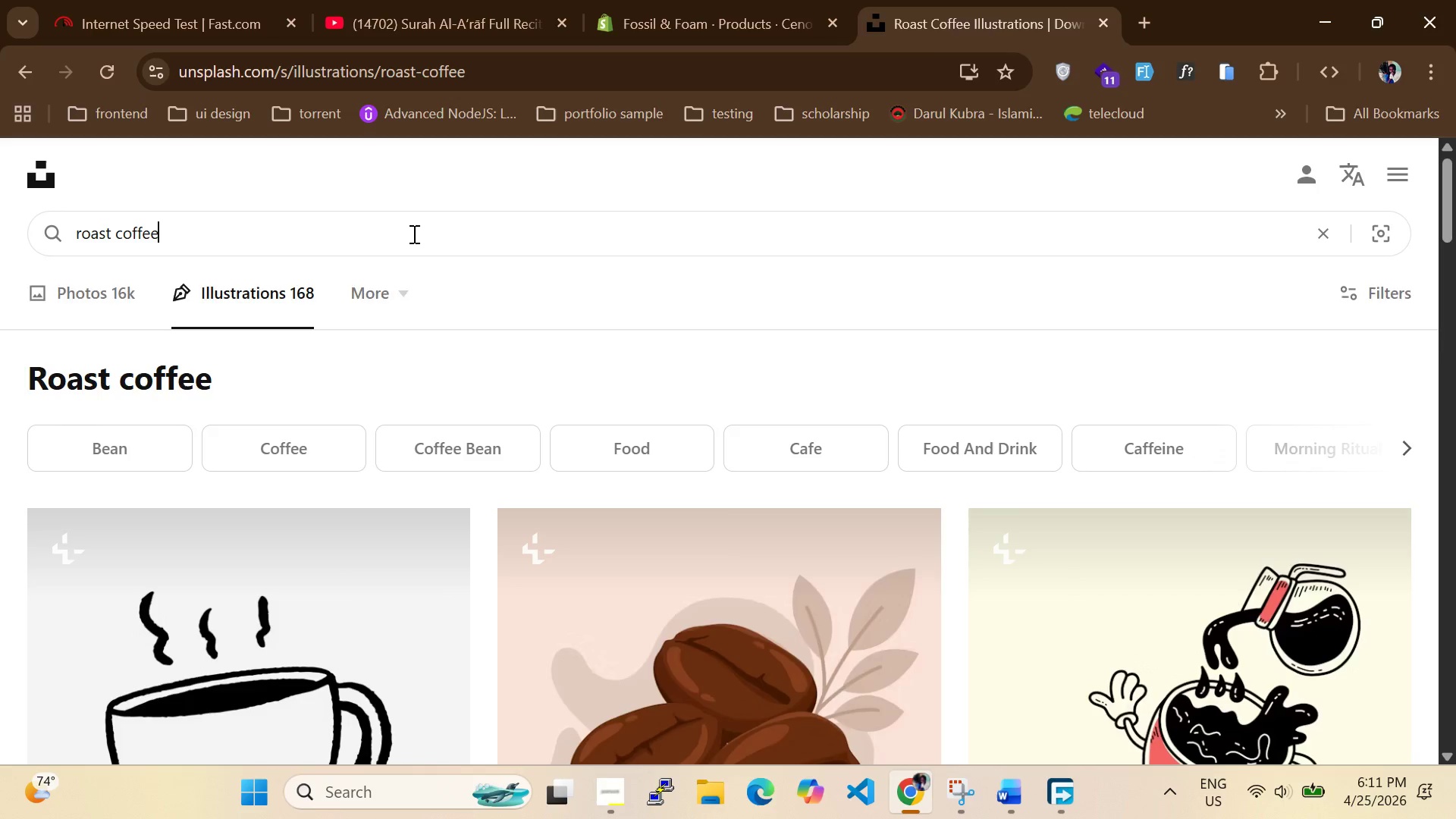 
key(Control+A)
 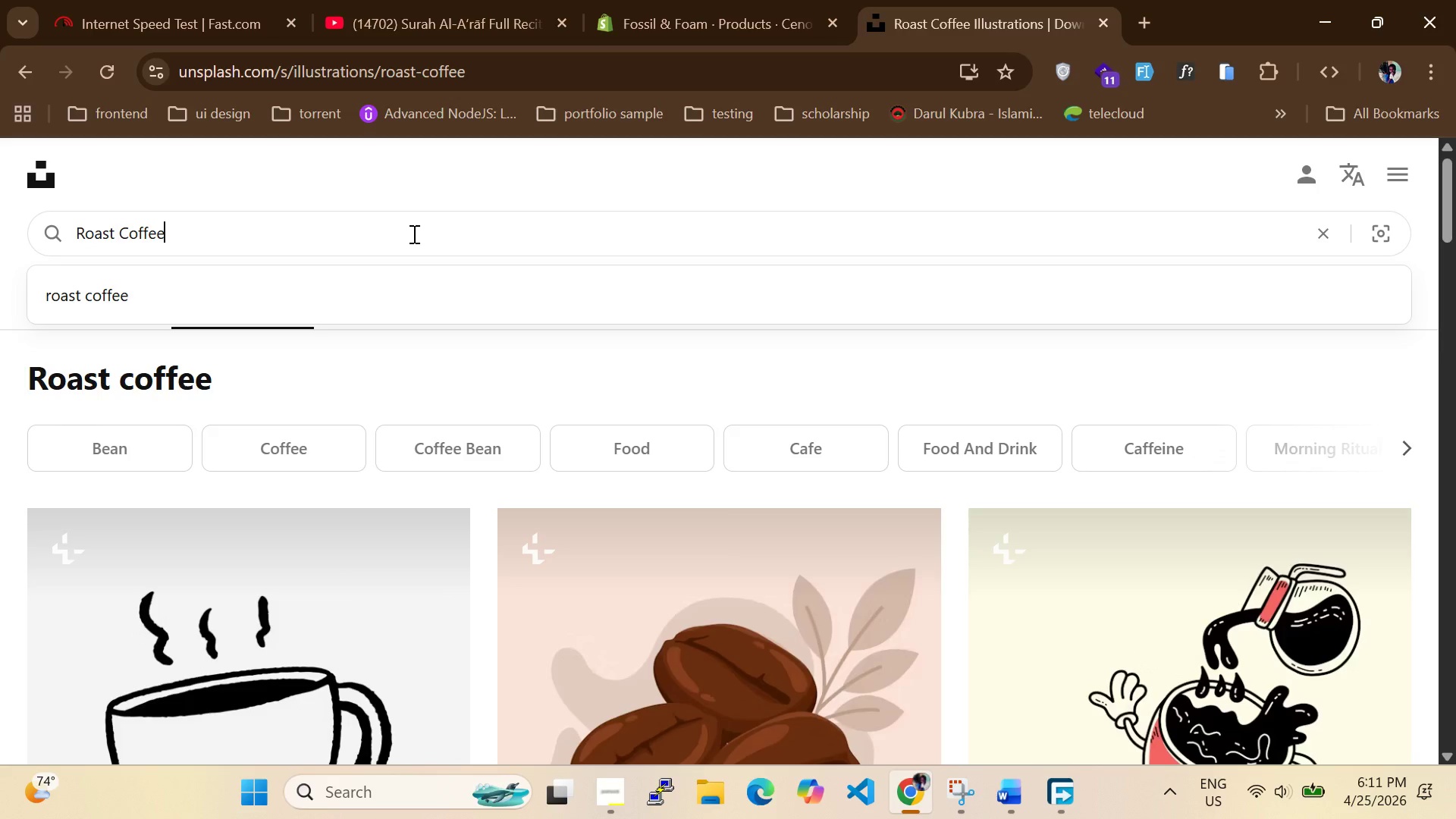 
key(Control+V)
 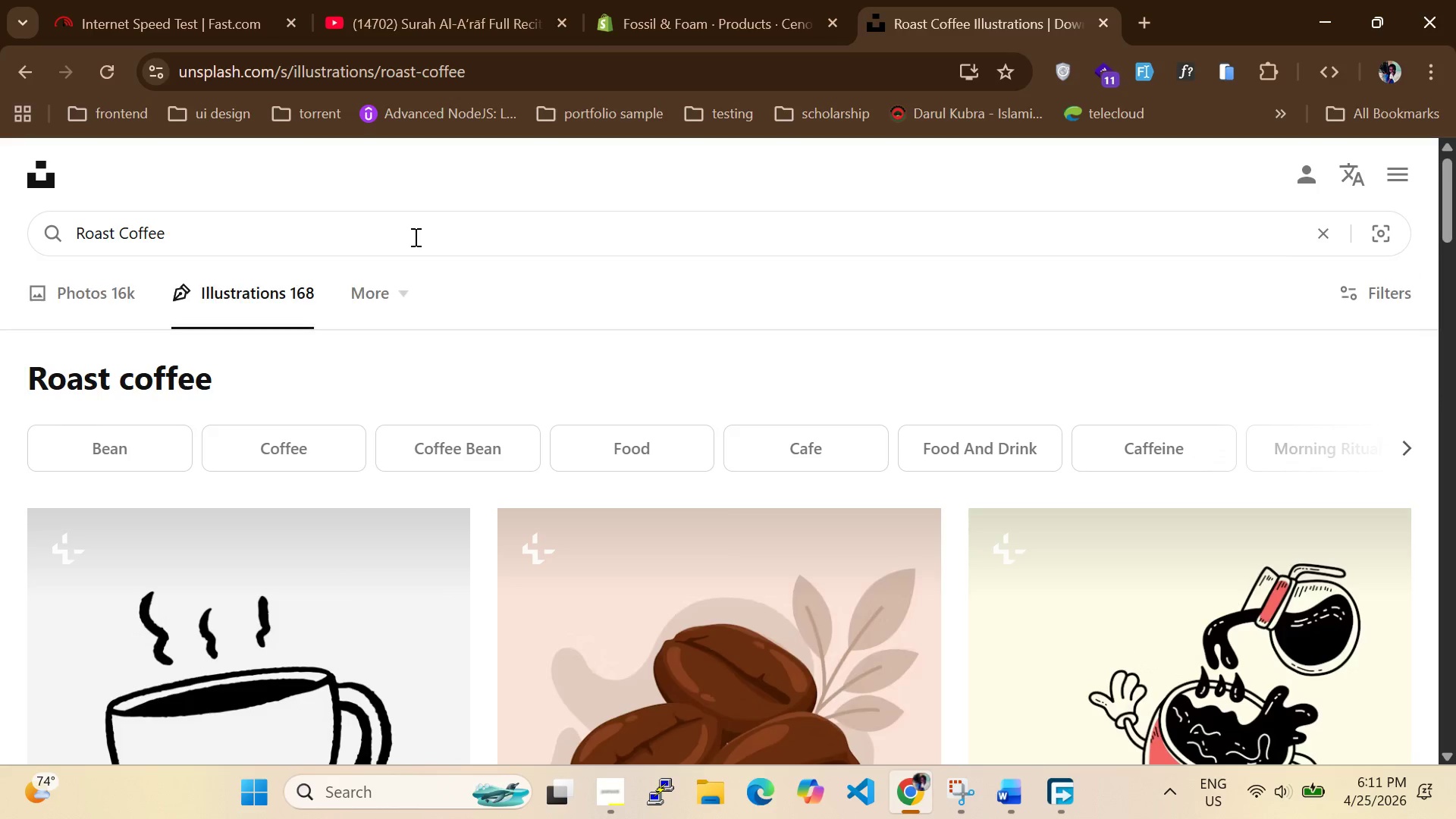 
key(Enter)
 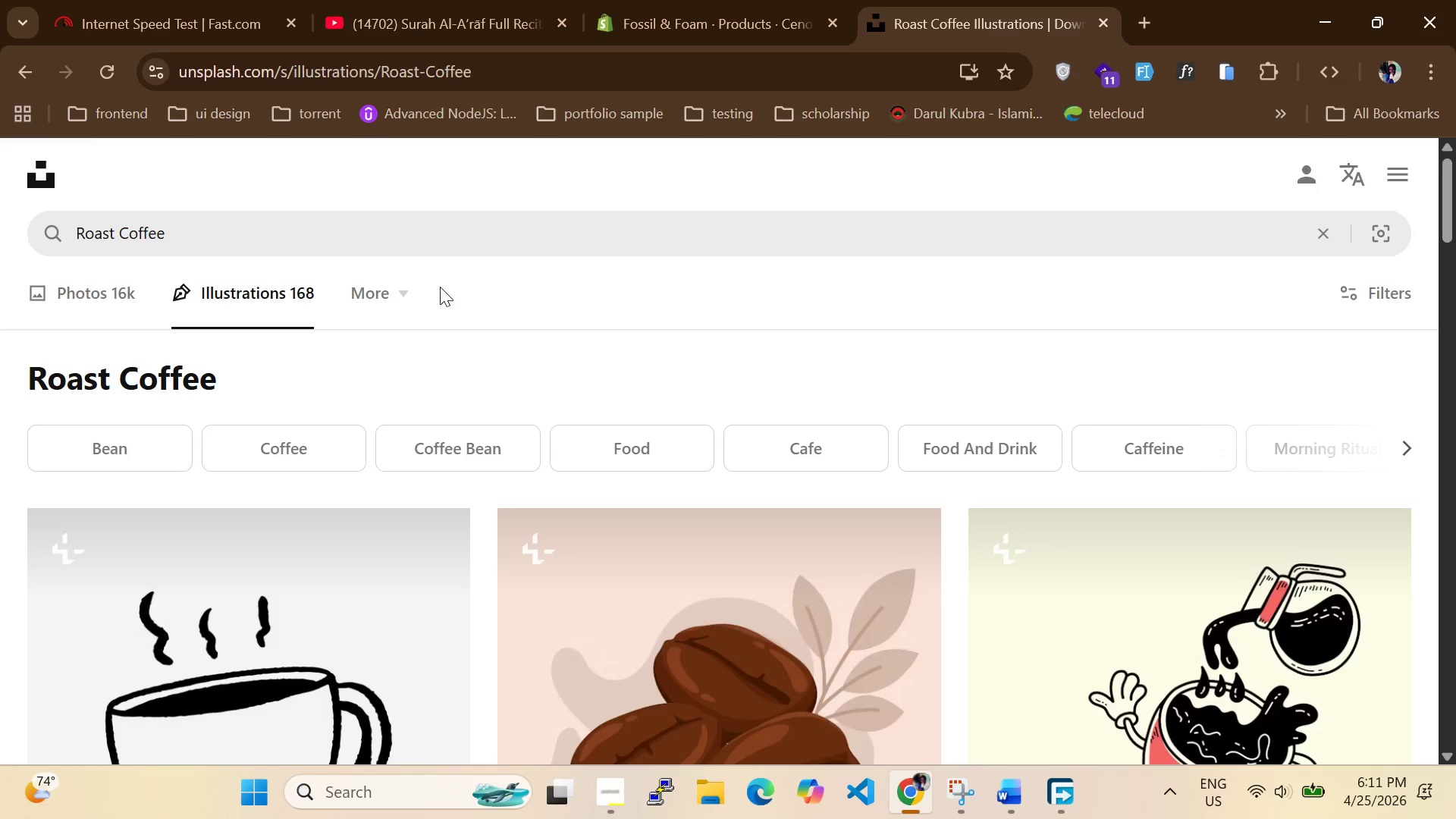 
scroll: coordinate [487, 456], scroll_direction: down, amount: 37.0
 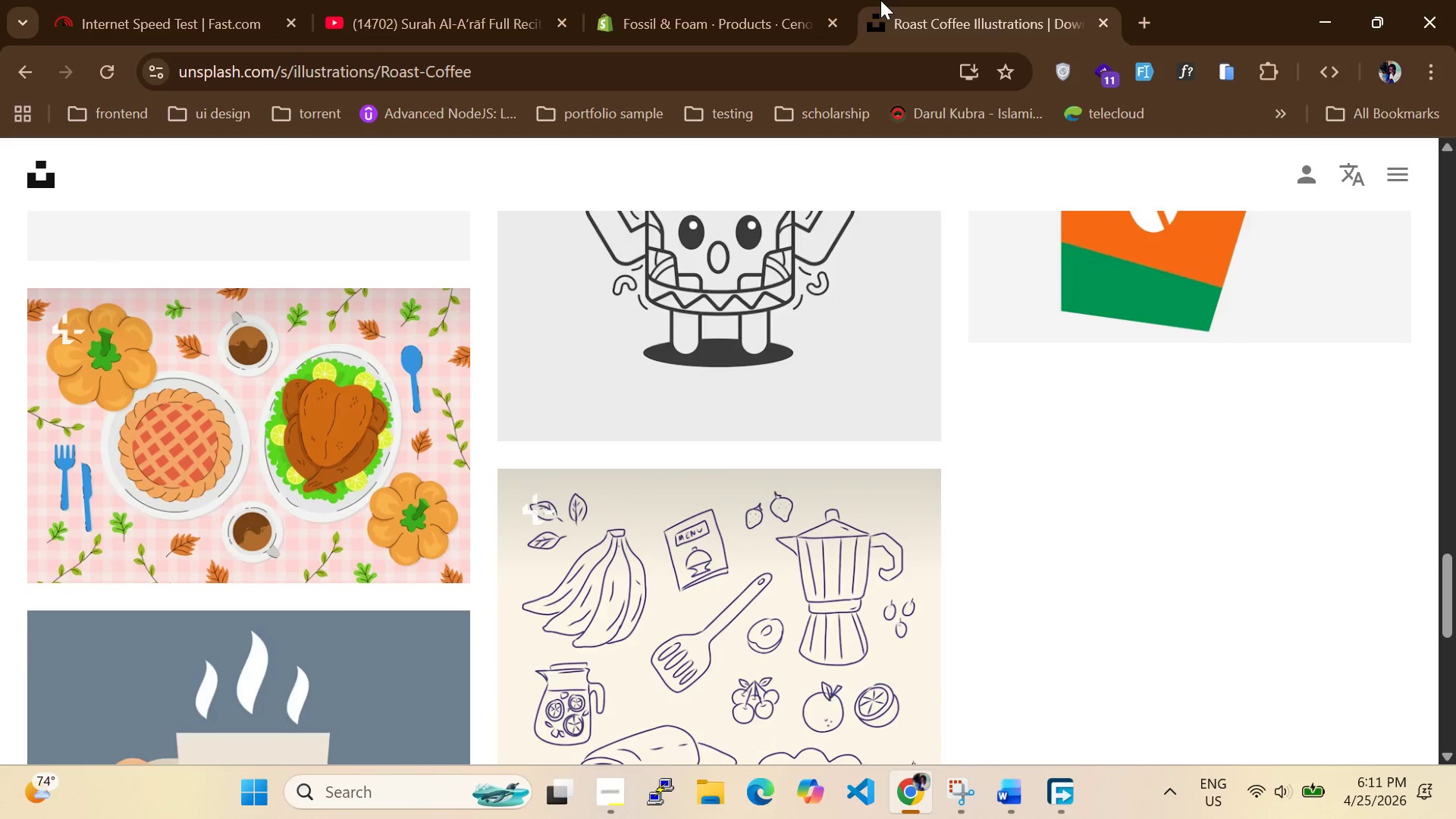 
left_click([725, 0])
 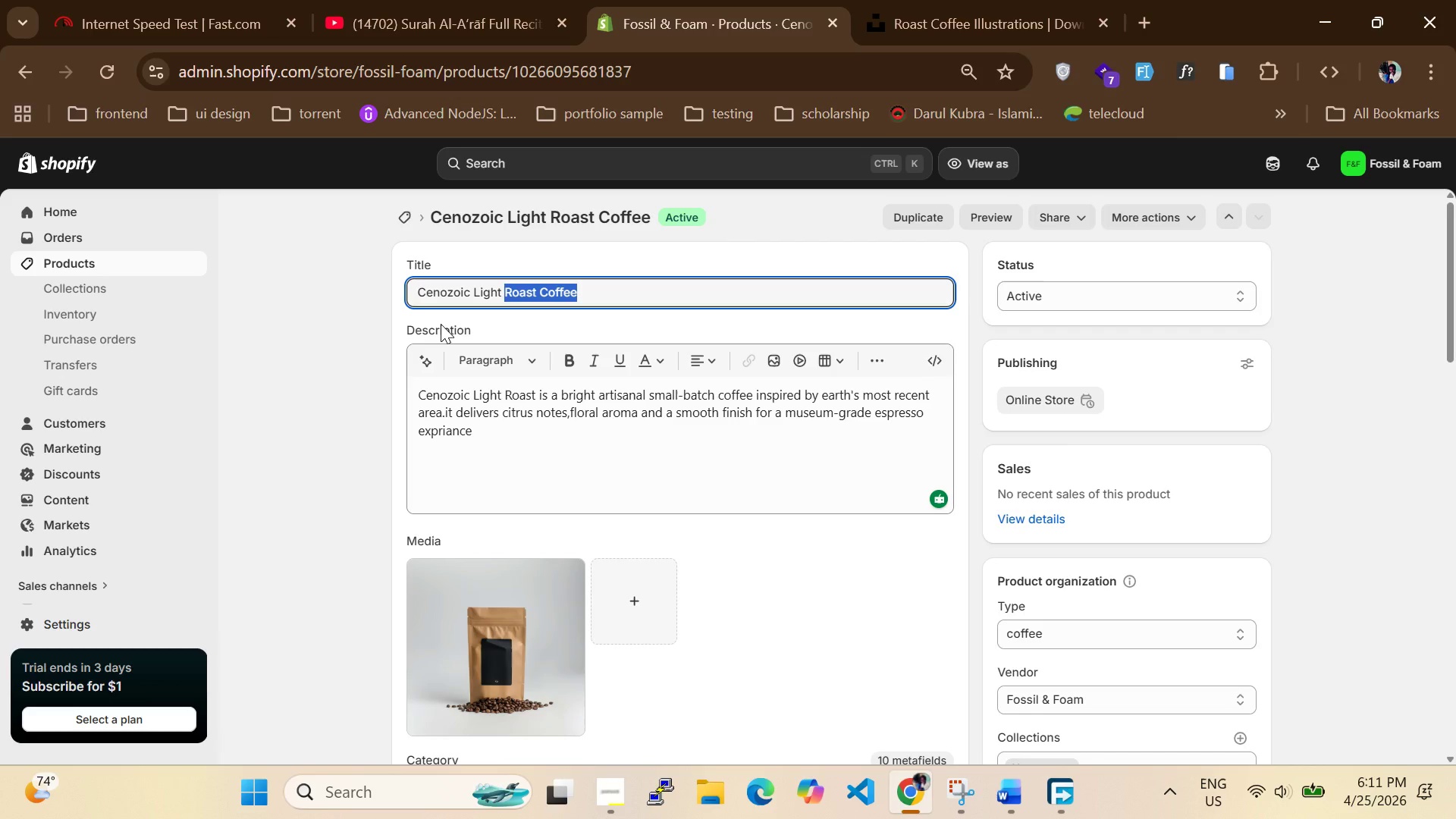 
key(Control+C)
 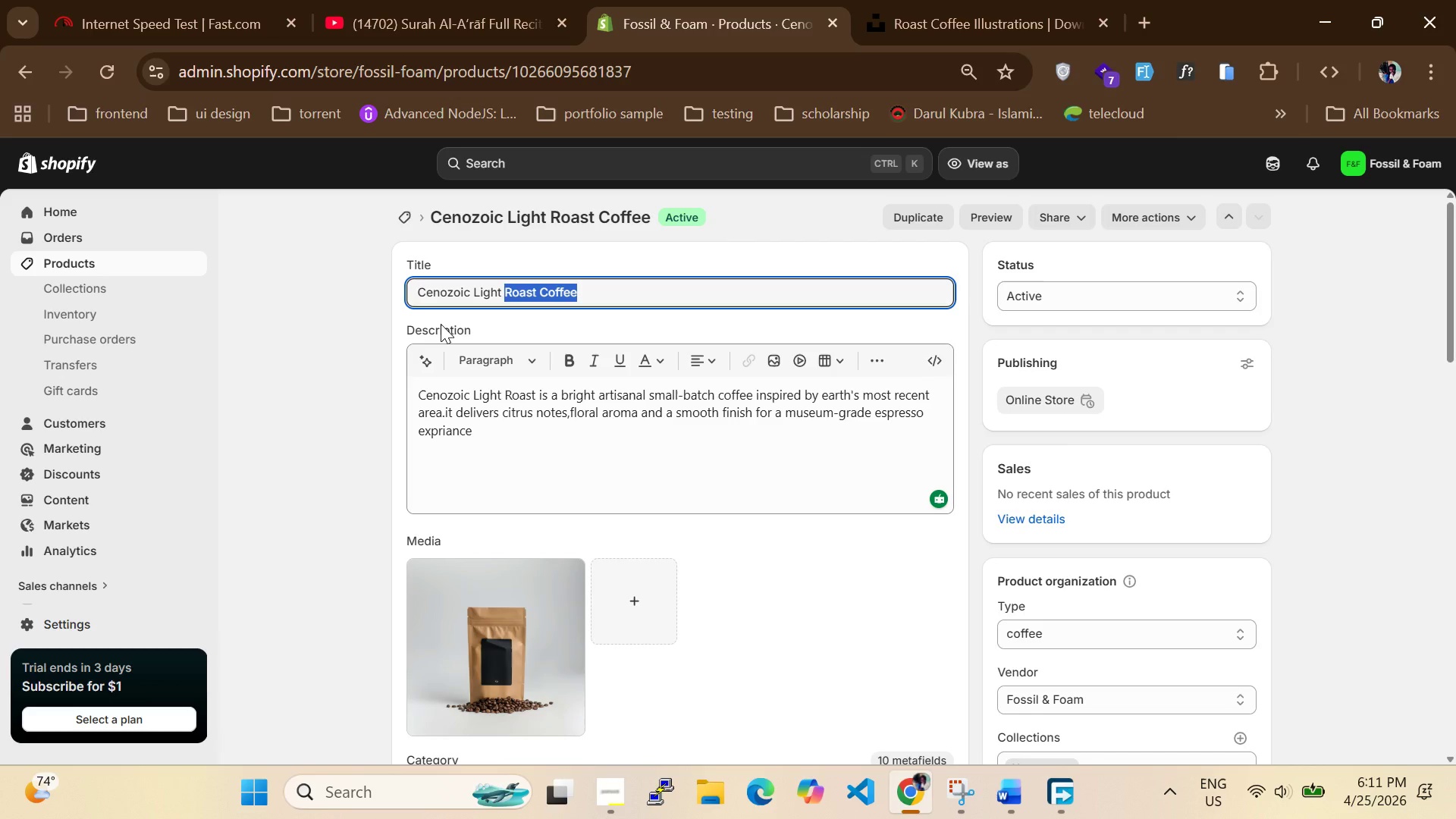 
wait(7.23)
 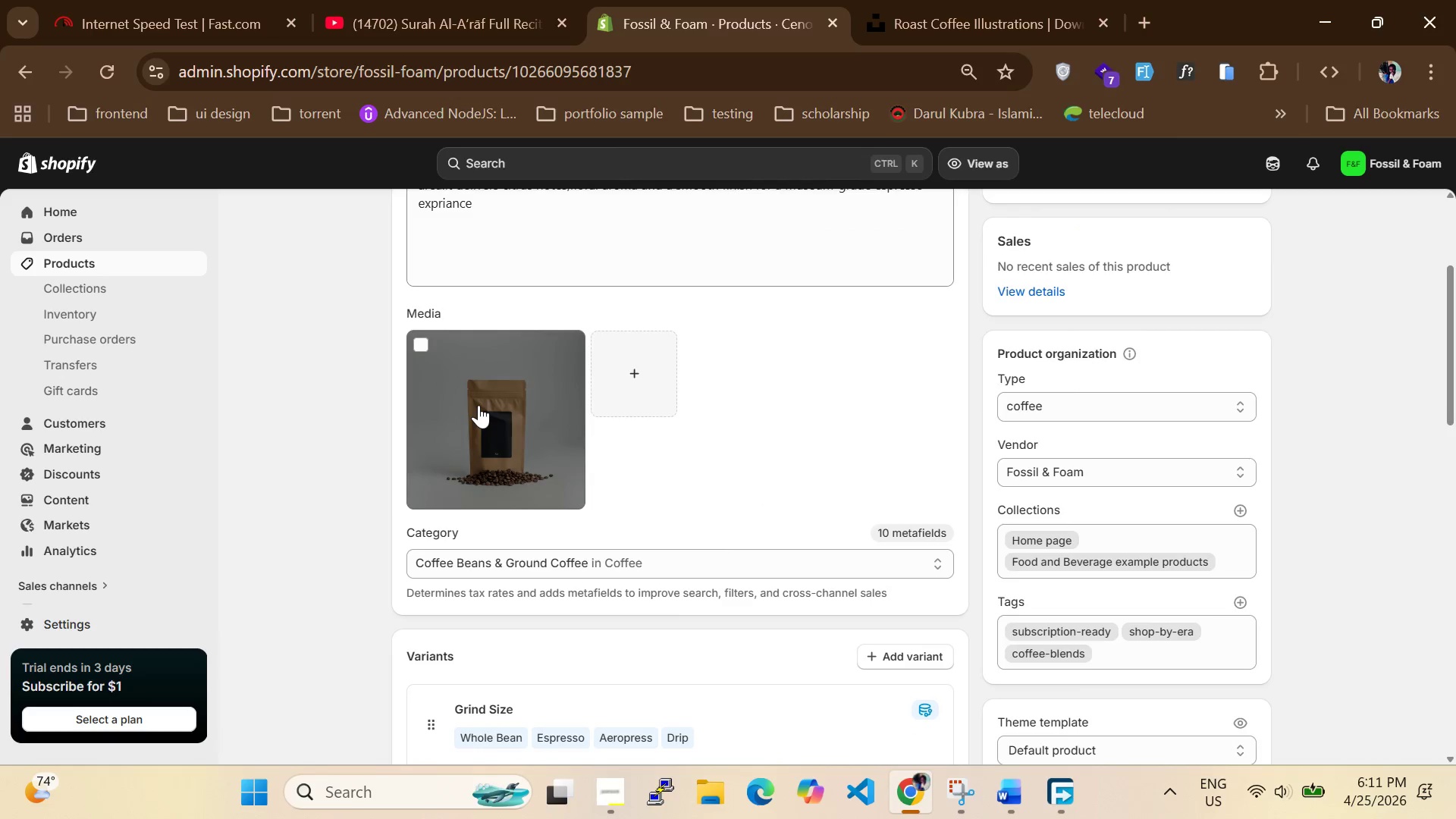 
left_click([479, 405])
 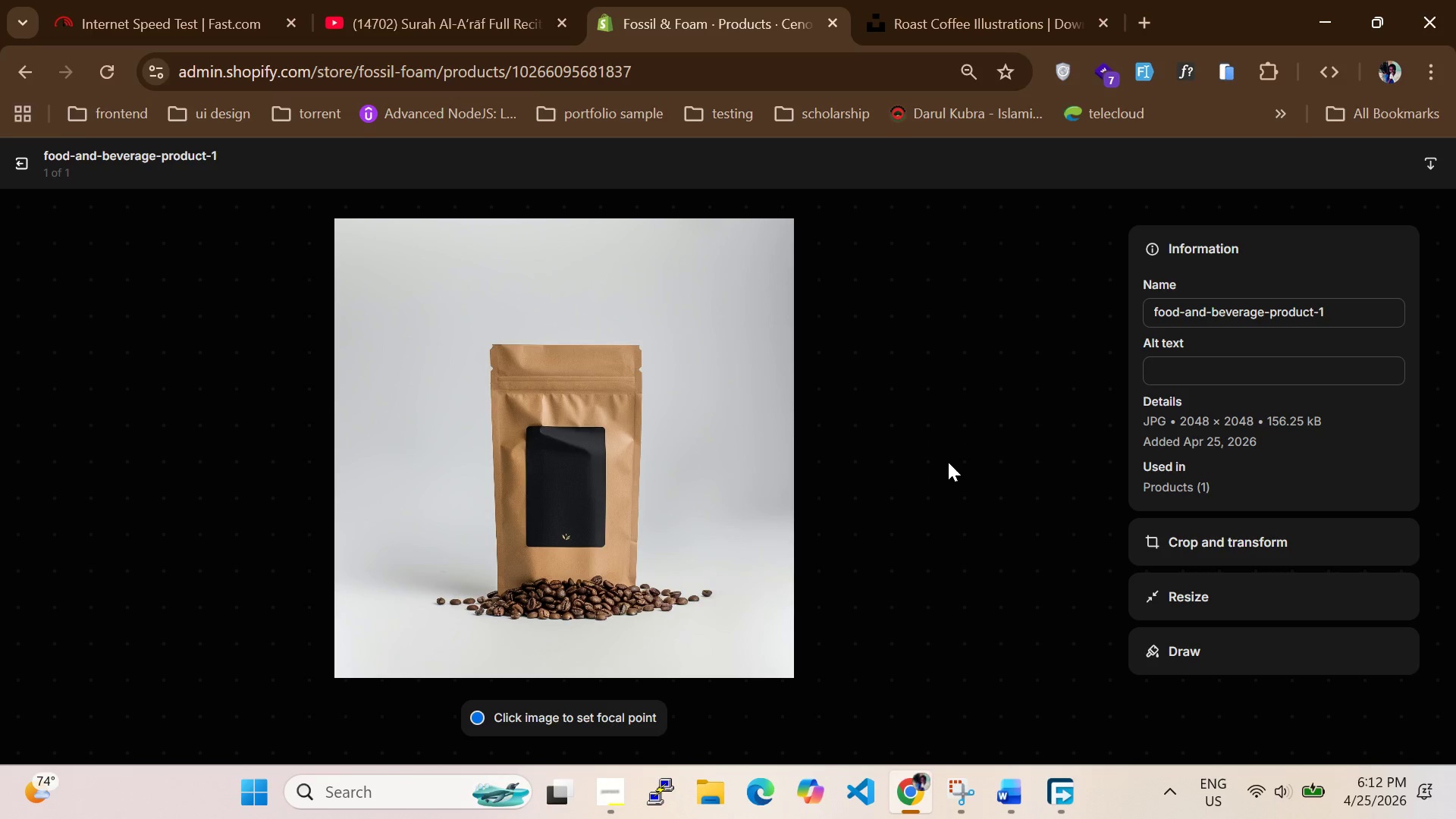 
scroll: coordinate [479, 402], scroll_direction: down, amount: 2.0
 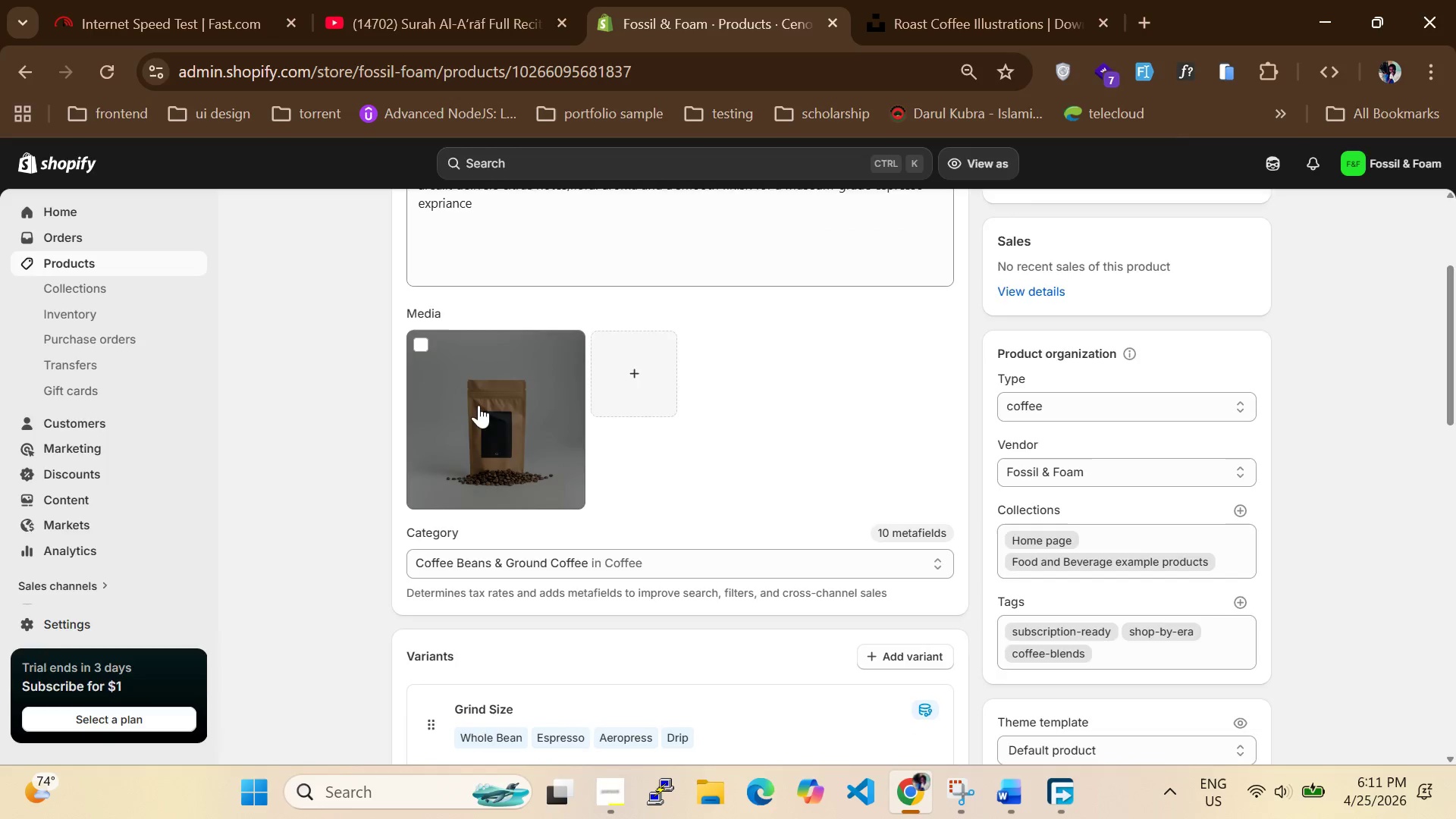 
left_click([1285, 364])
 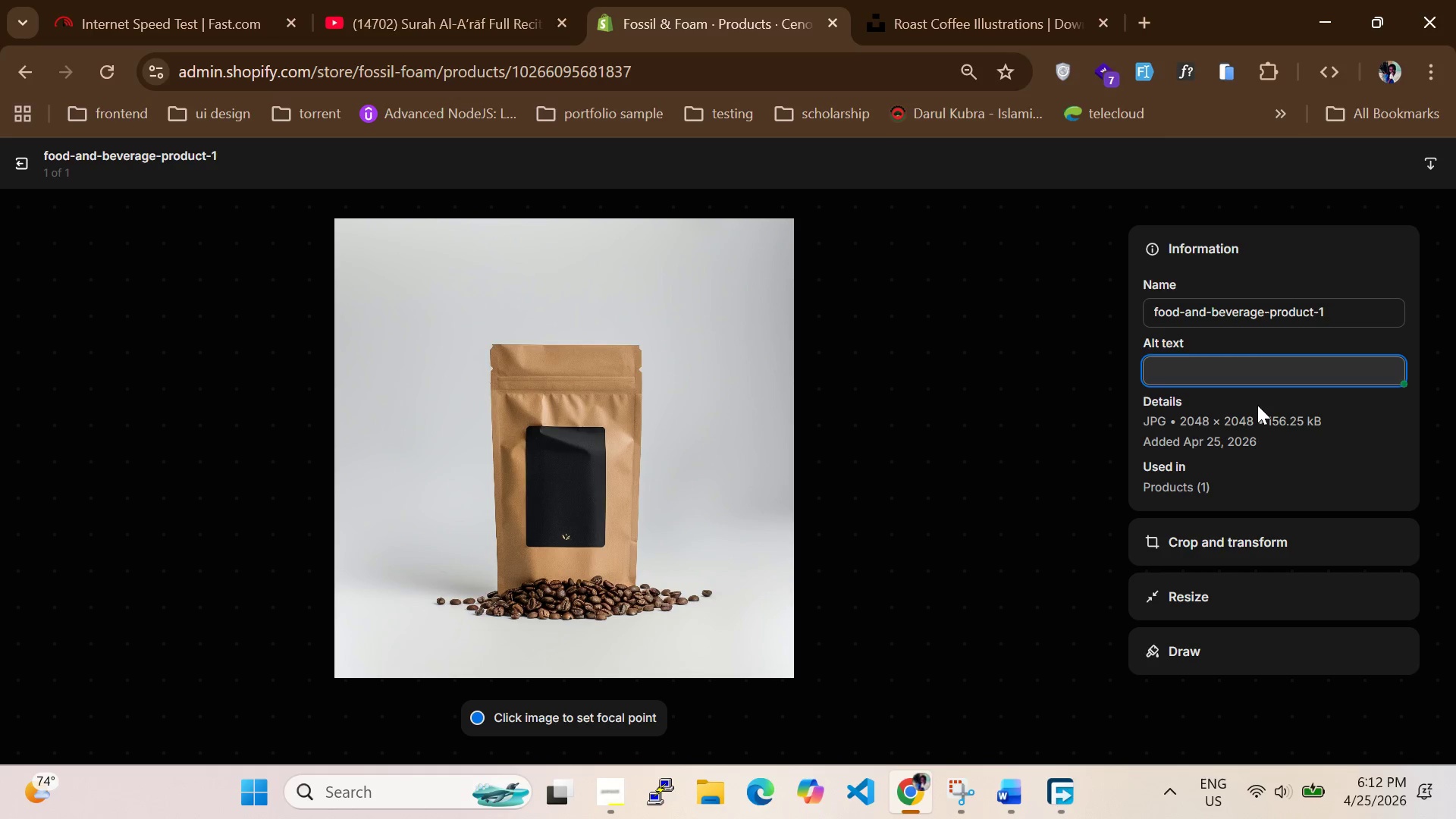 
type(lt)
key(Backspace)
key(Backspace)
 